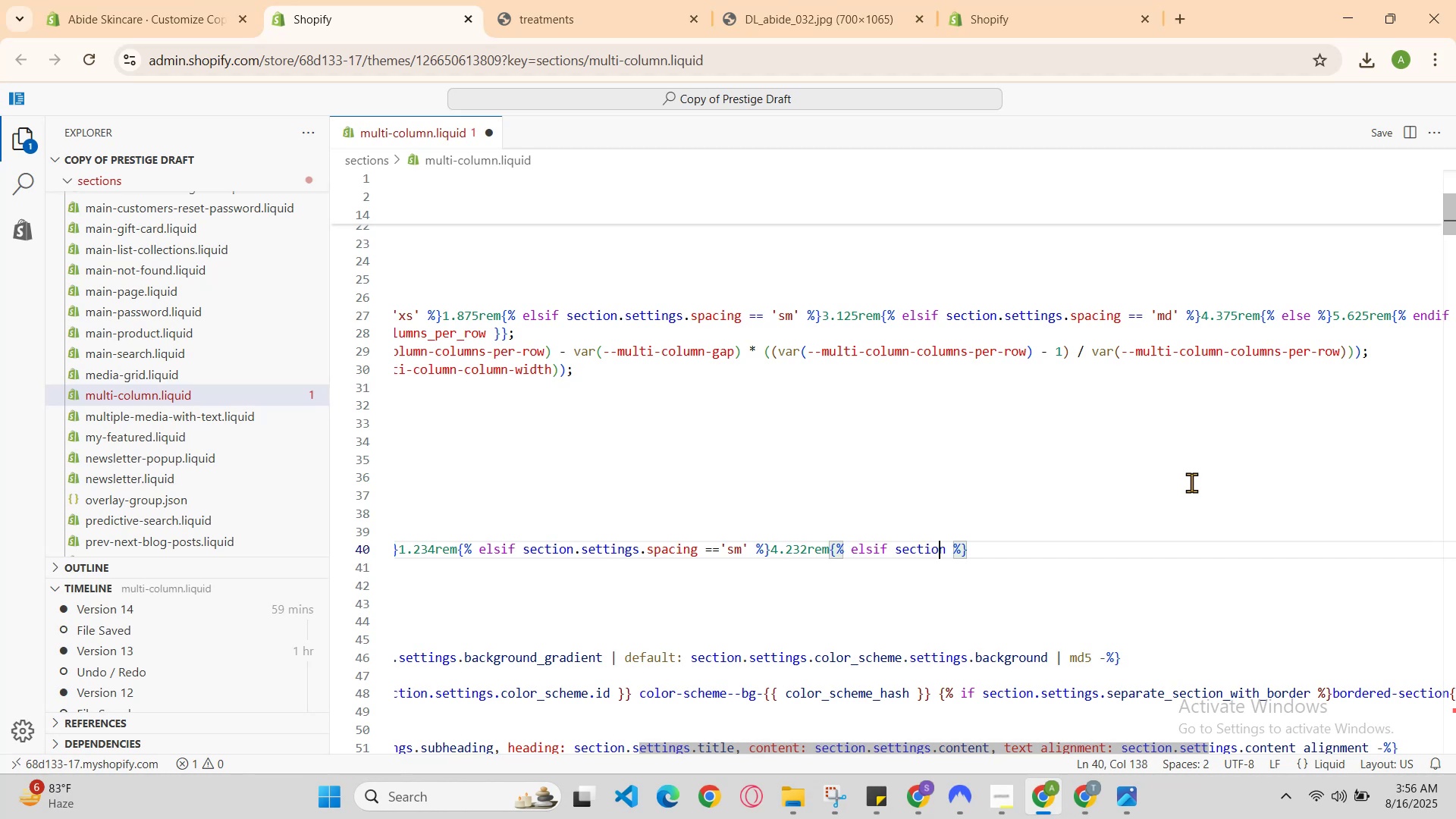 
key(ArrowRight)
 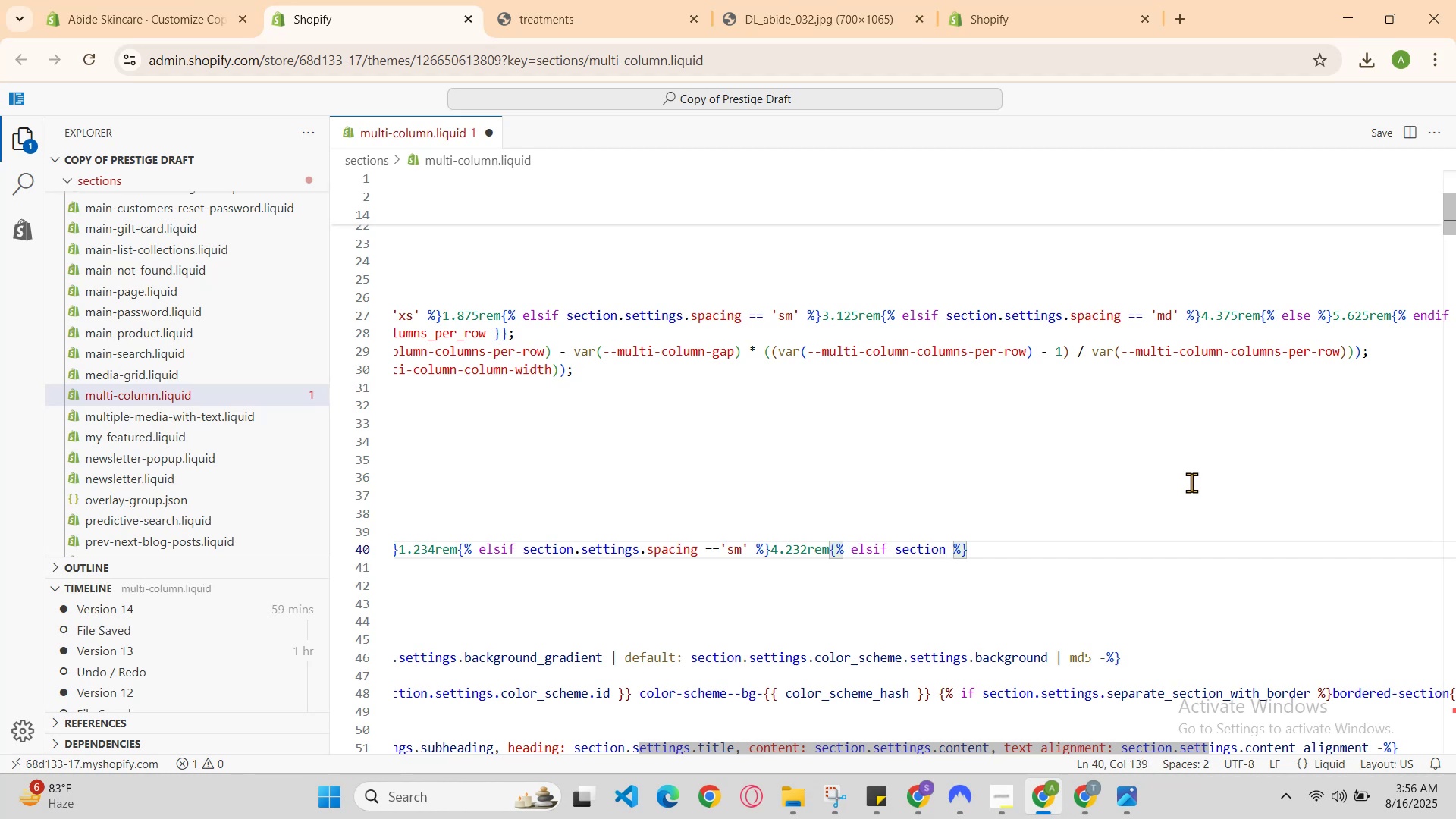 
type(,)
key(Backspace)
type(.setting )
key(Backspace)
type(s.spacing )
key(Backspace)
type( =='md )
key(Backspace)
 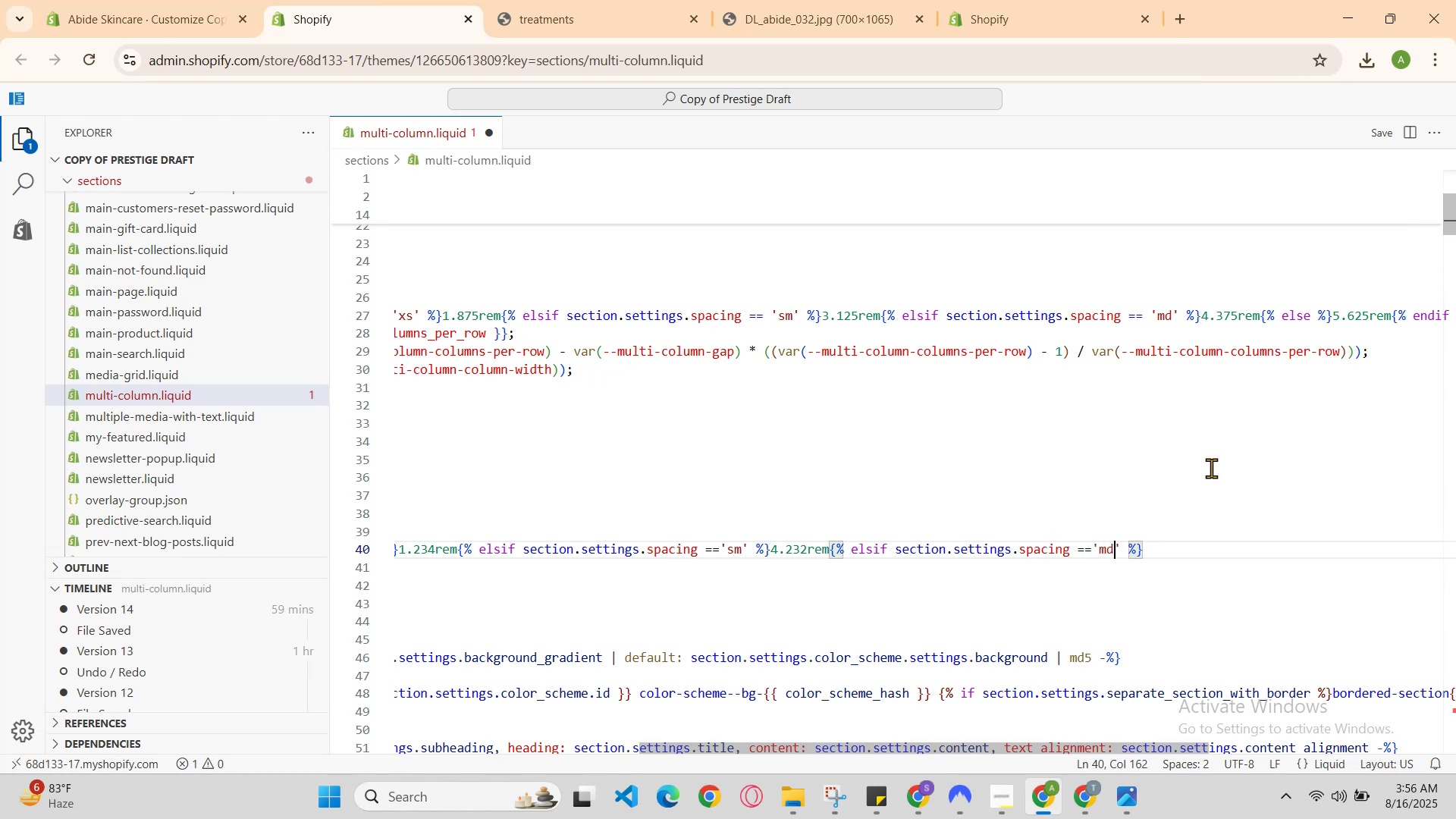 
key(ArrowRight)
 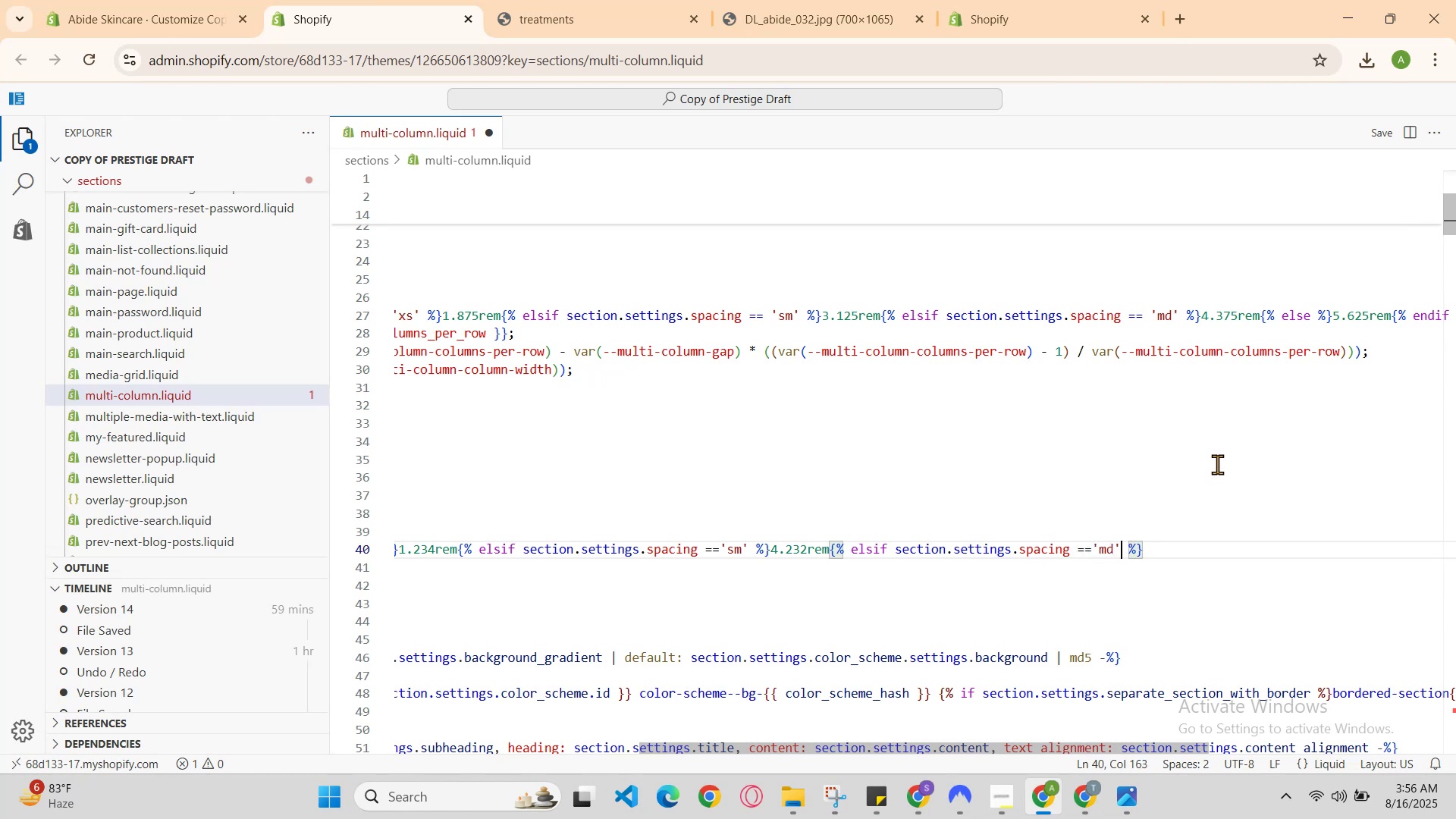 
key(ArrowRight)
 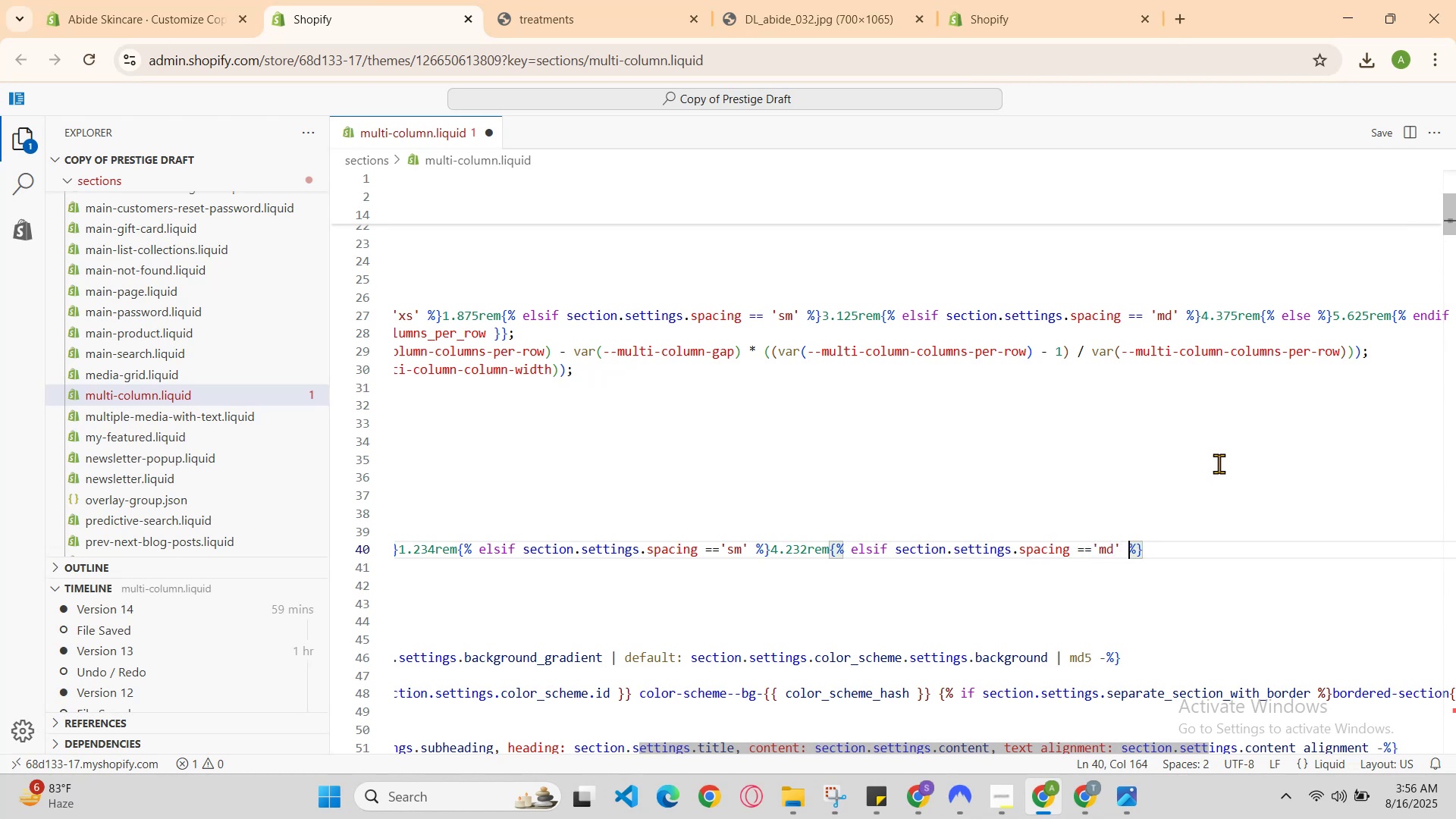 
key(ArrowRight)
 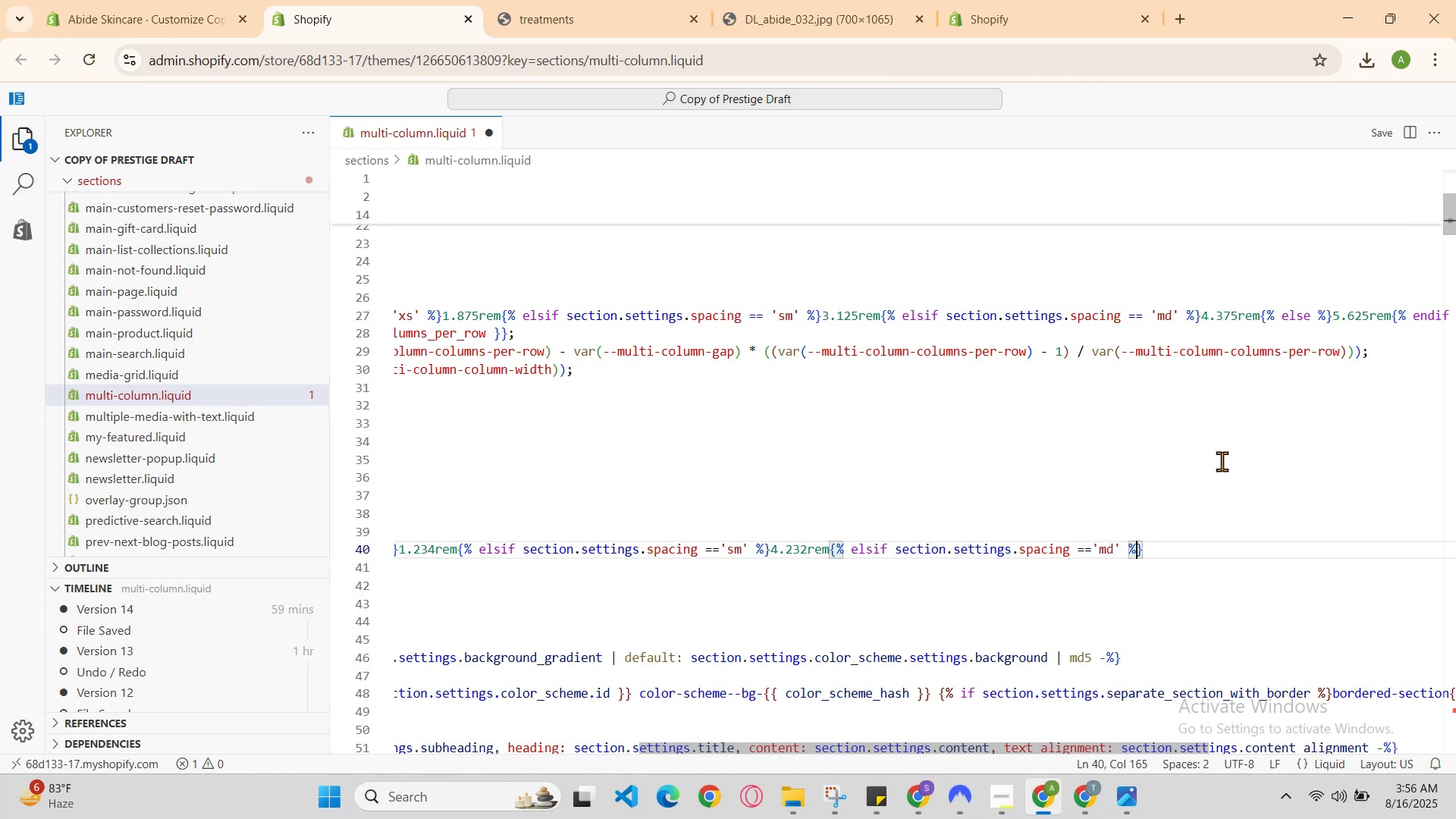 
key(ArrowRight)
 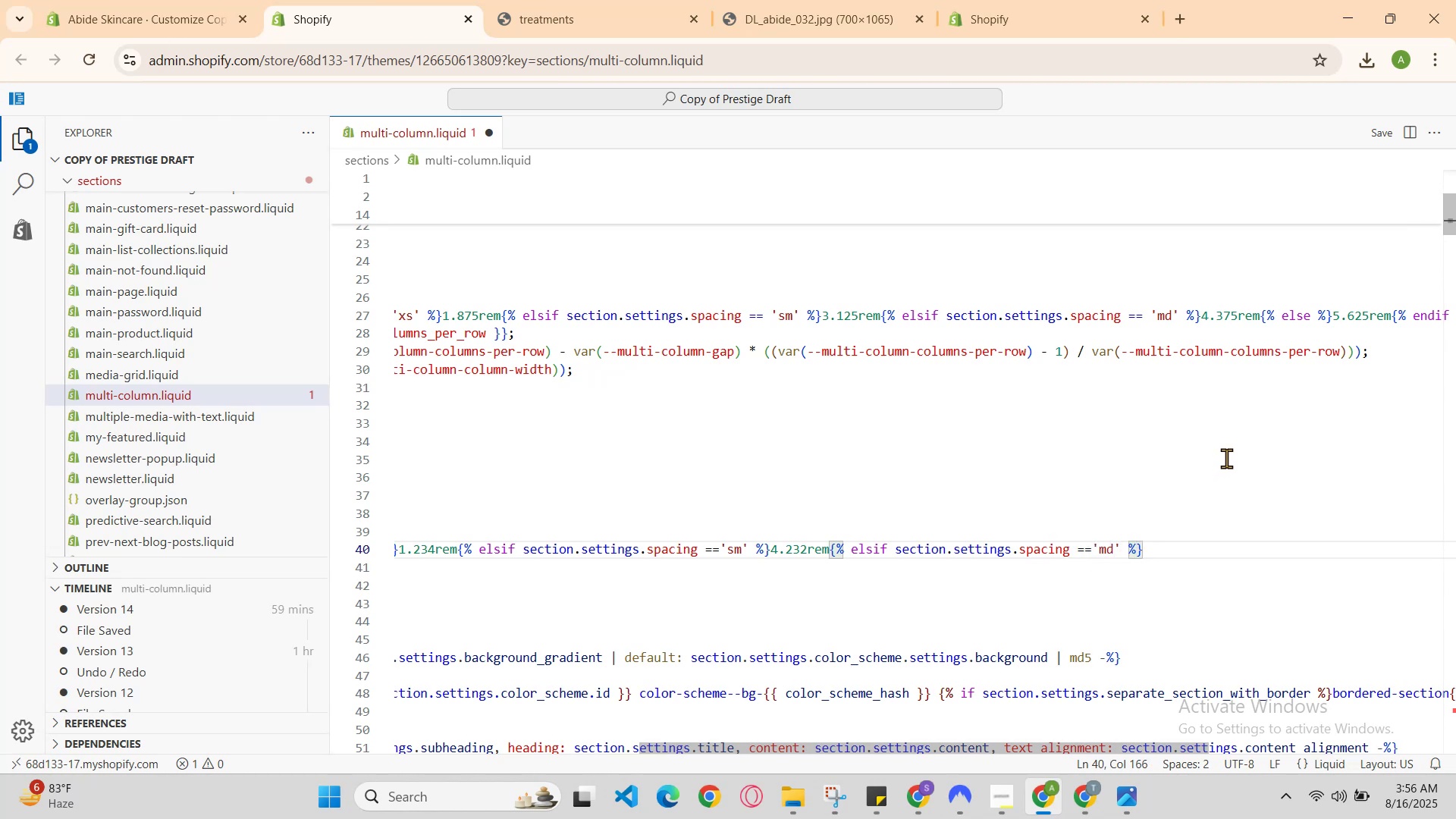 
type(5.343rem{%e)
key(Backspace)
type(lse)
key(Backspace)
key(Backspace)
key(Backspace)
type(else )
key(Backspace)
 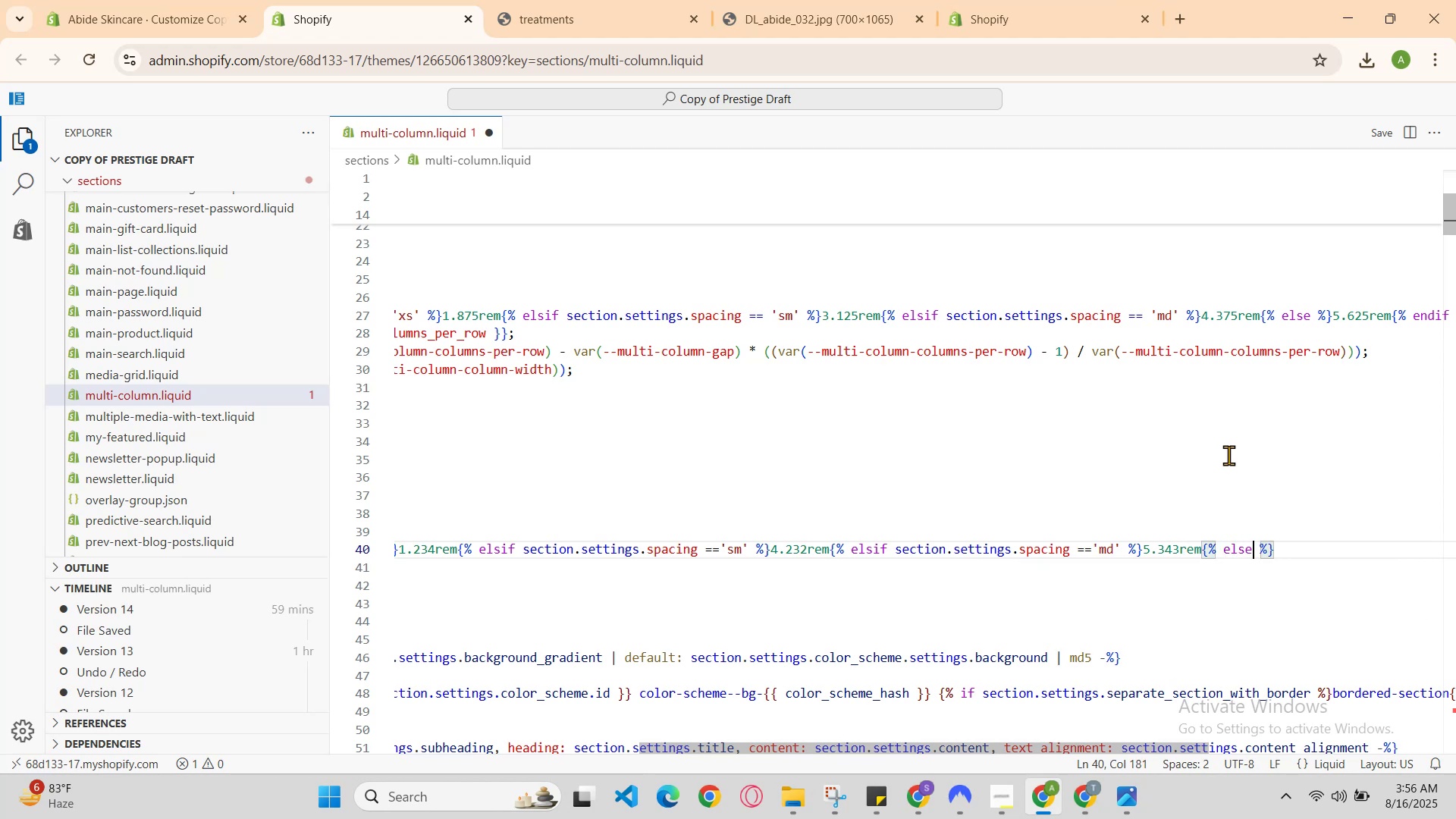 
key(ArrowRight)
 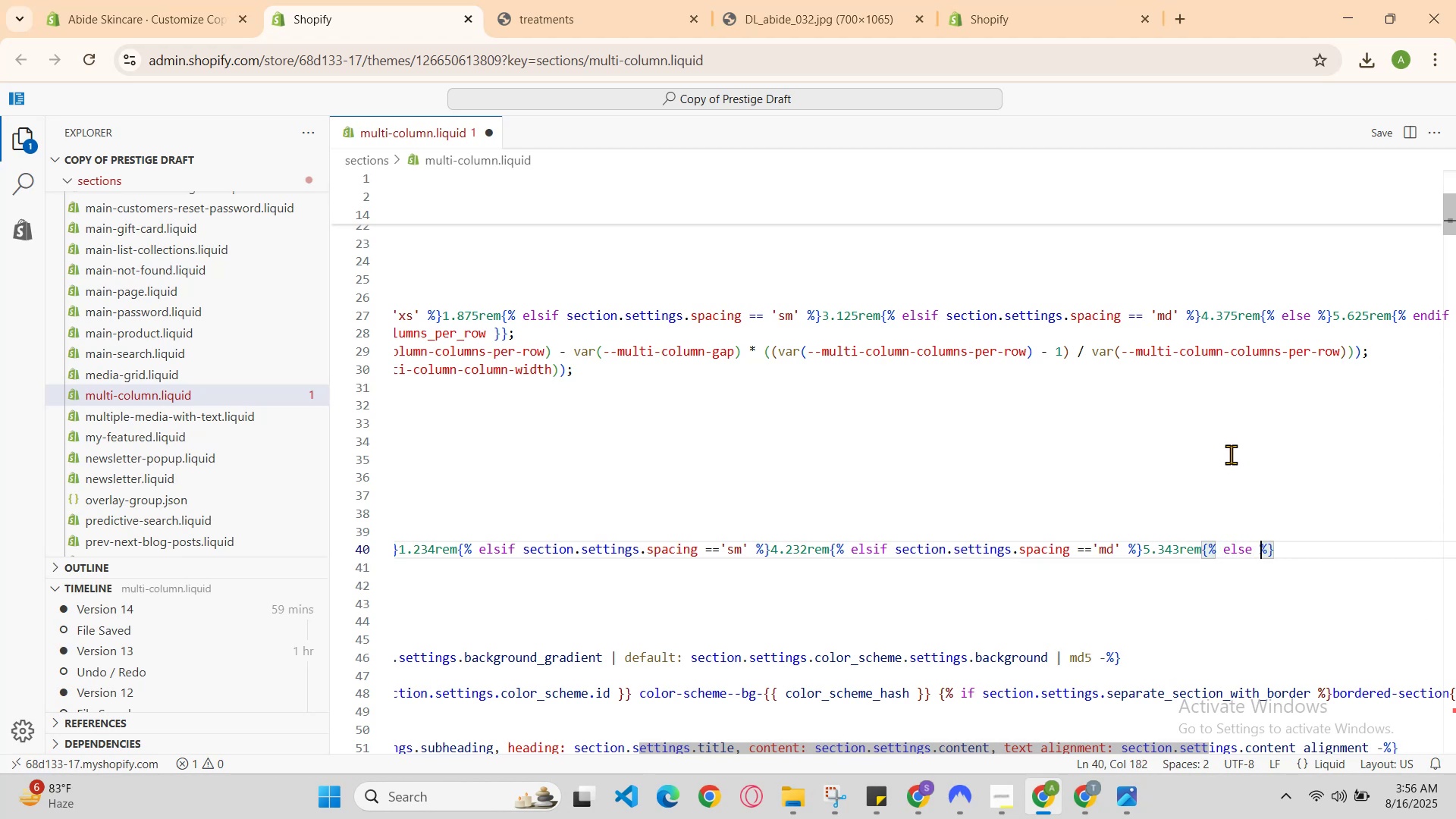 
key(ArrowRight)
 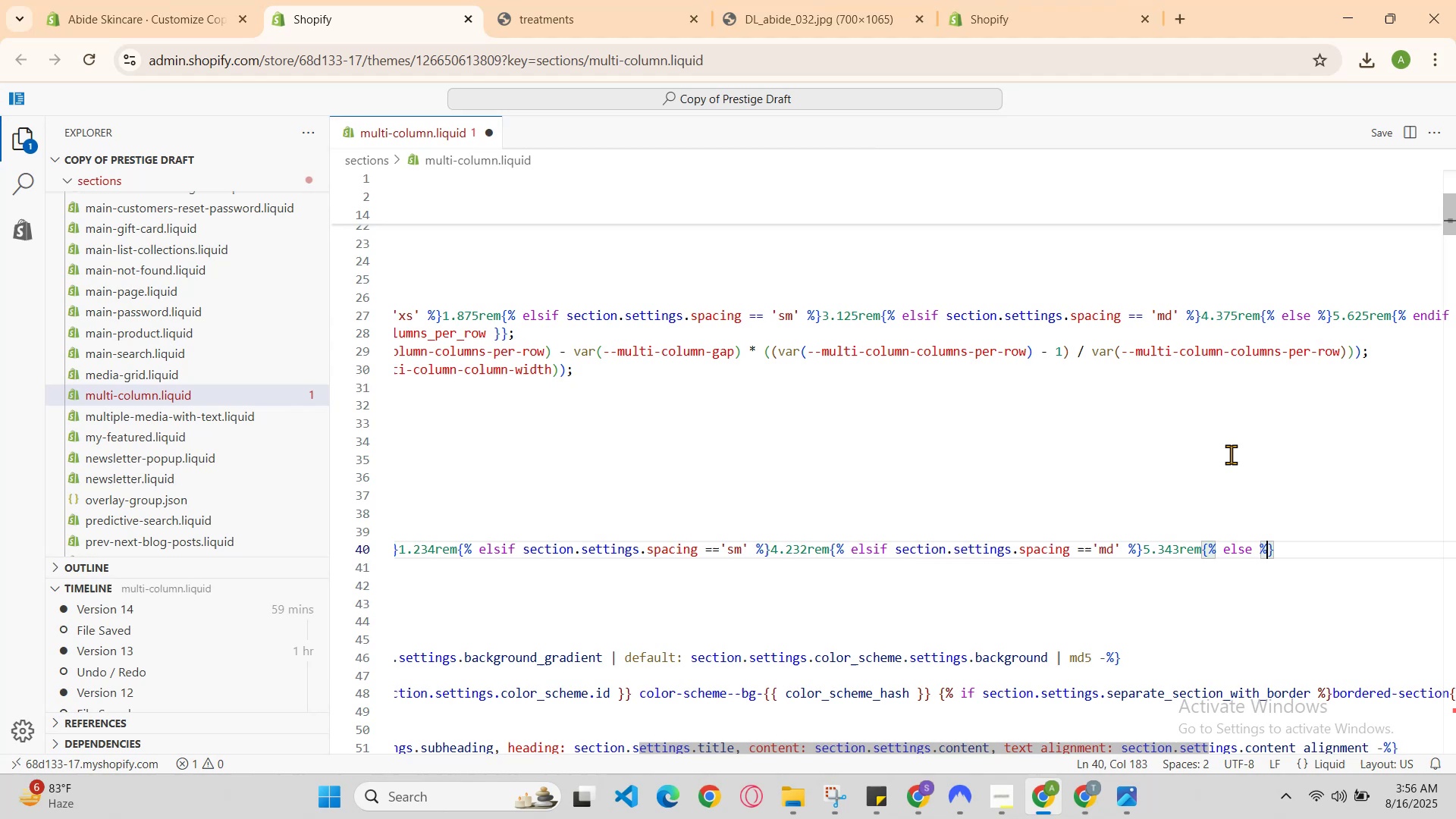 
key(ArrowRight)
 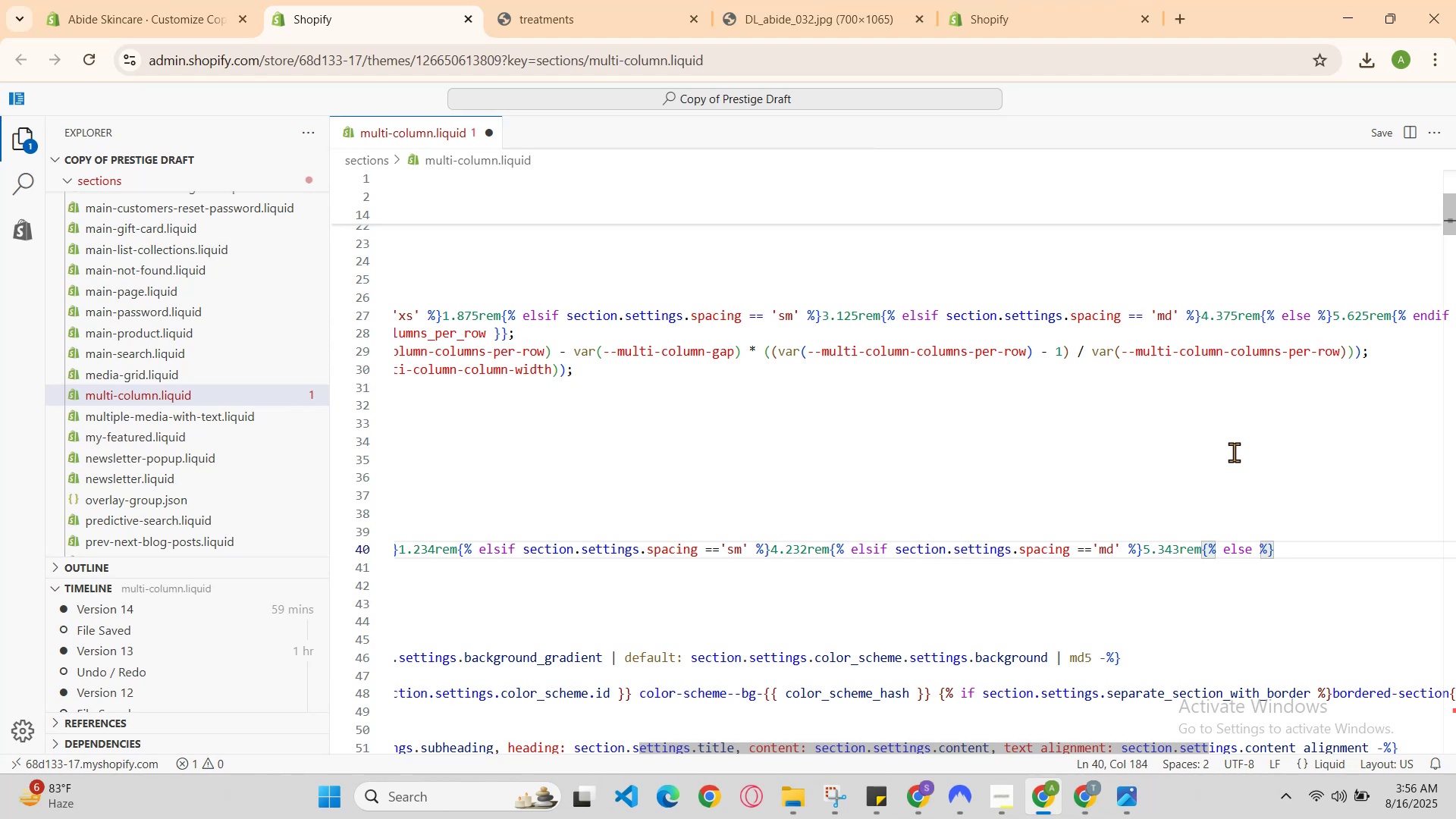 
type( 6.re)
key(Backspace)
key(Backspace)
type(435rem)
 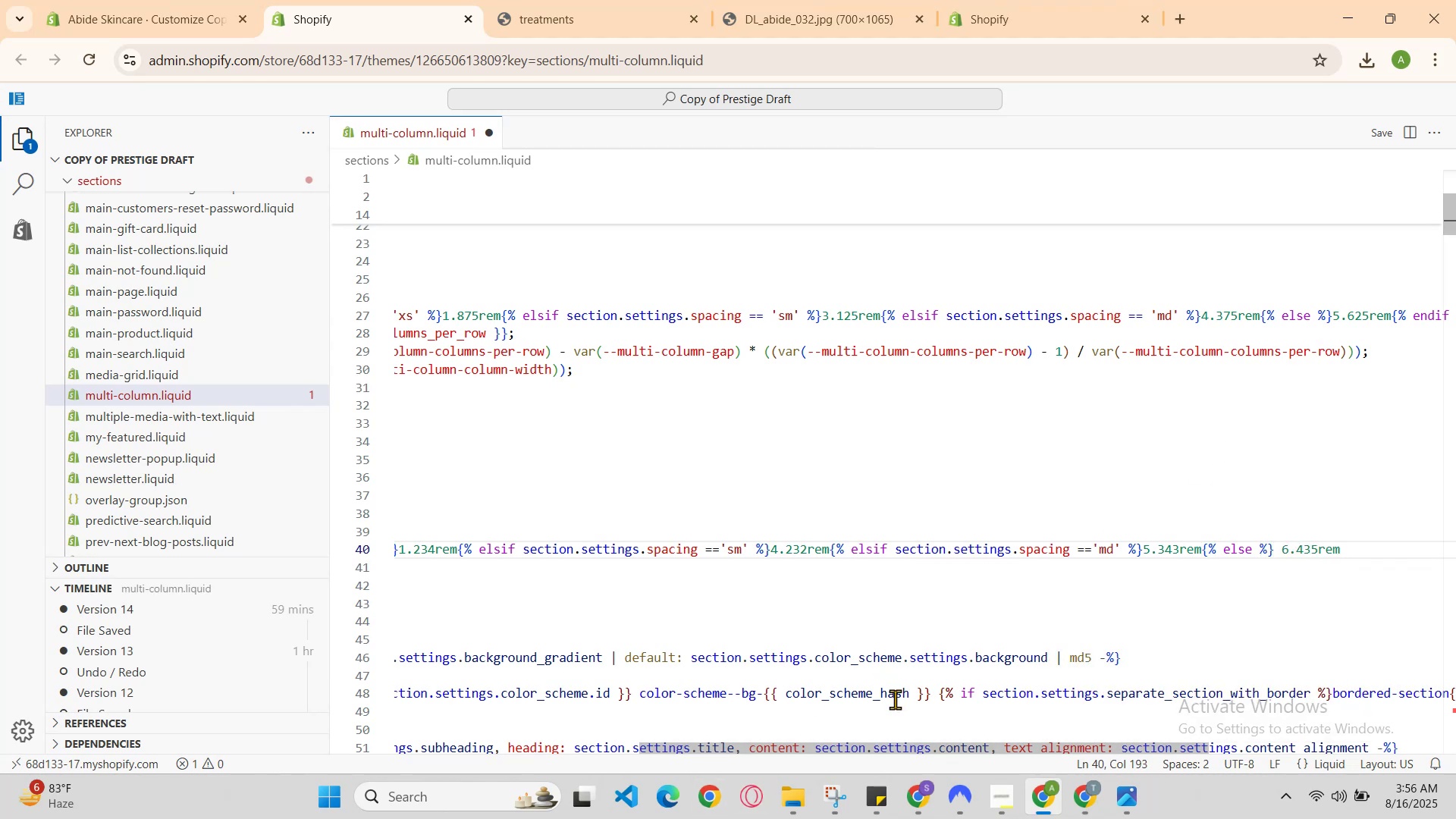 
left_click_drag(start_coordinate=[912, 745], to_coordinate=[1010, 762])
 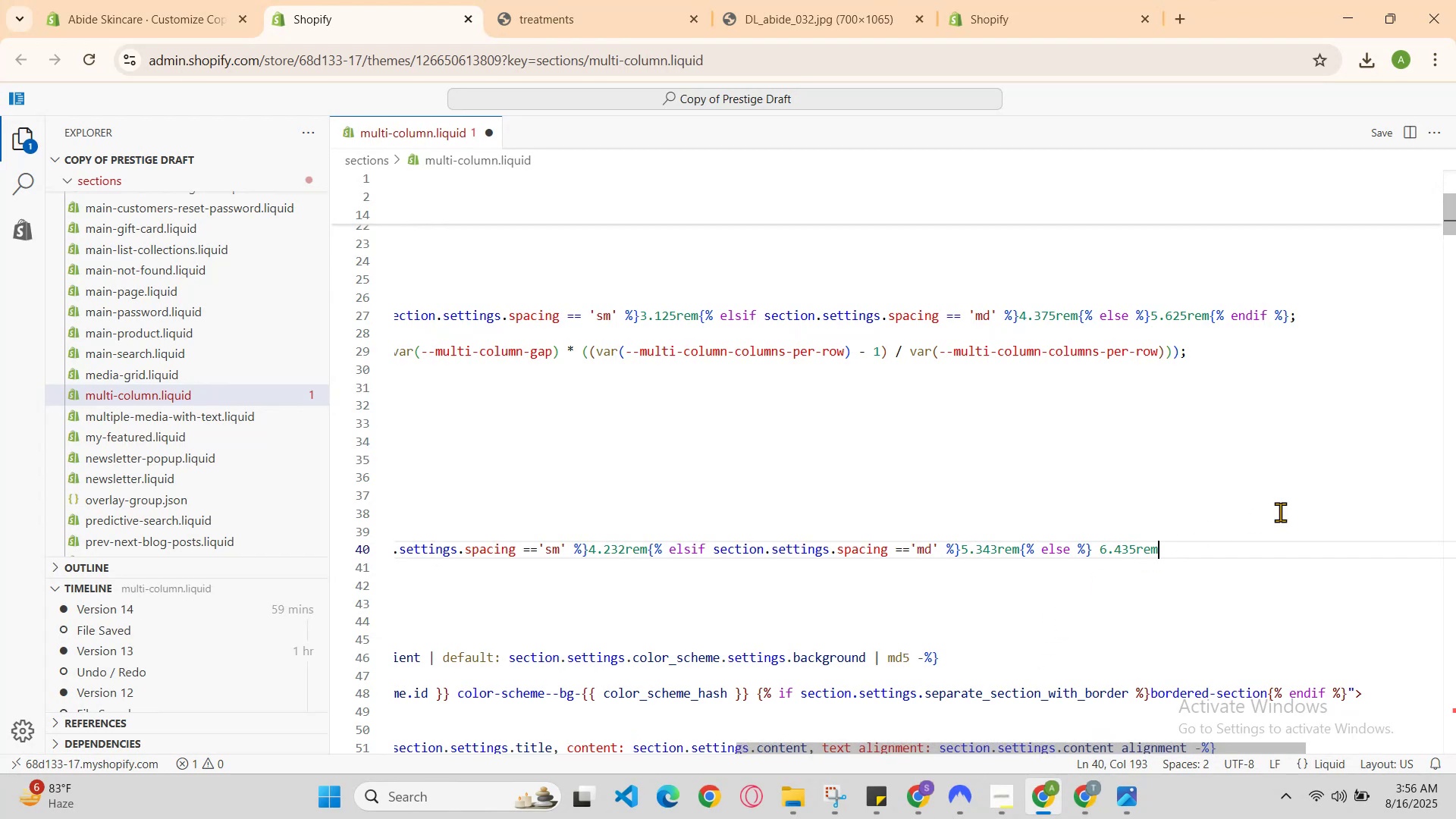 
type({% end )
key(Backspace)
type(if )
key(Backspace)
key(Backspace)
type(f)
 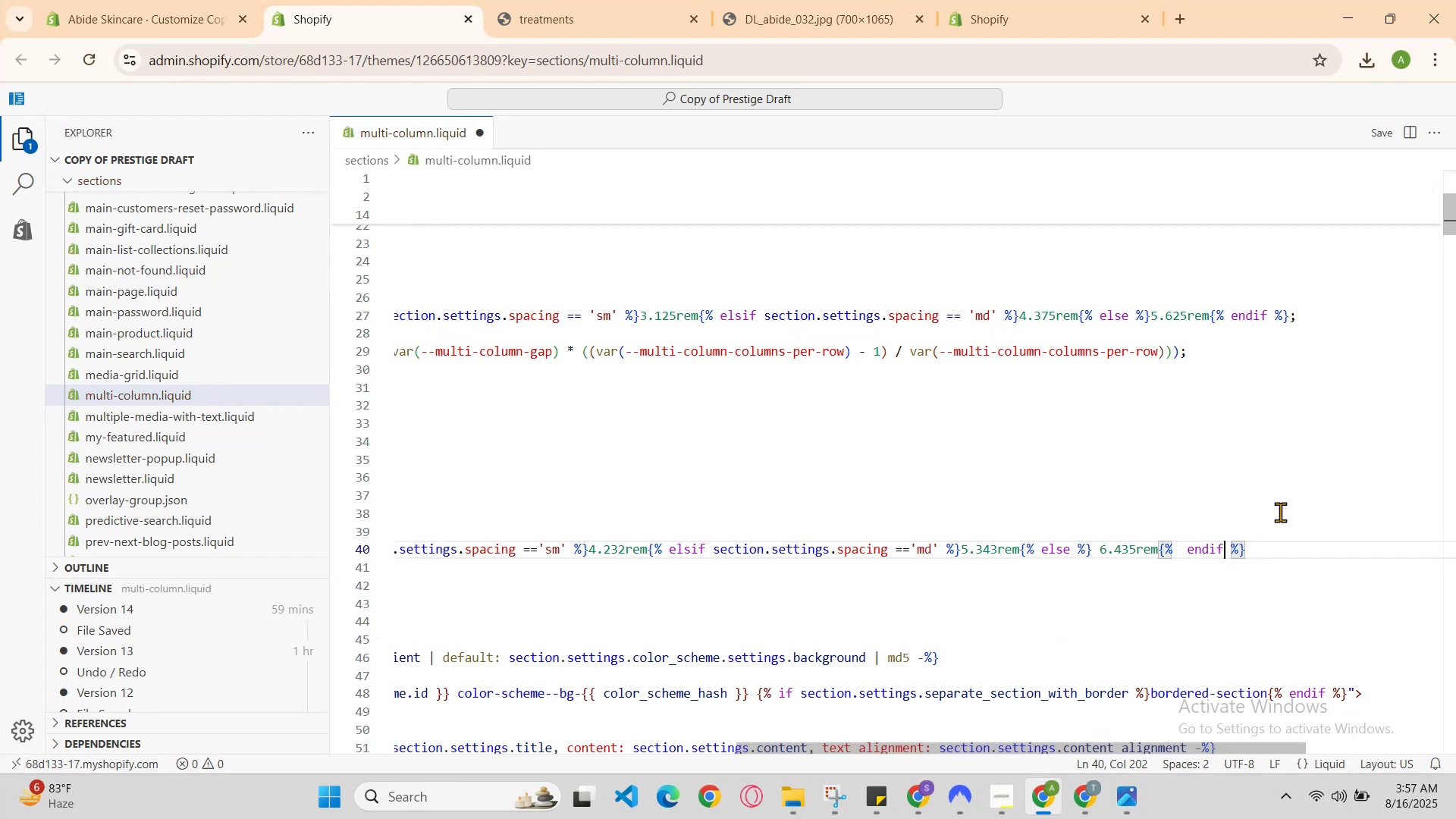 
key(ArrowRight)
 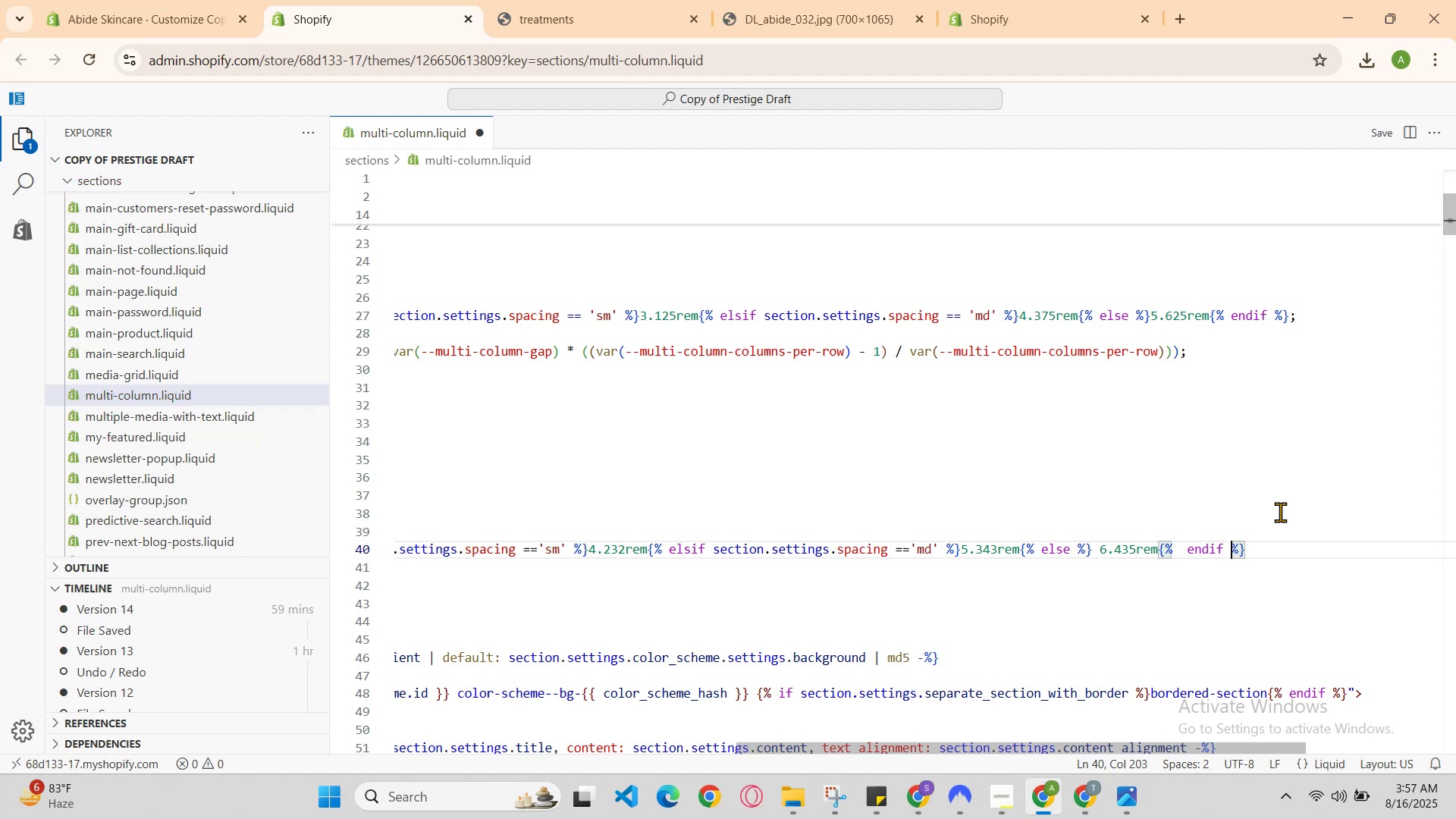 
key(ArrowRight)
 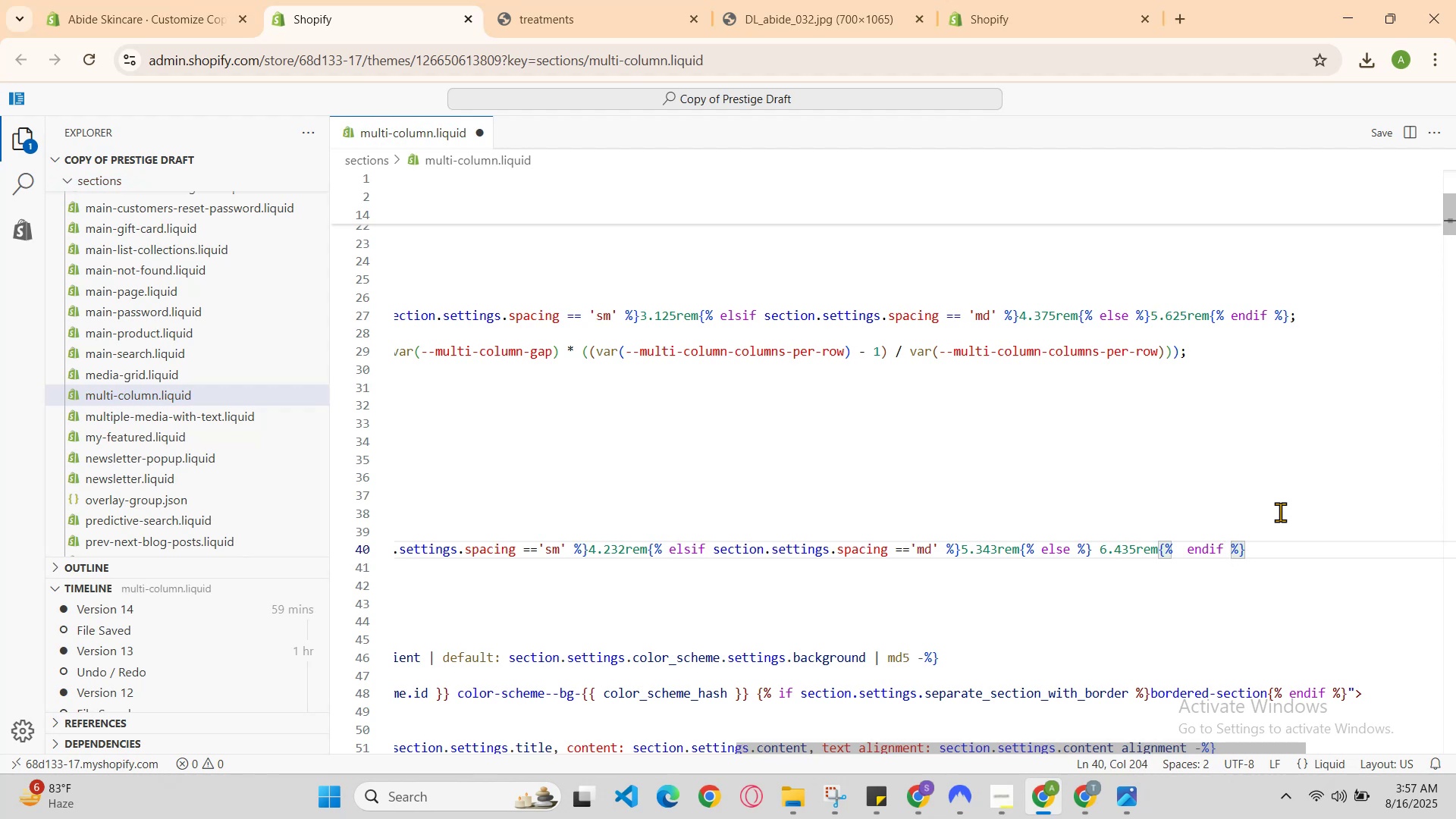 
key(ArrowRight)
 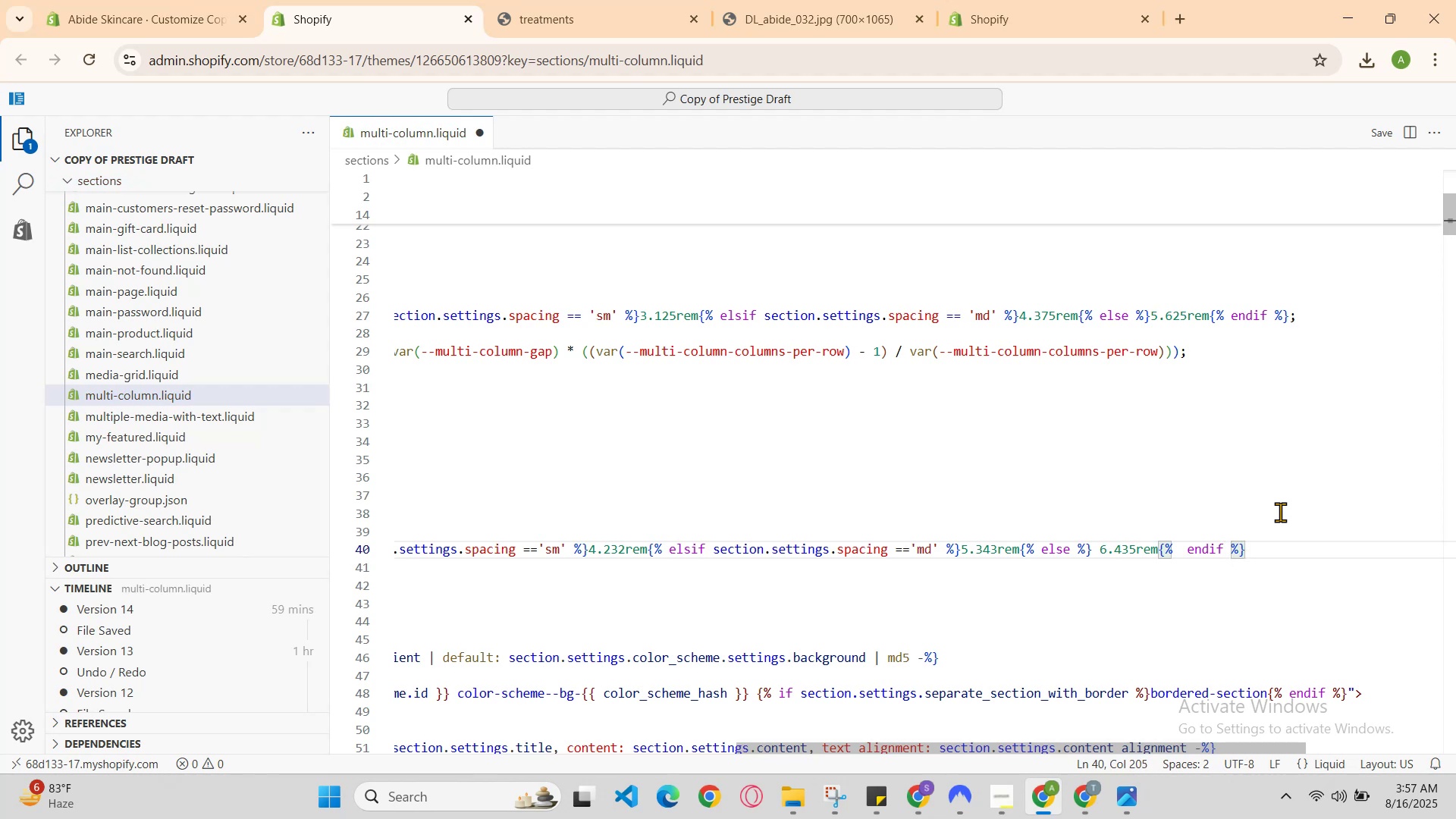 
key(Semicolon)
 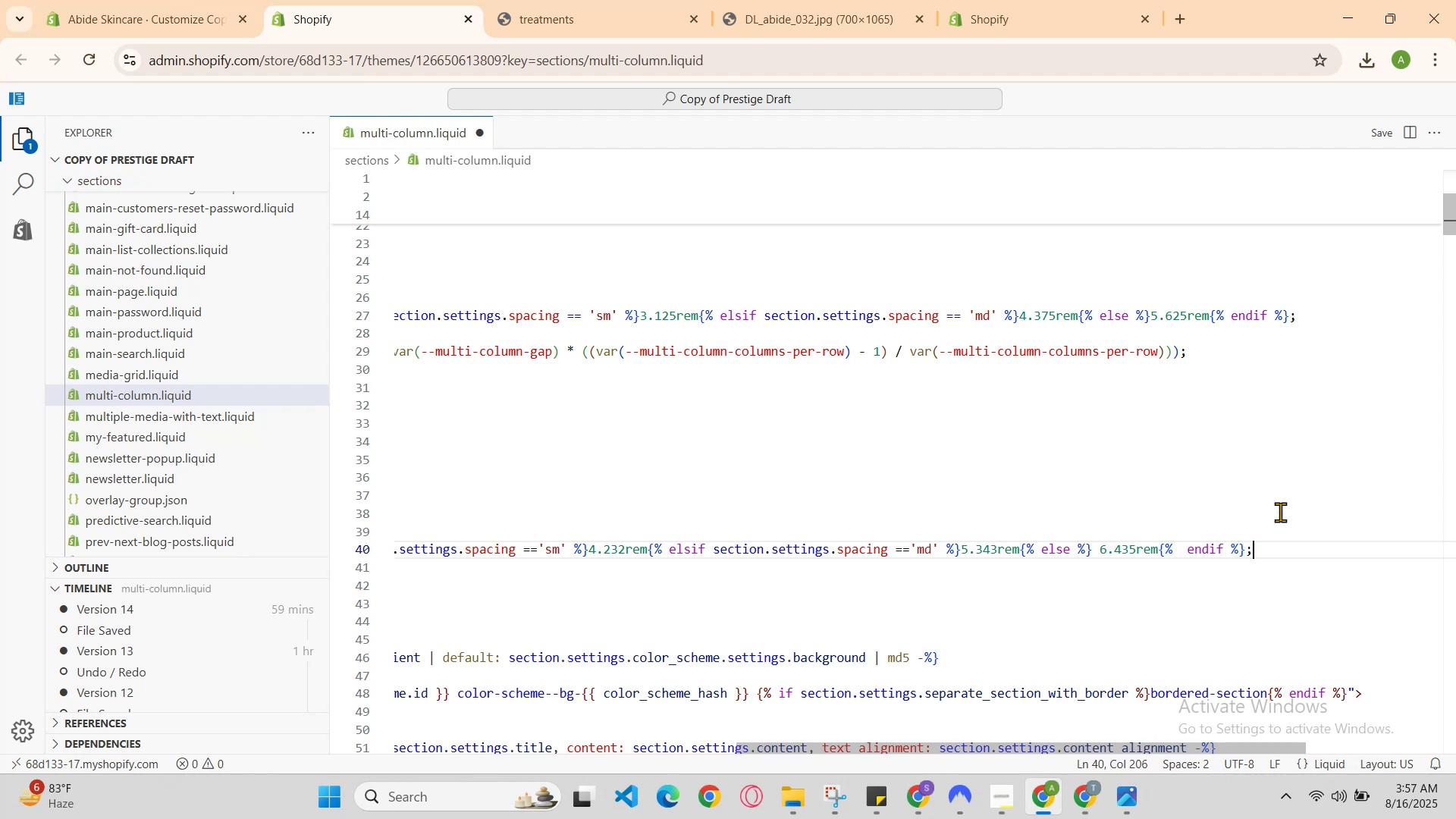 
key(Enter)
 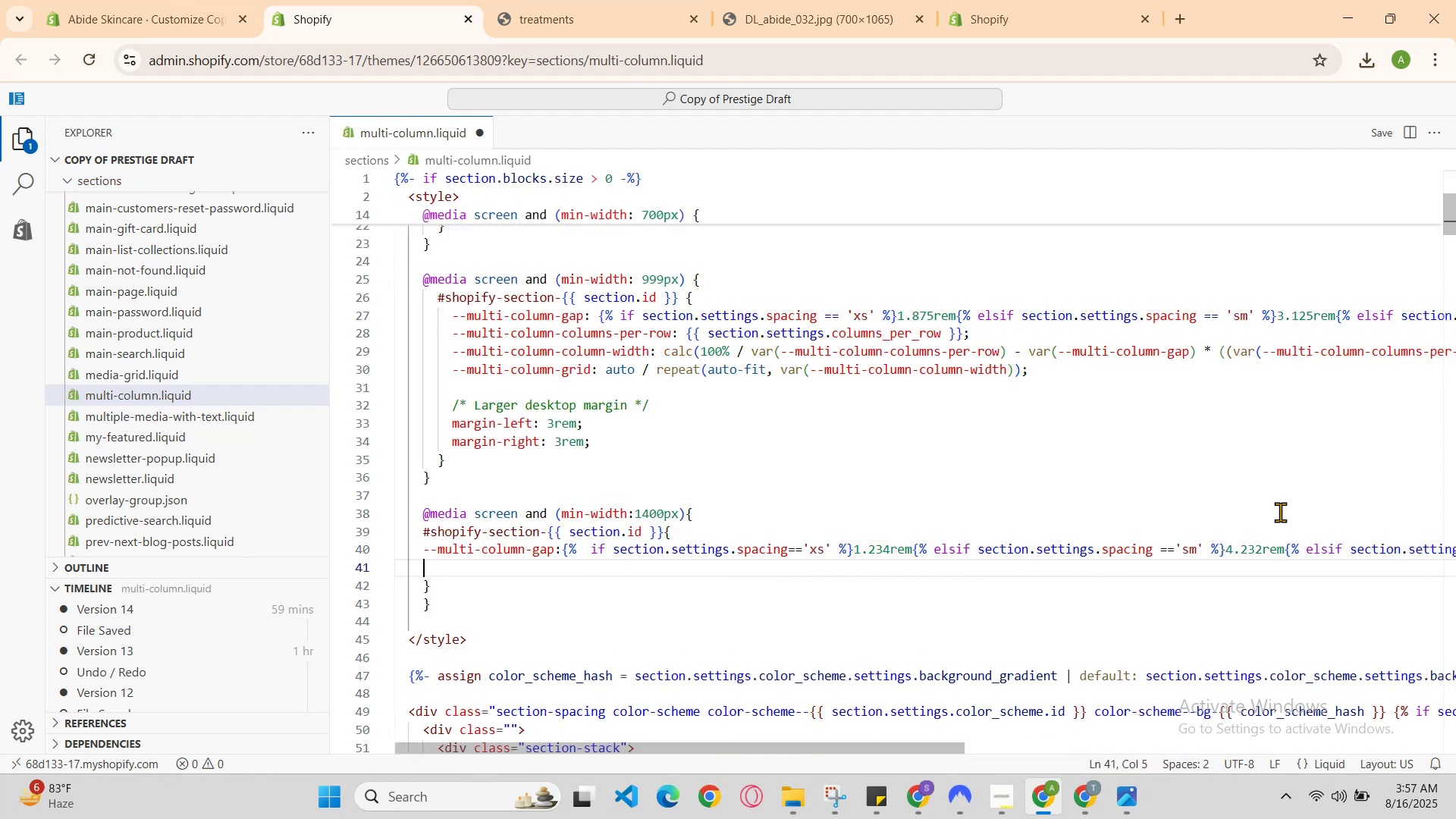 
type(--multi-column-columns-per )
key(Backspace)
type(-row: {{sectionsettingd)
key(Backspace)
type(s.columns_t)
key(Backspace)
type(ro)
key(Backspace)
key(Backspace)
type(per_roe)
key(Backspace)
type(w)
 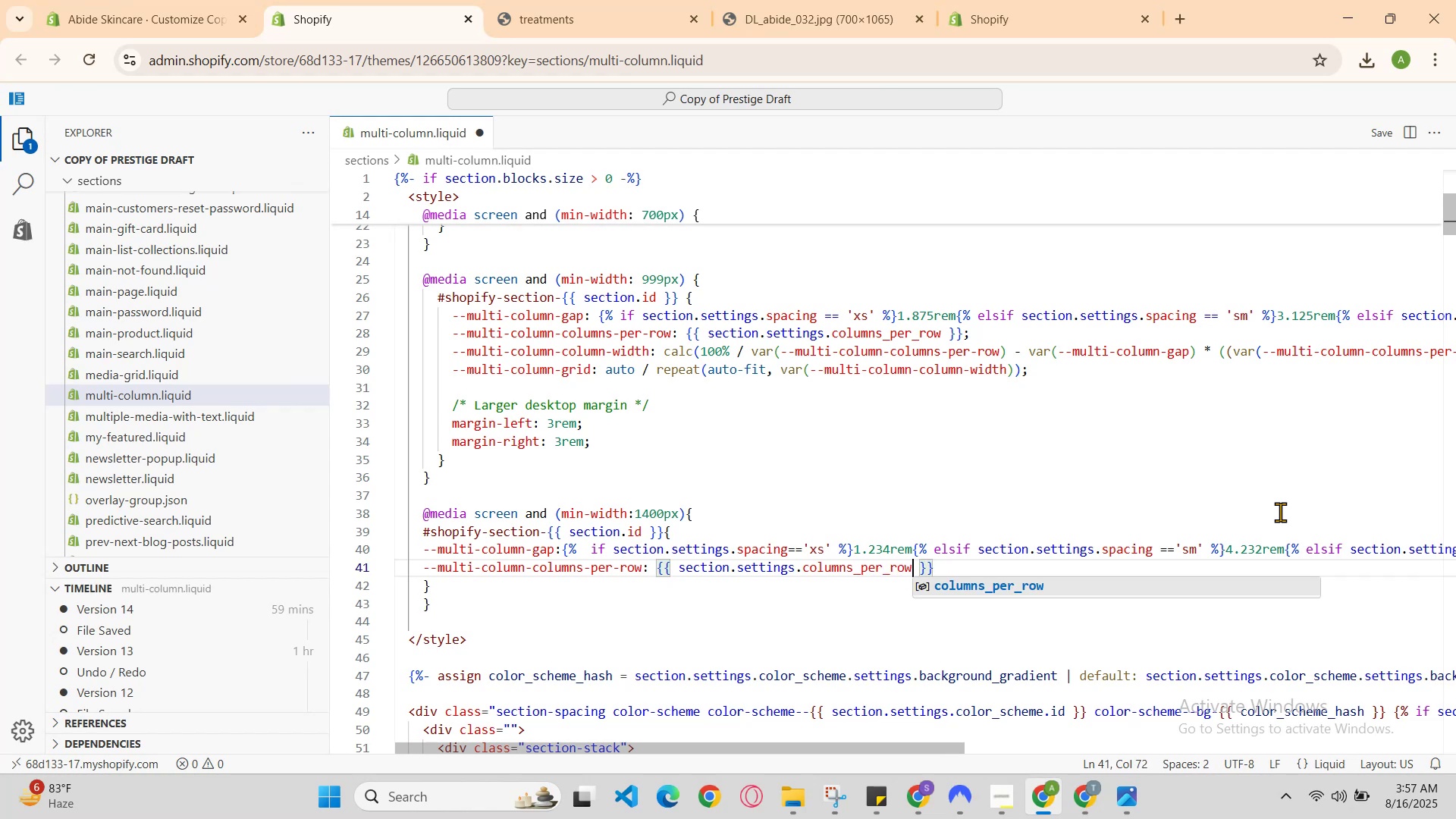 
 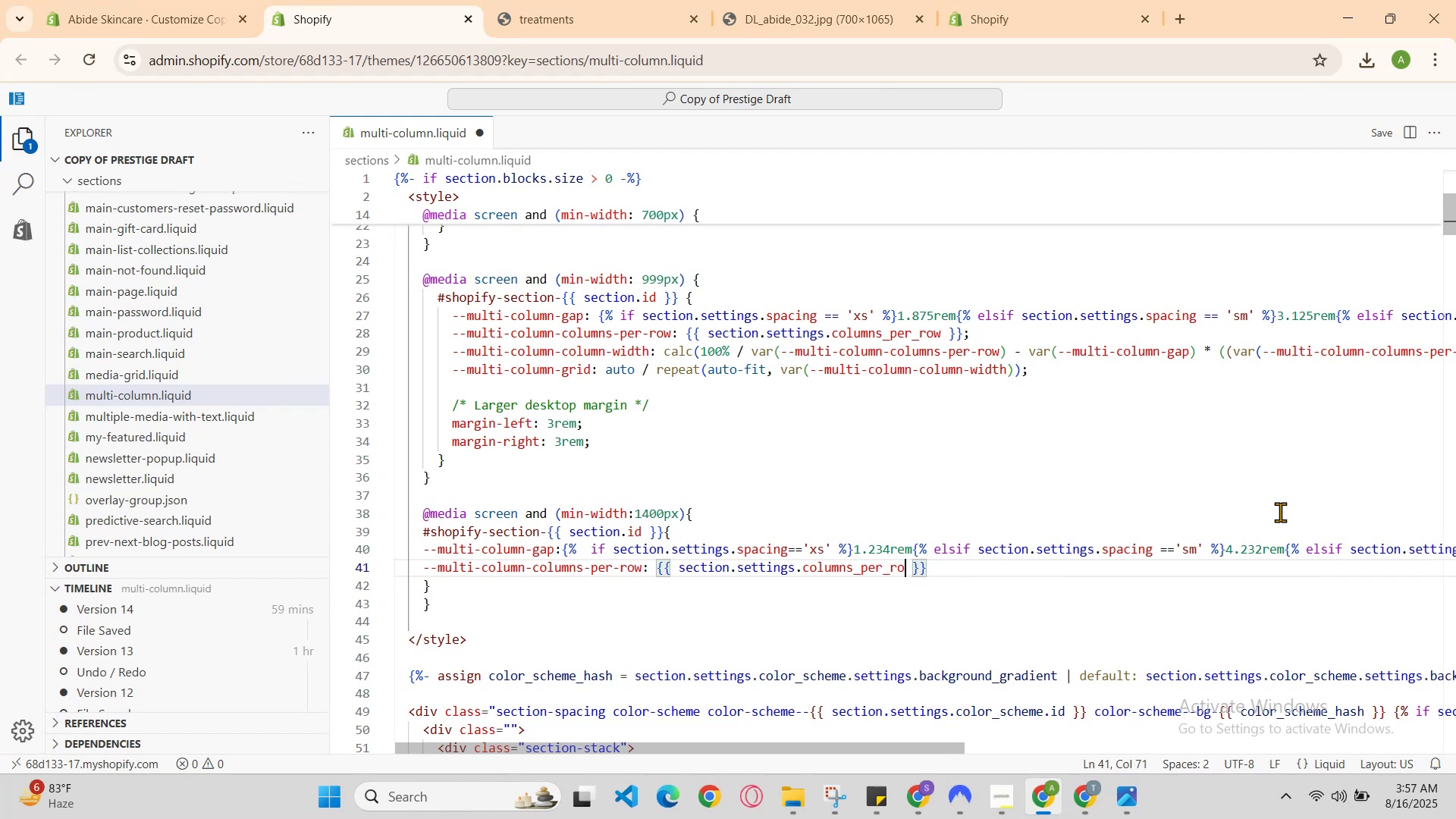 
key(ArrowRight)
 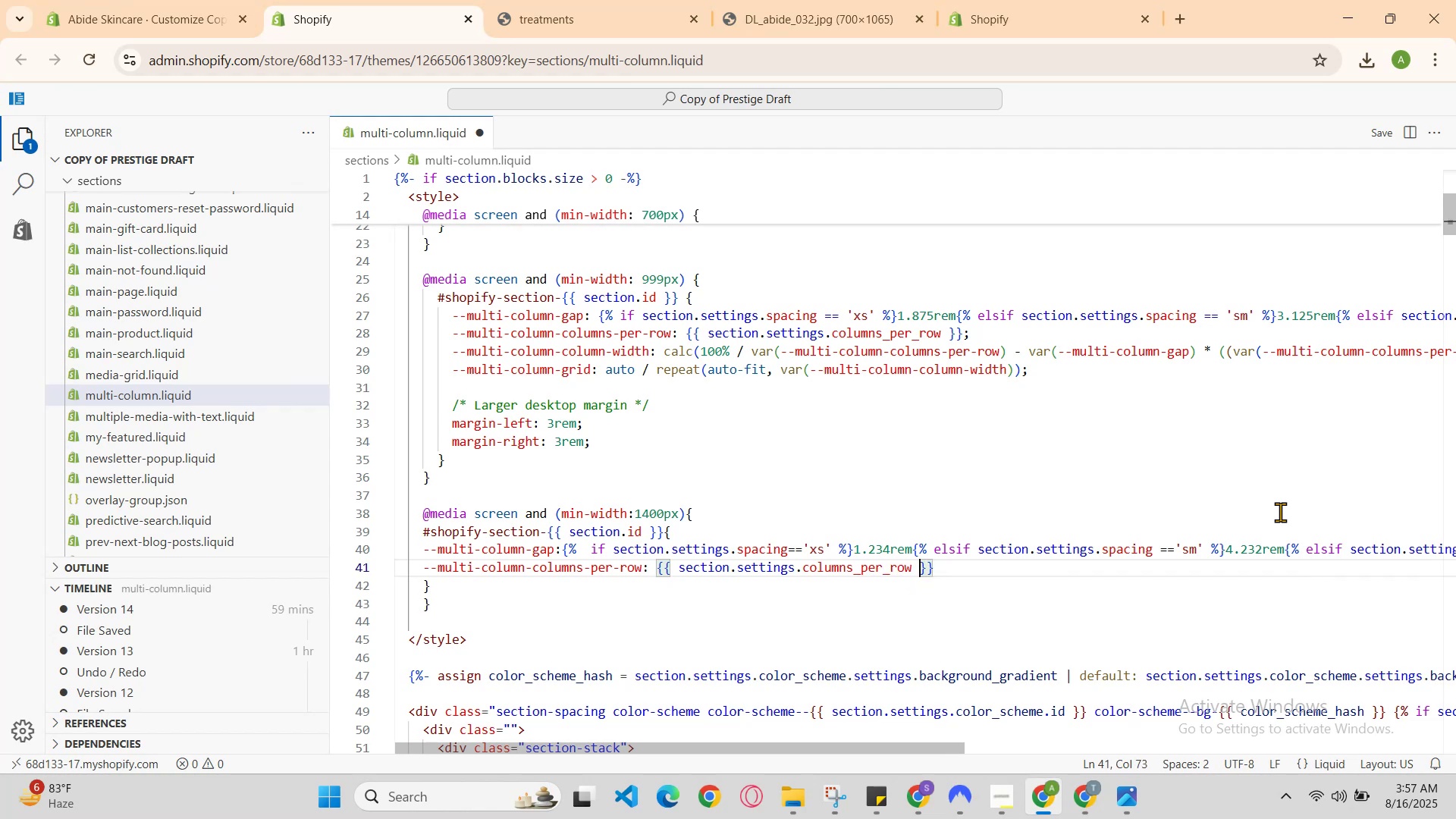 
key(ArrowRight)
 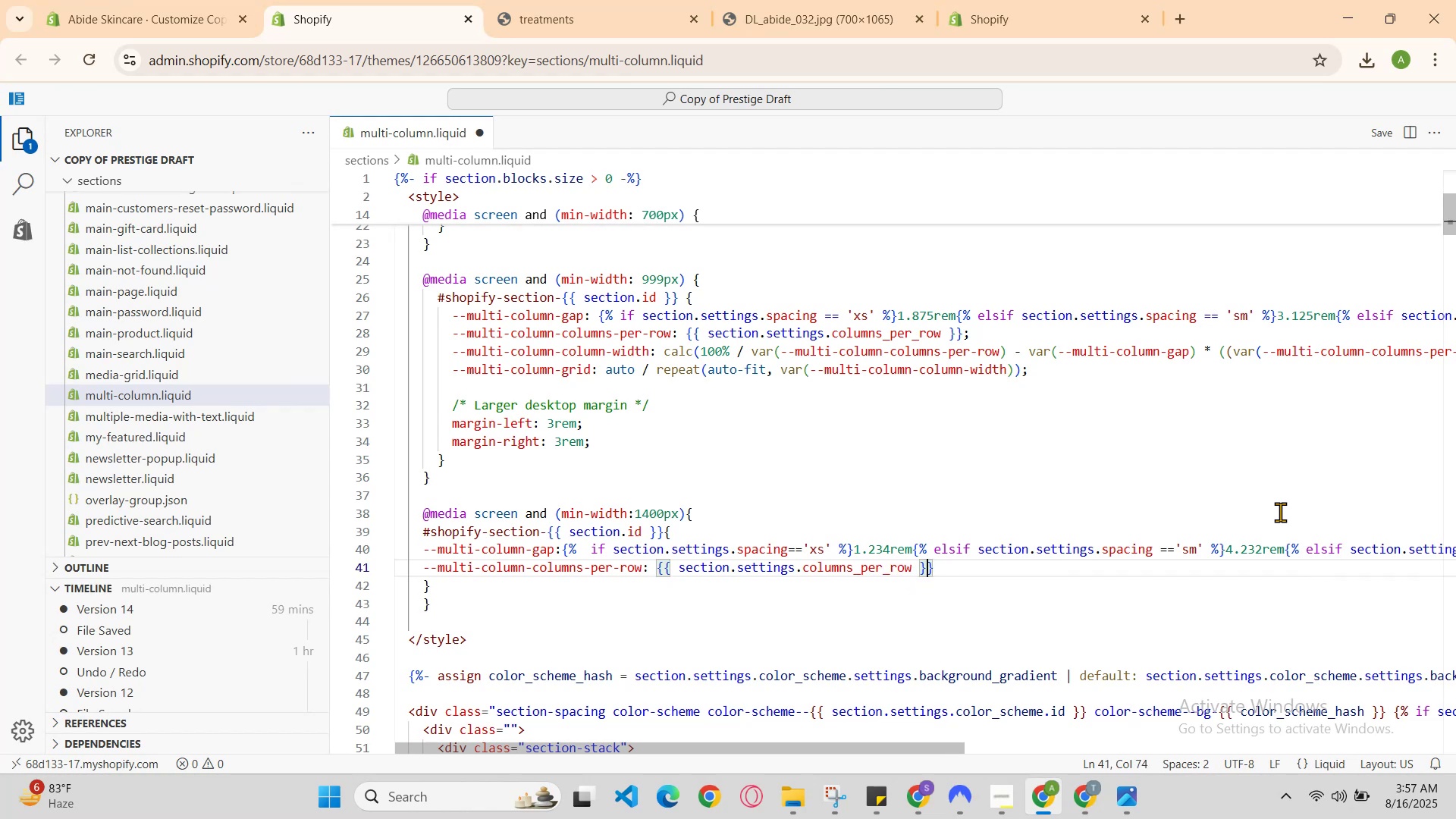 
key(ArrowRight)
 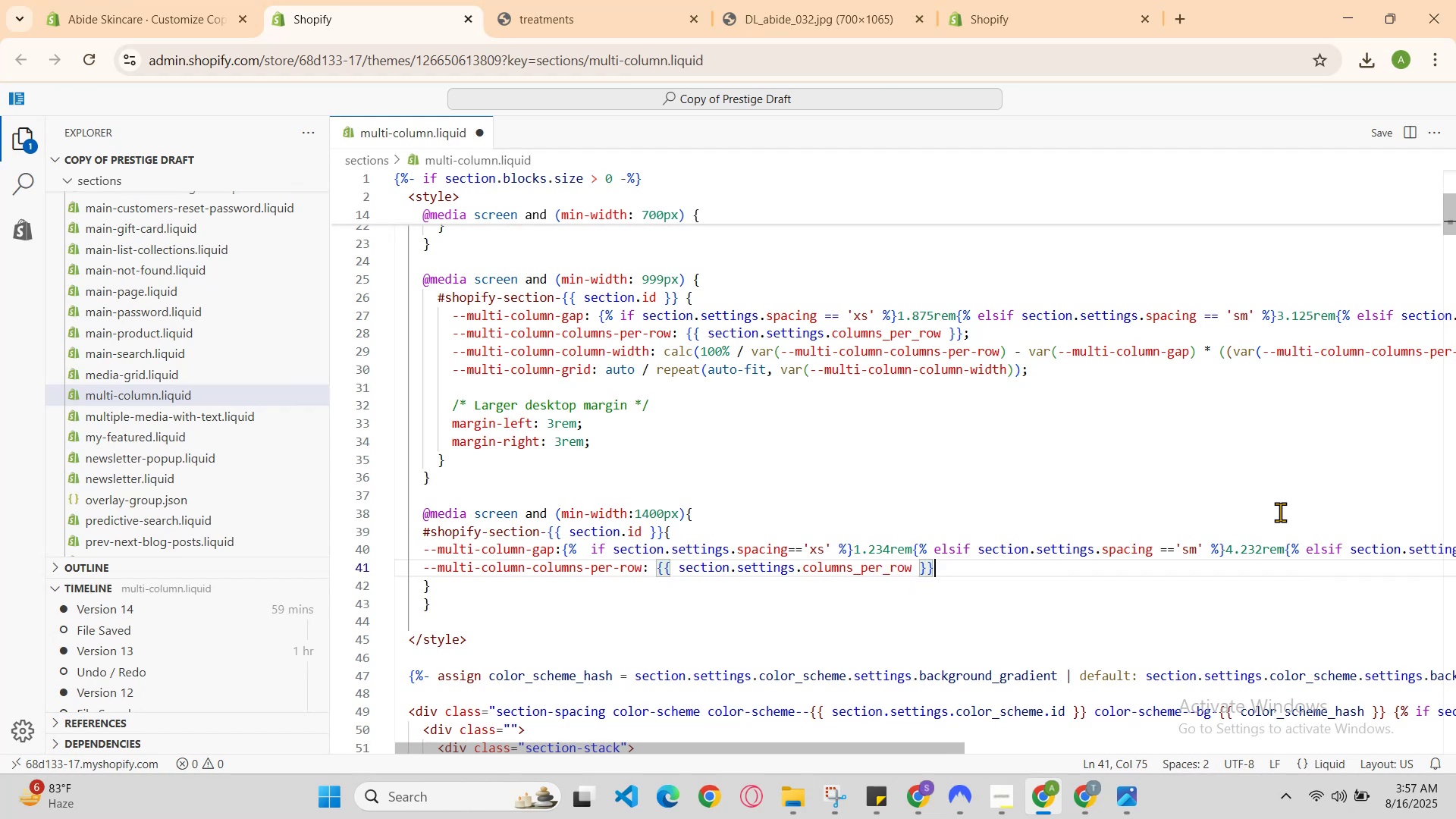 
key(Semicolon)
 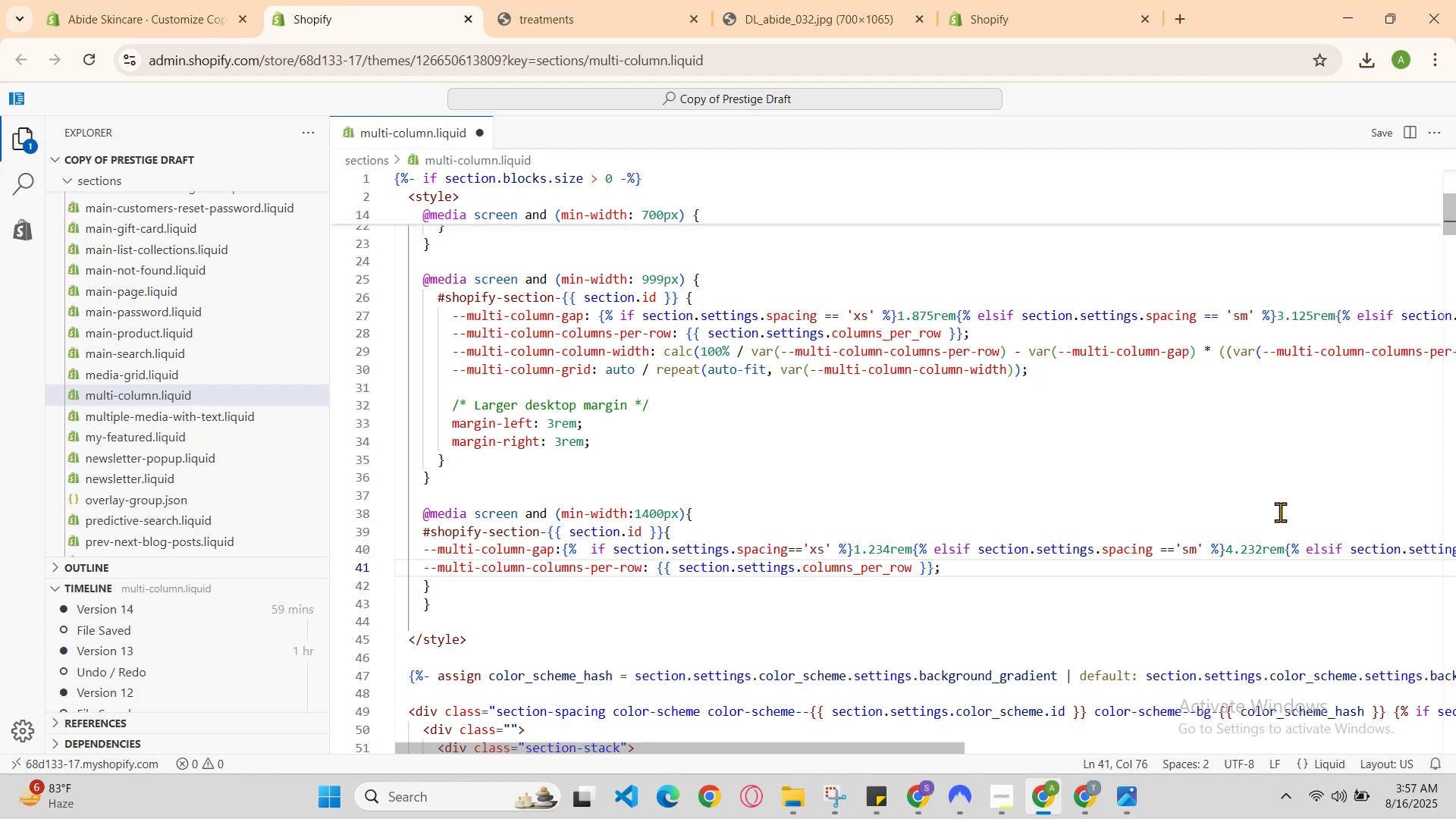 
key(Enter)
 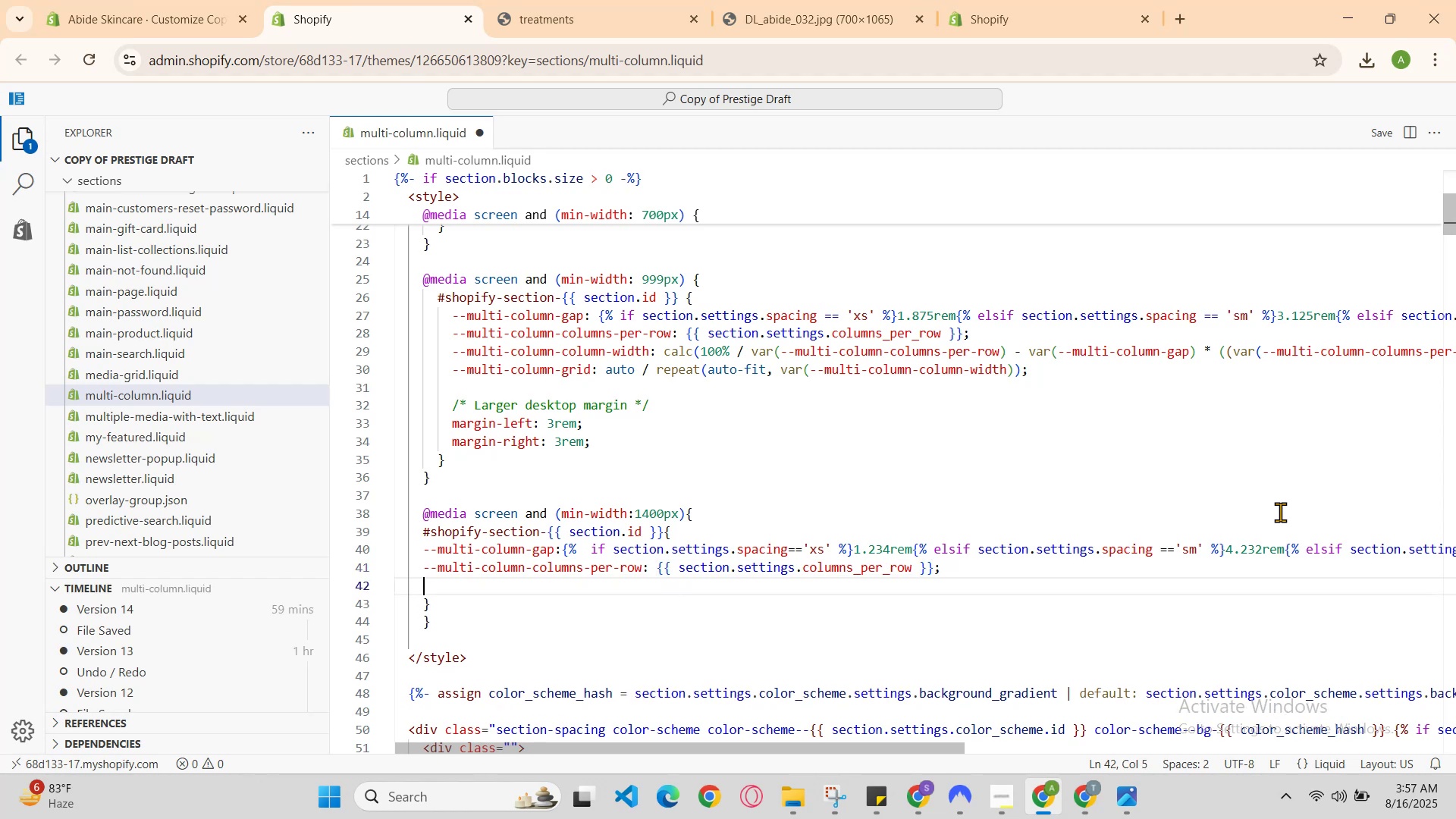 
type(--multi-colum-clumn-width: )
key(Backspace)
type( )
key(Backspace)
type(calc(90#)
key(Backspace)
type(%)
 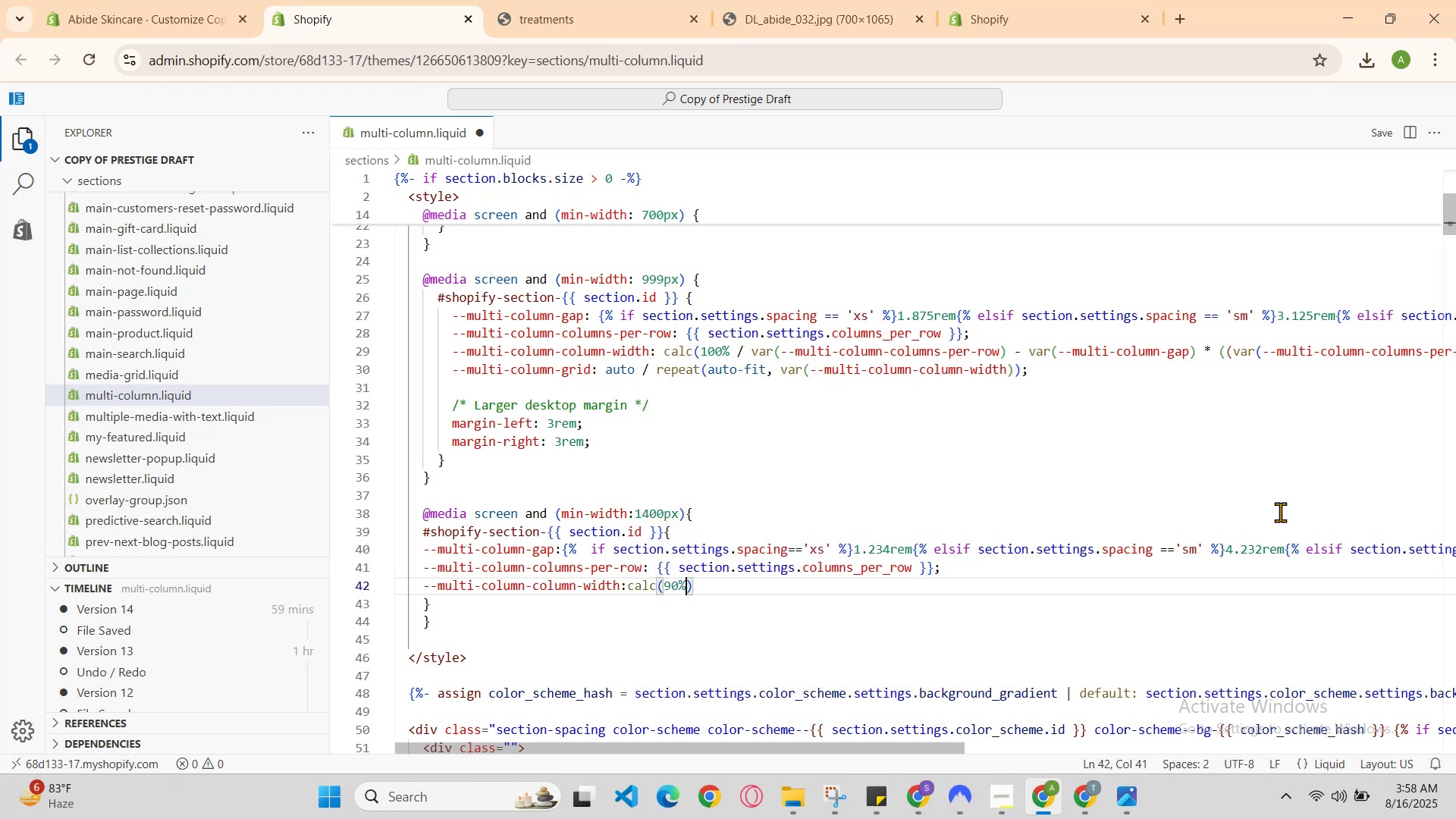 
key(ArrowRight)
 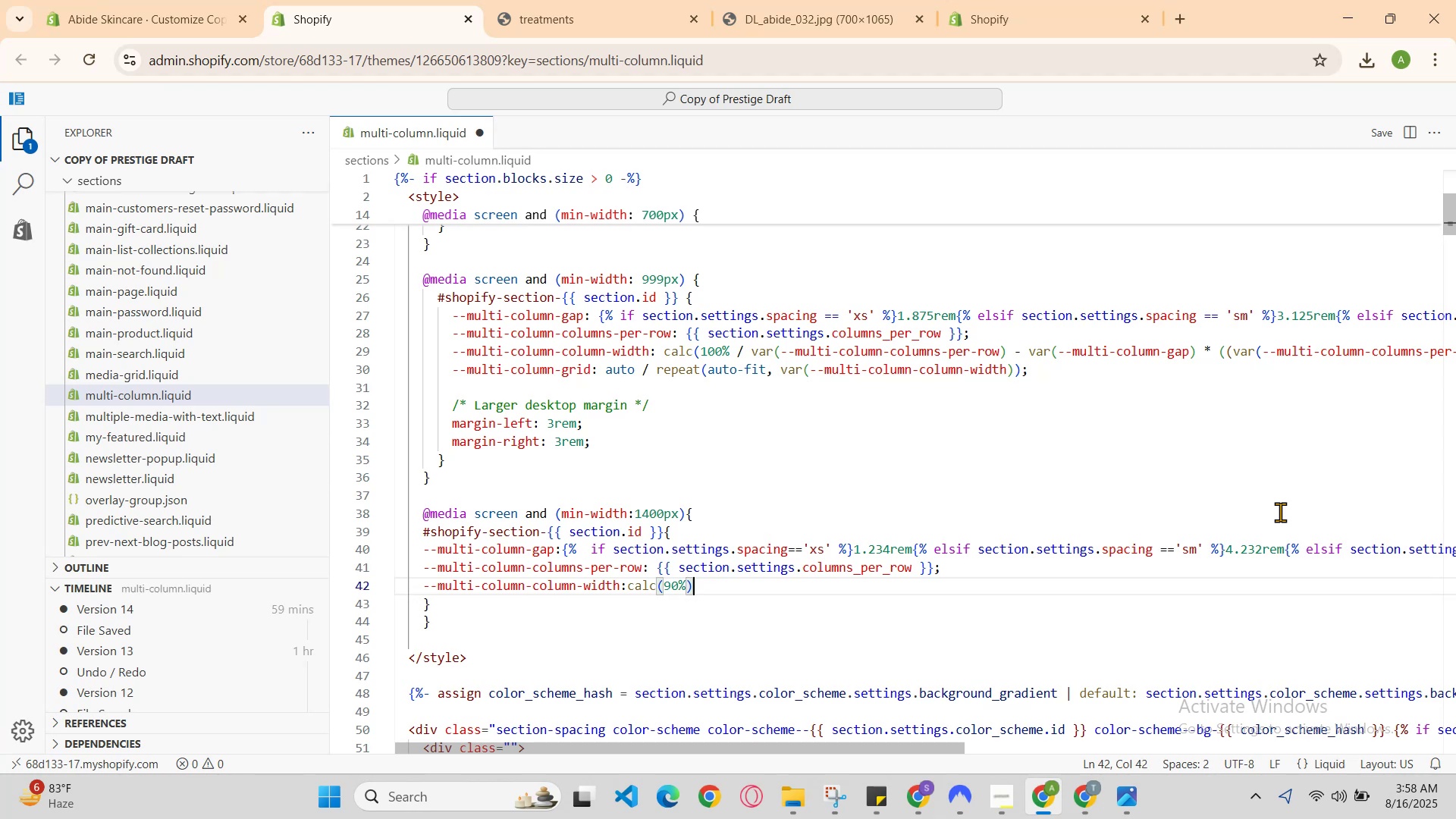 
key(ArrowDown)
 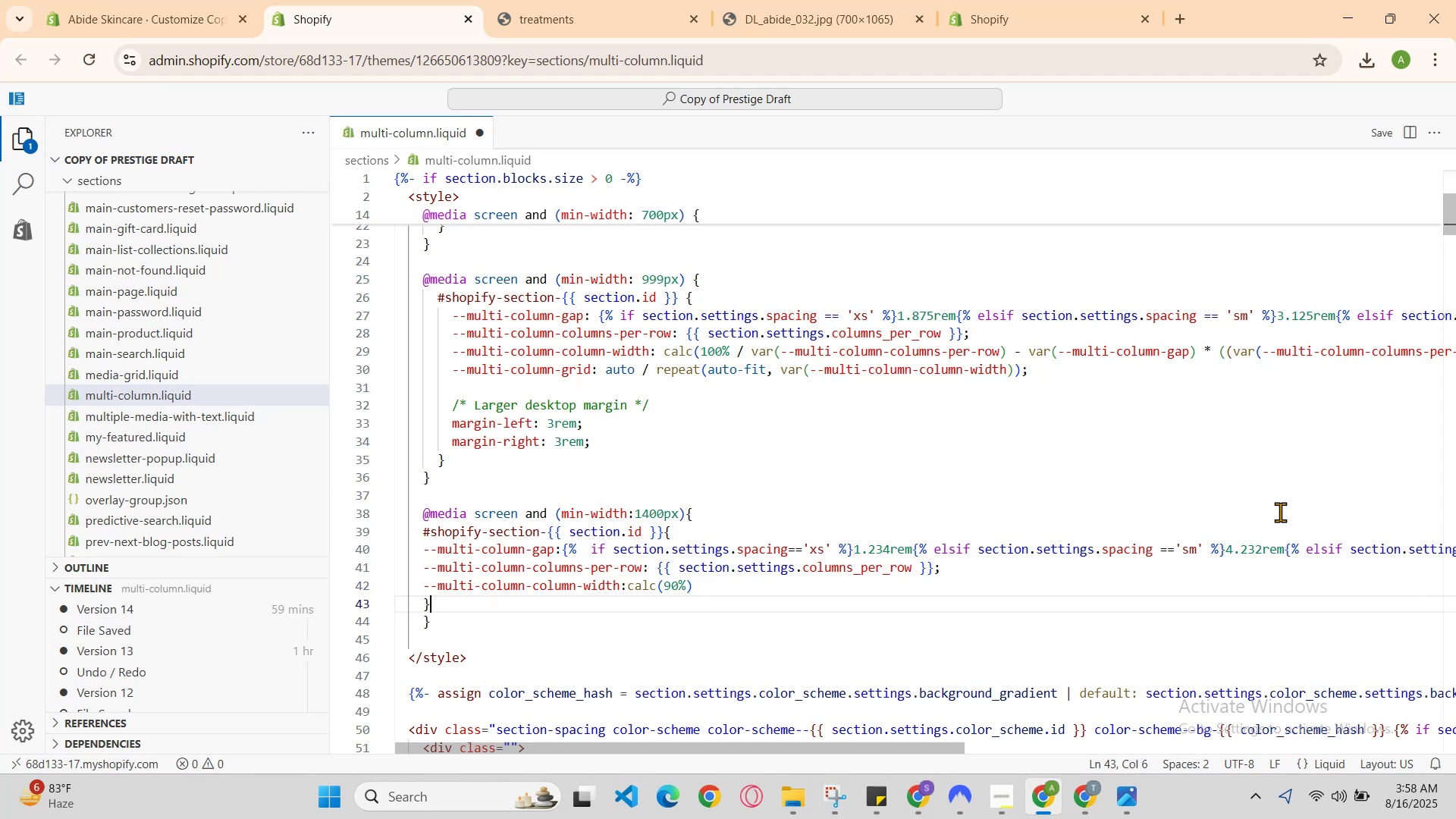 
key(ArrowDown)
 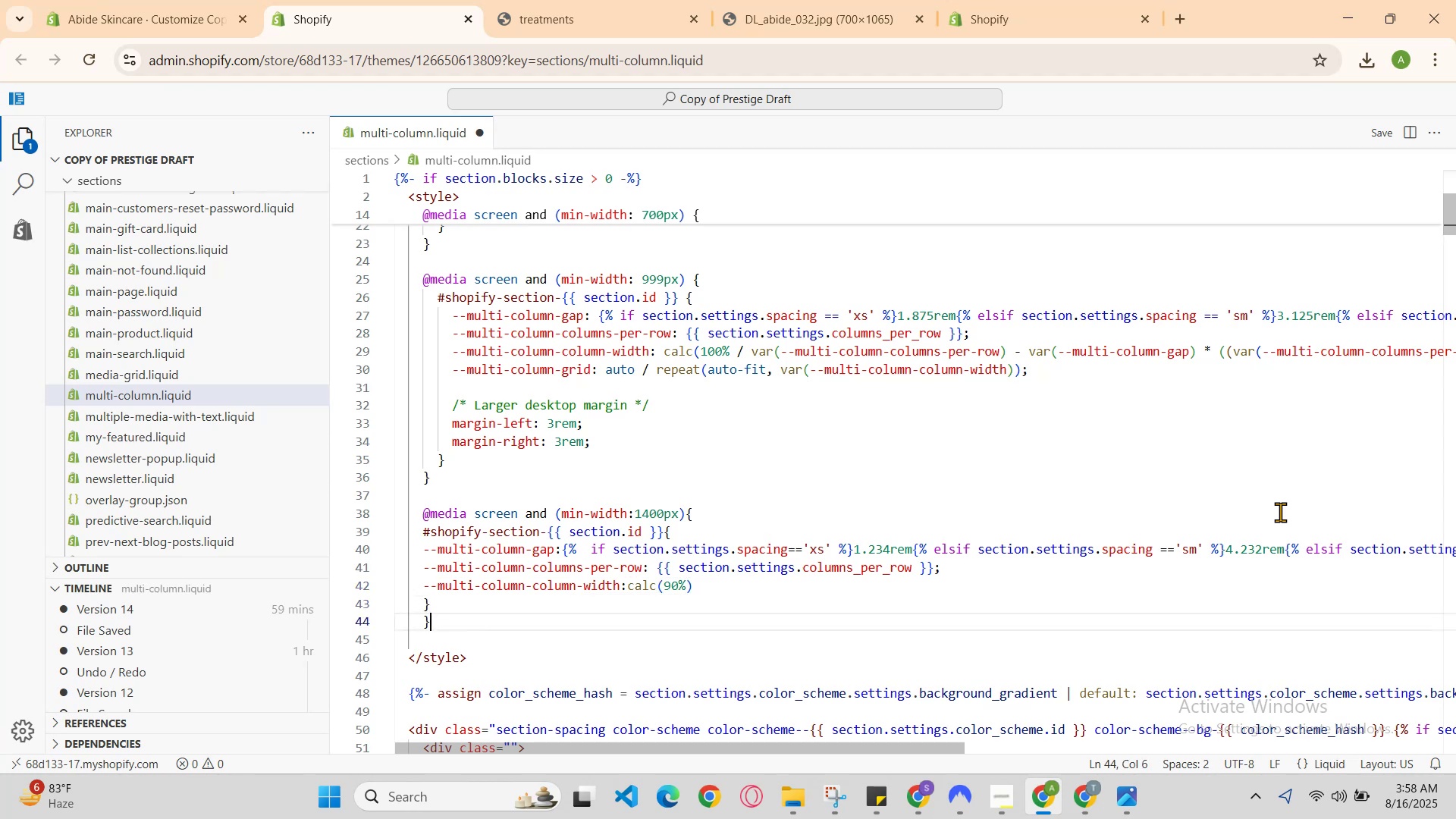 
key(ArrowLeft)
 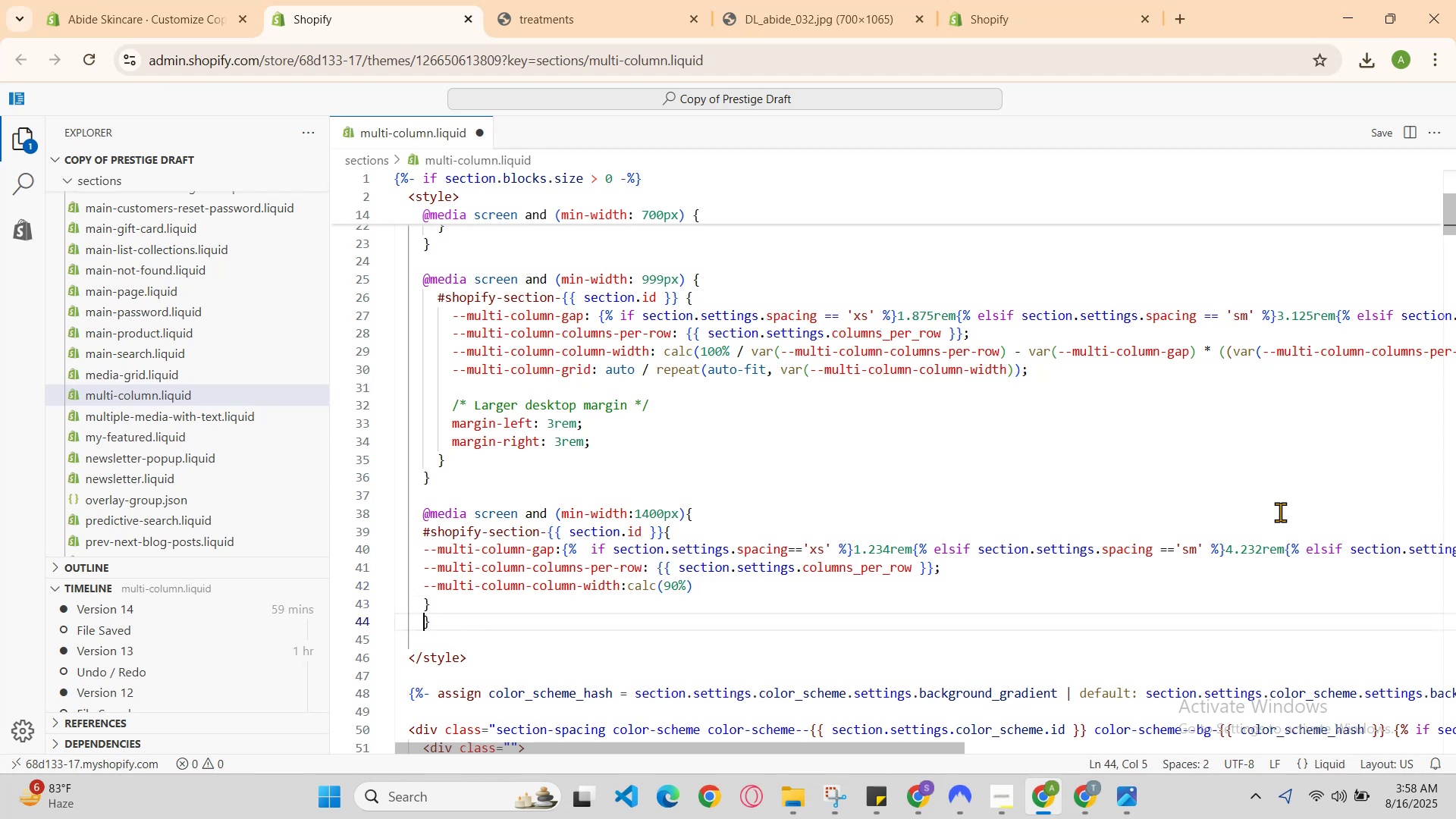 
key(ArrowLeft)
 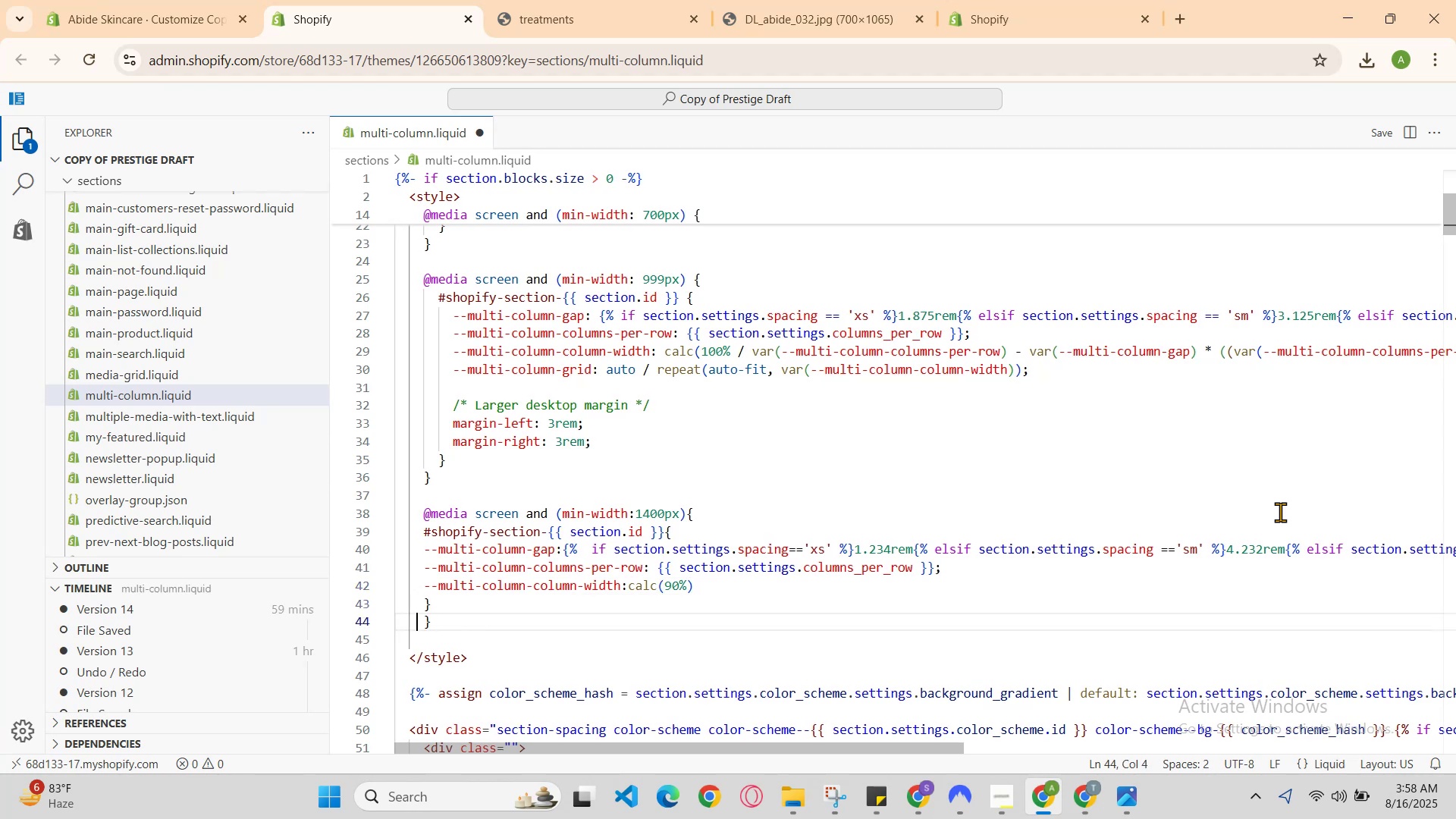 
key(ArrowLeft)
 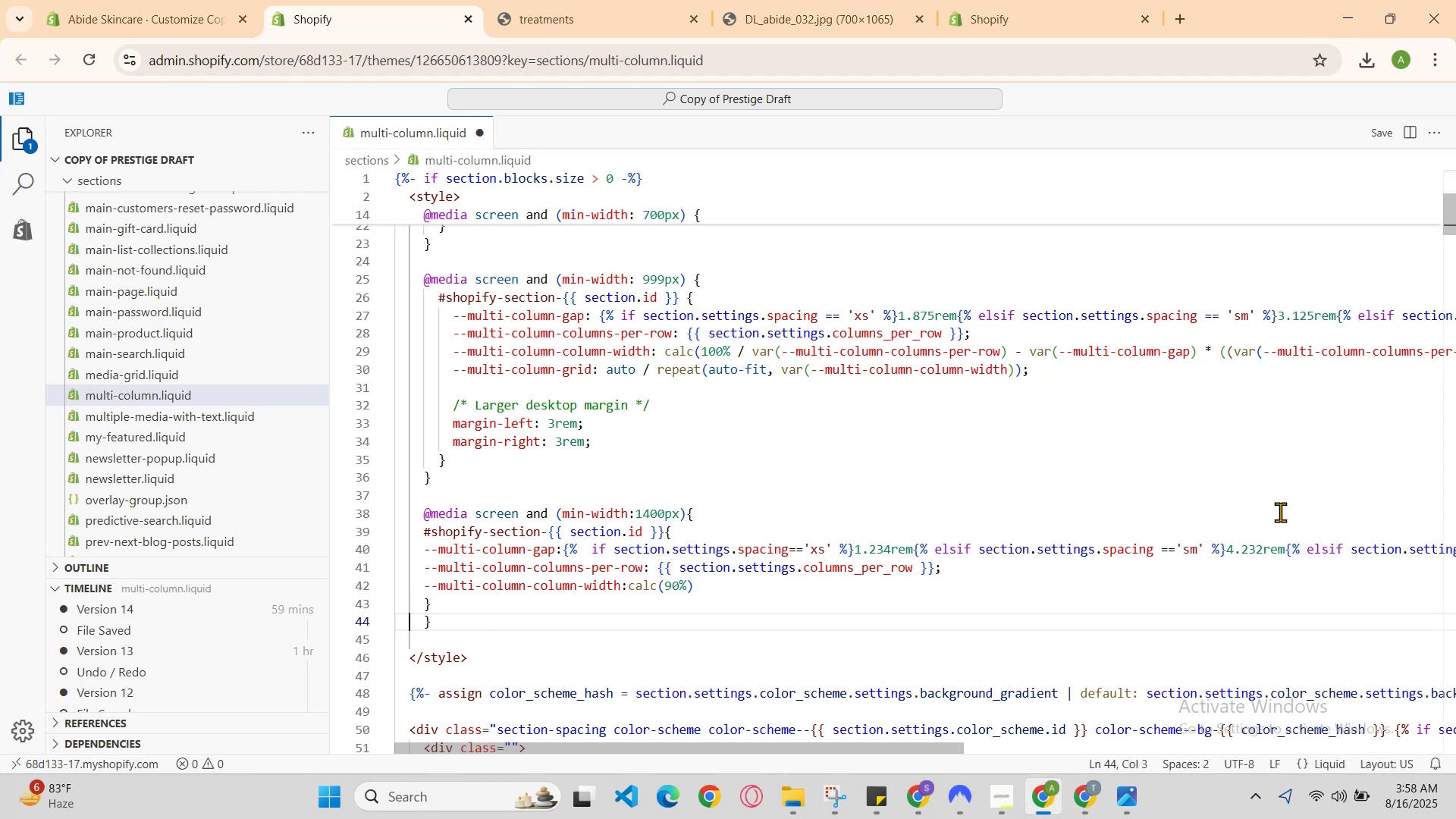 
key(ArrowUp)
 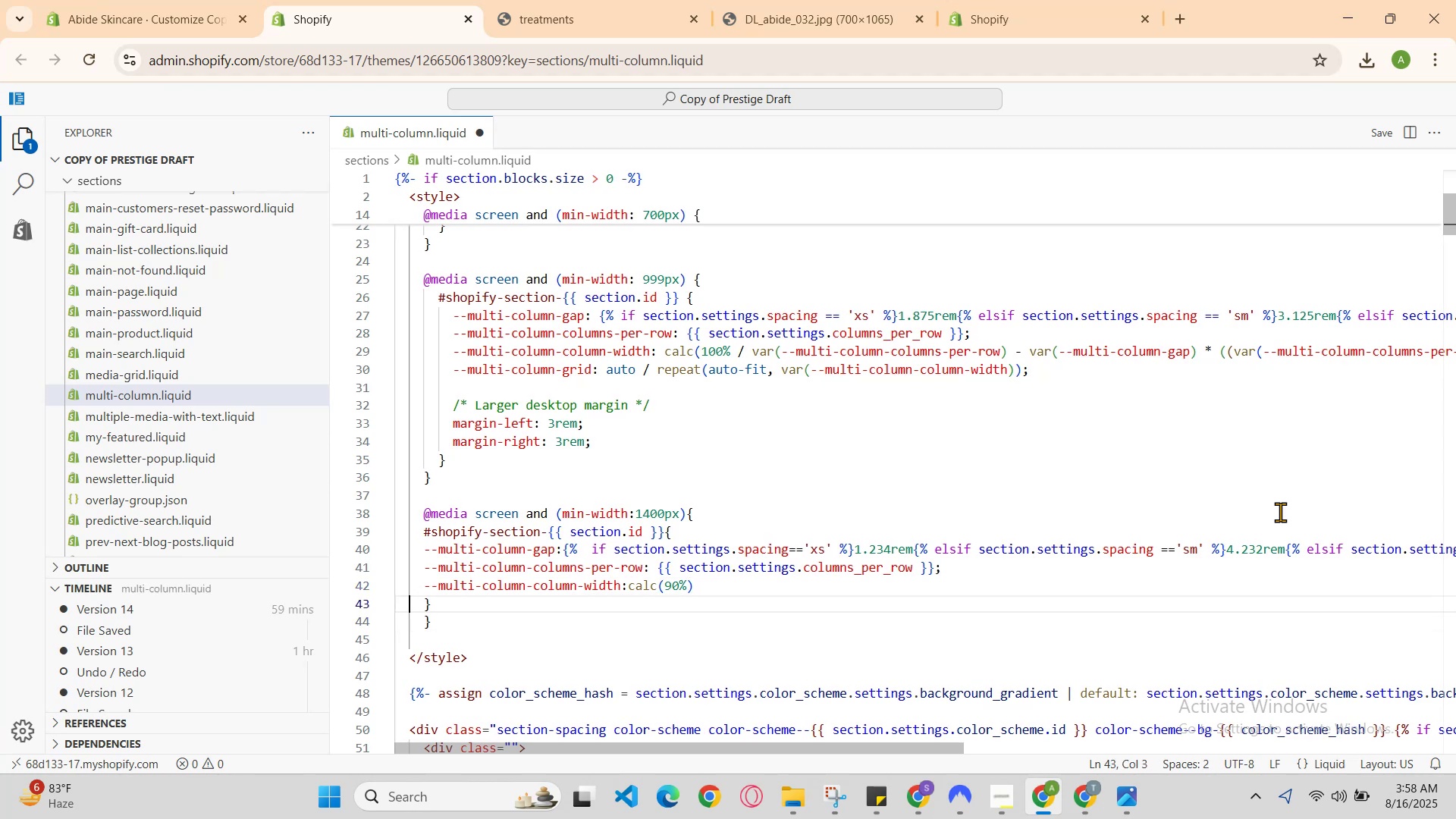 
key(ArrowUp)
 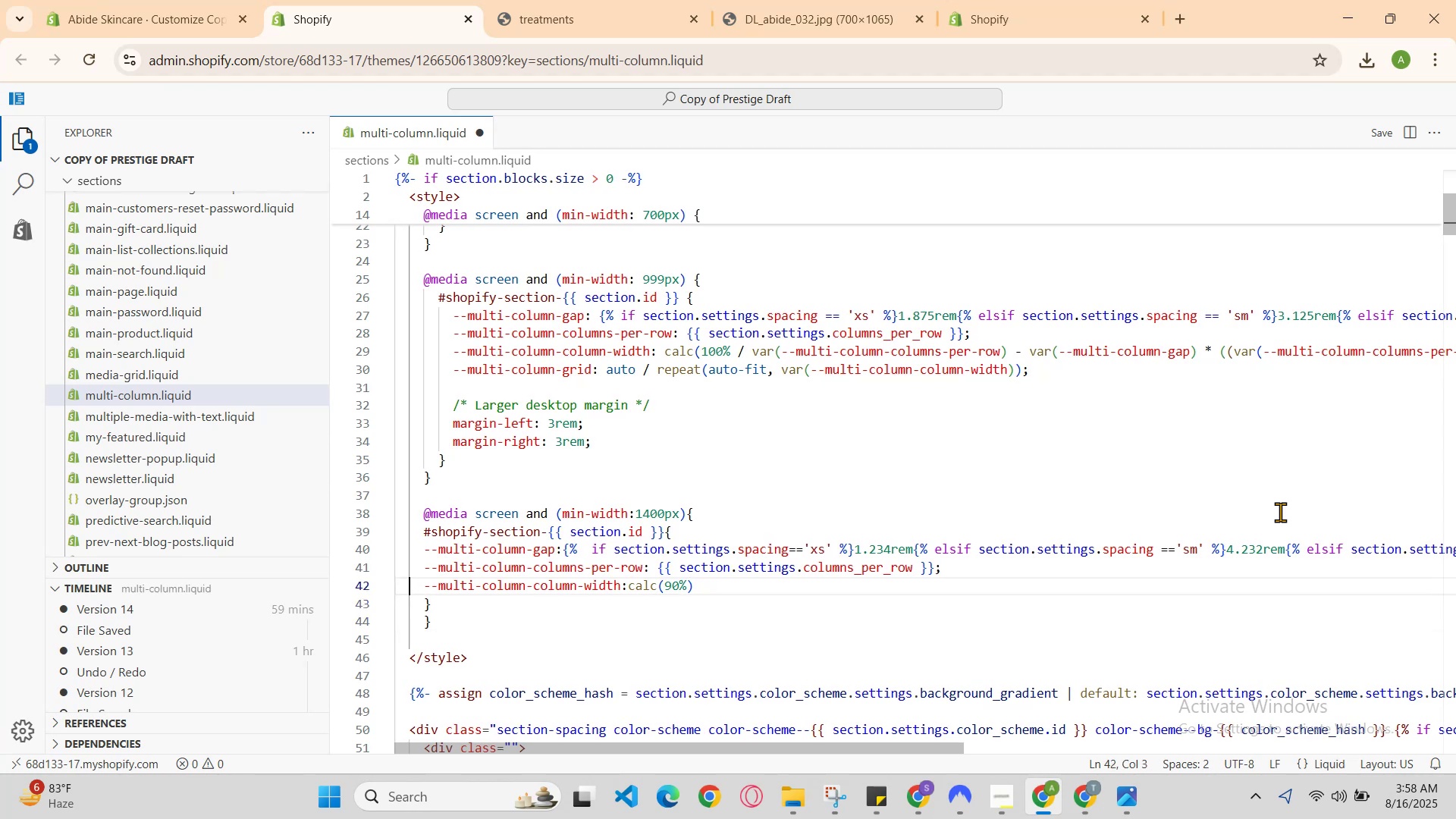 
key(ArrowLeft)
 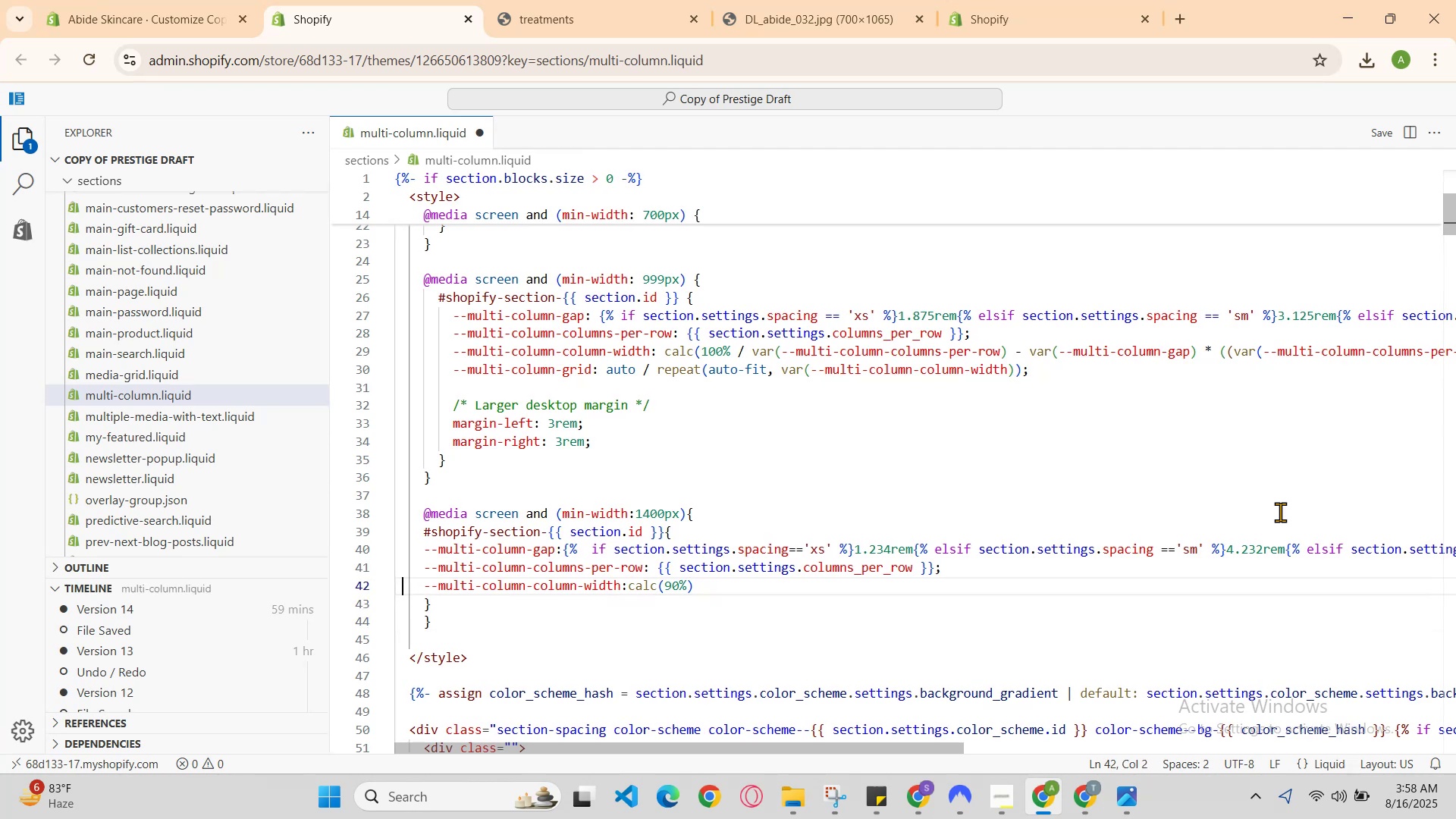 
key(ArrowLeft)
 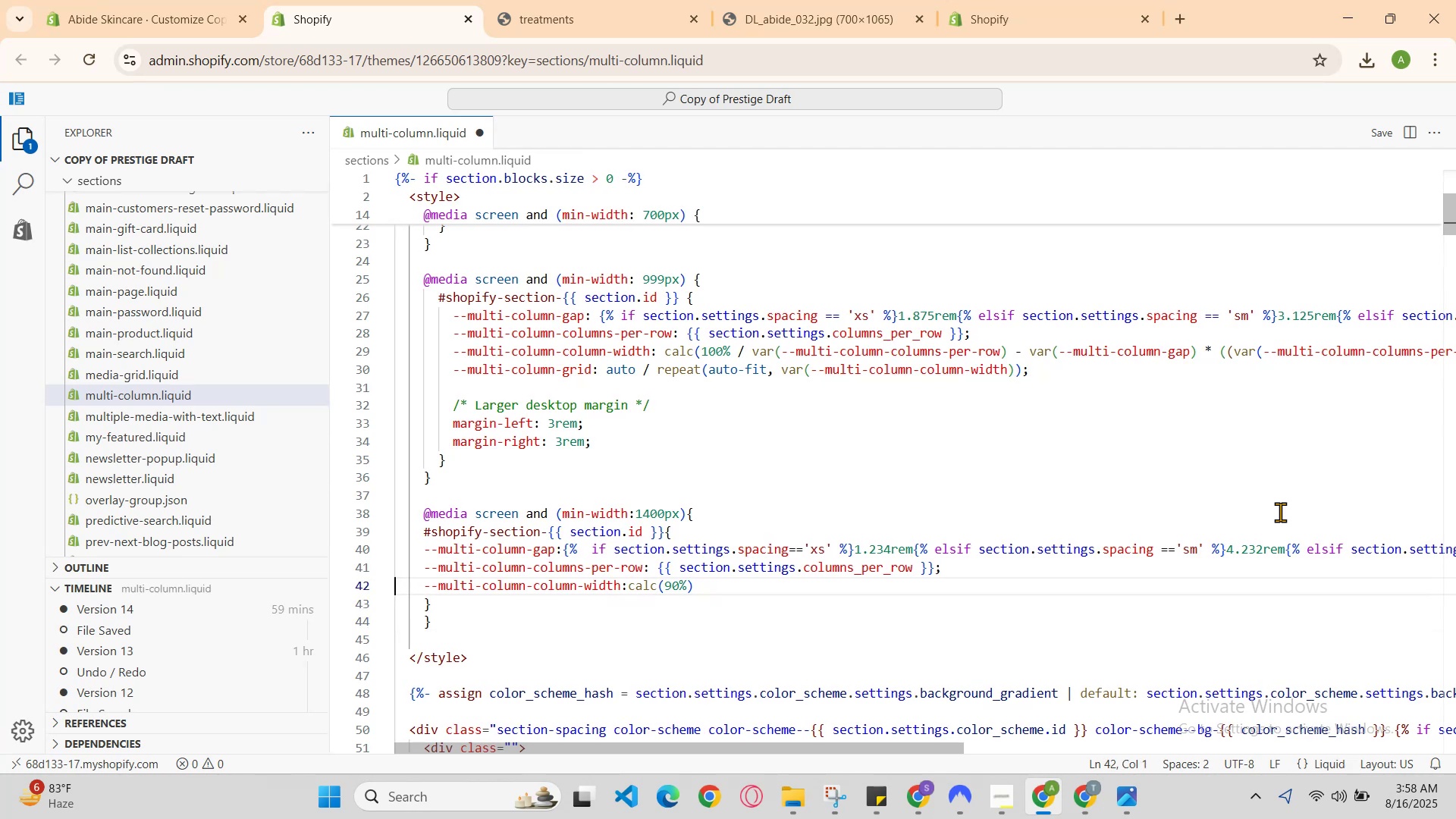 
key(ArrowLeft)
 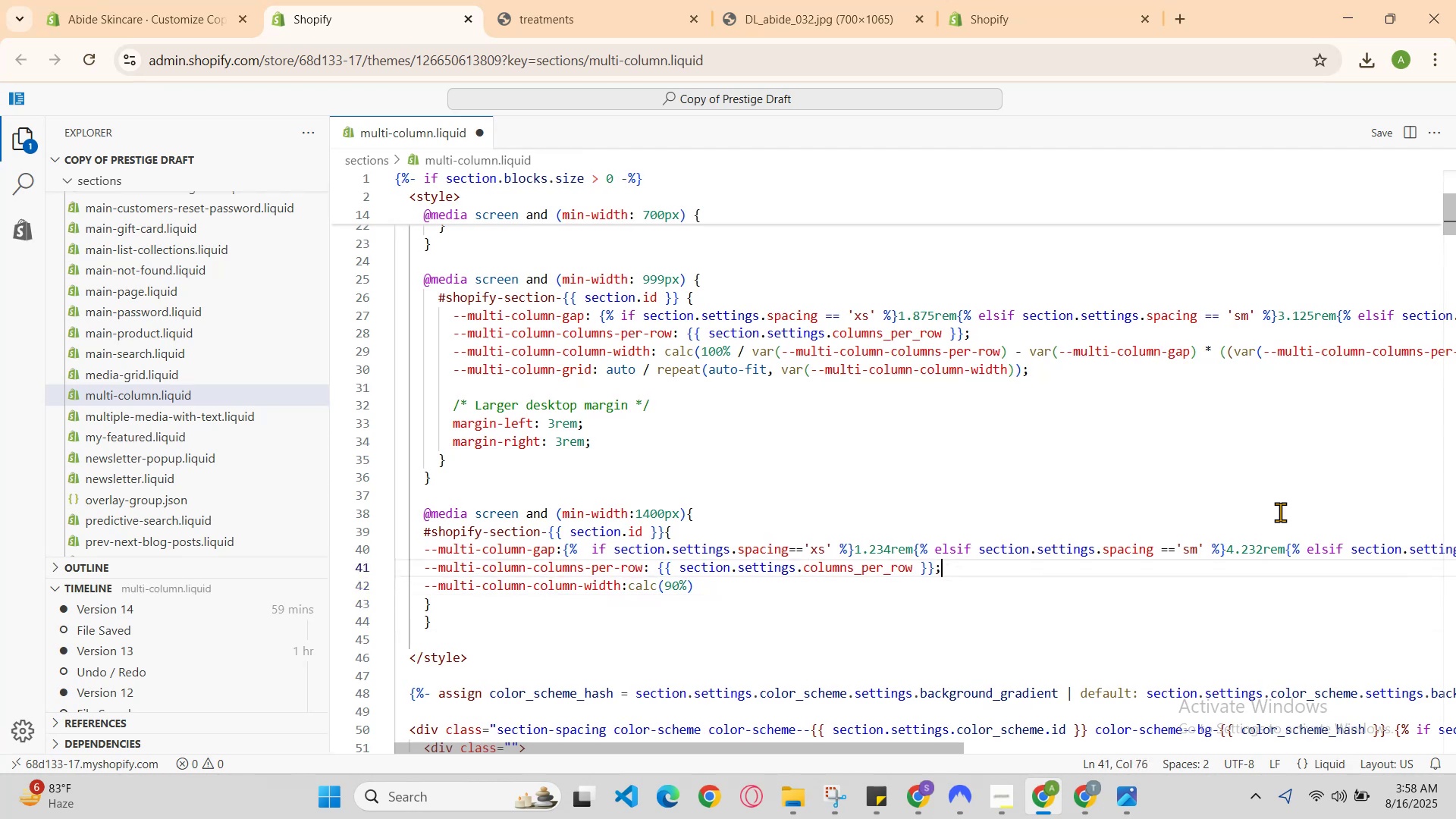 
key(ArrowLeft)
 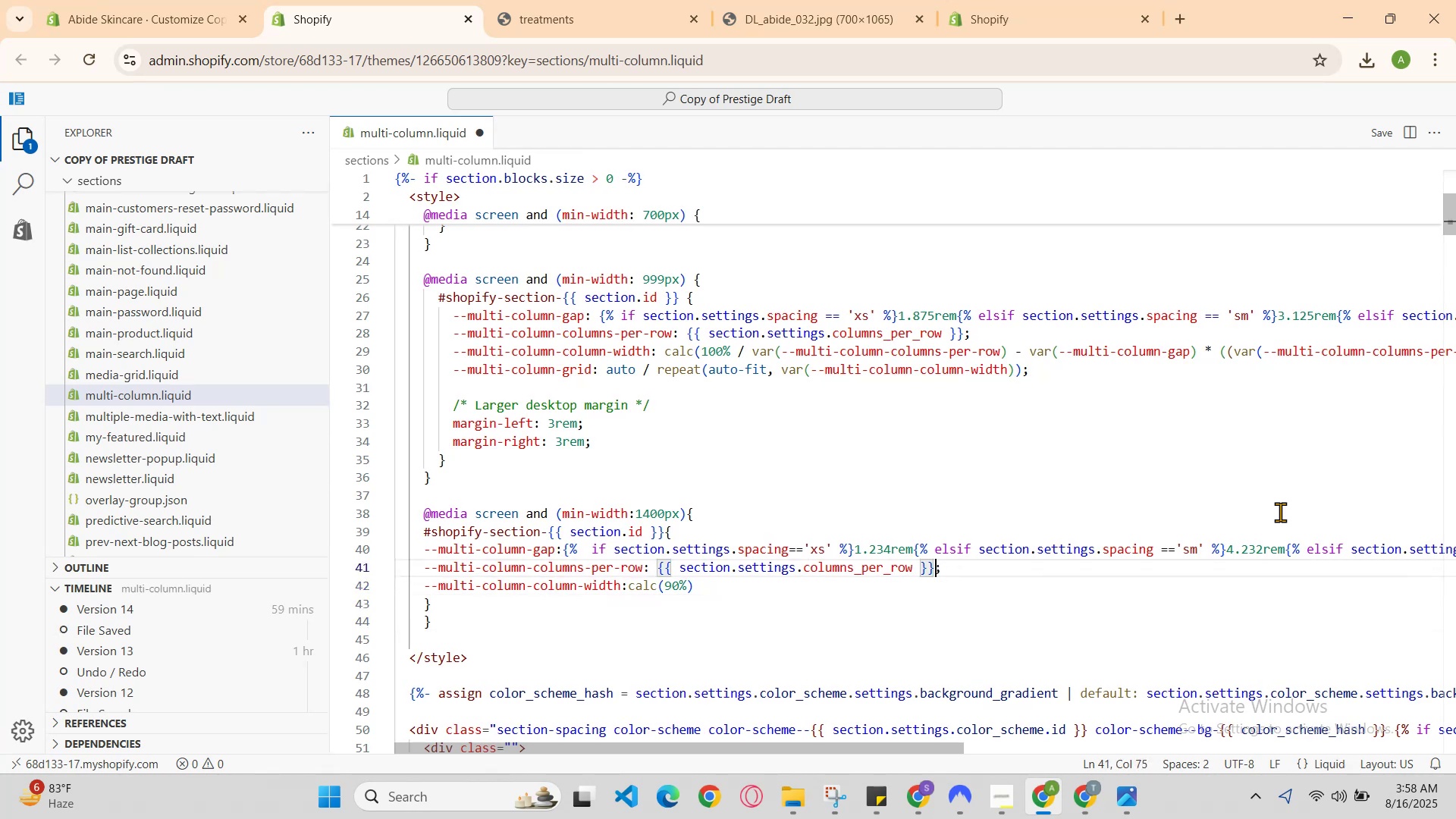 
key(ArrowDown)
 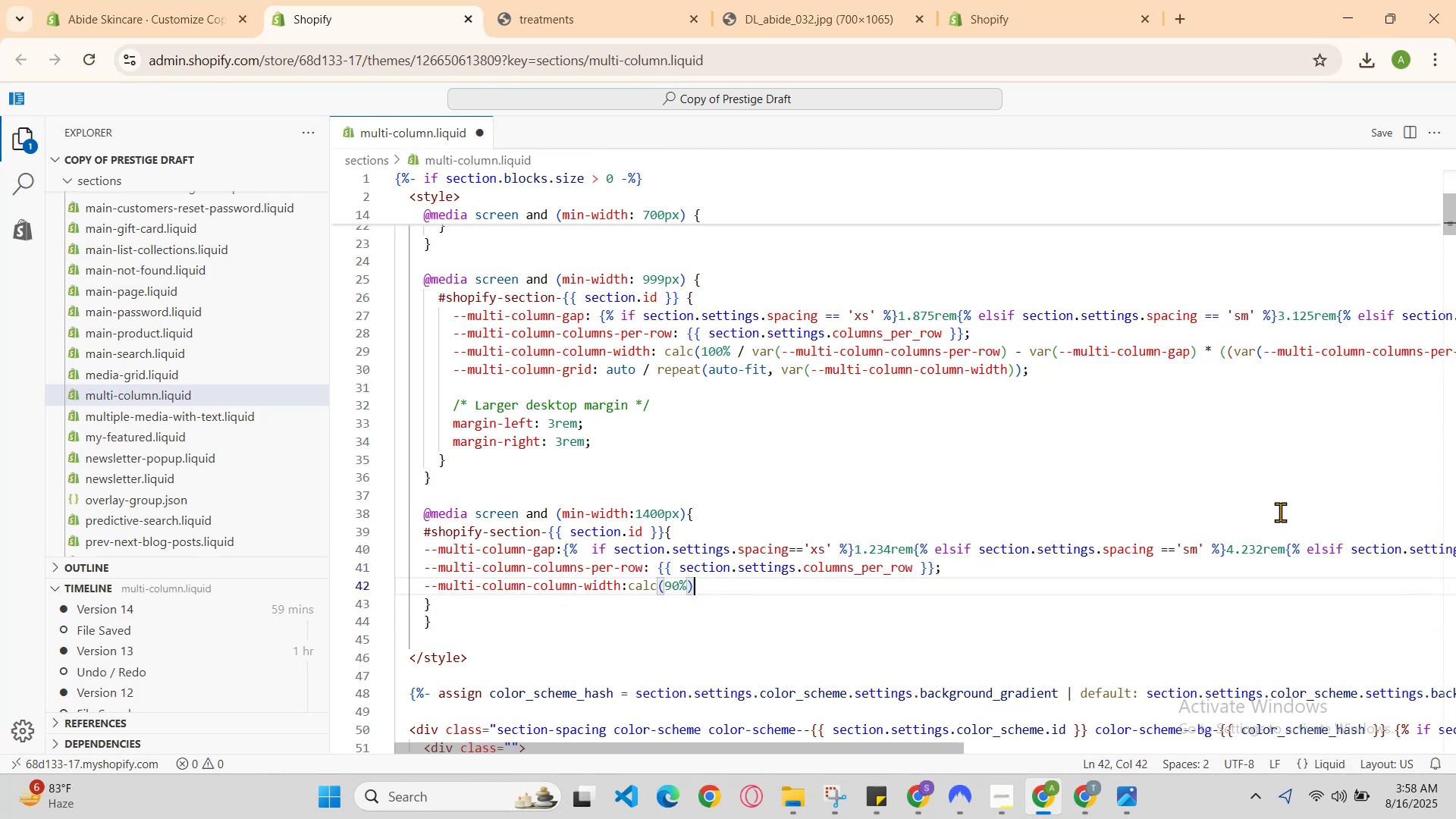 
key(ArrowLeft)
 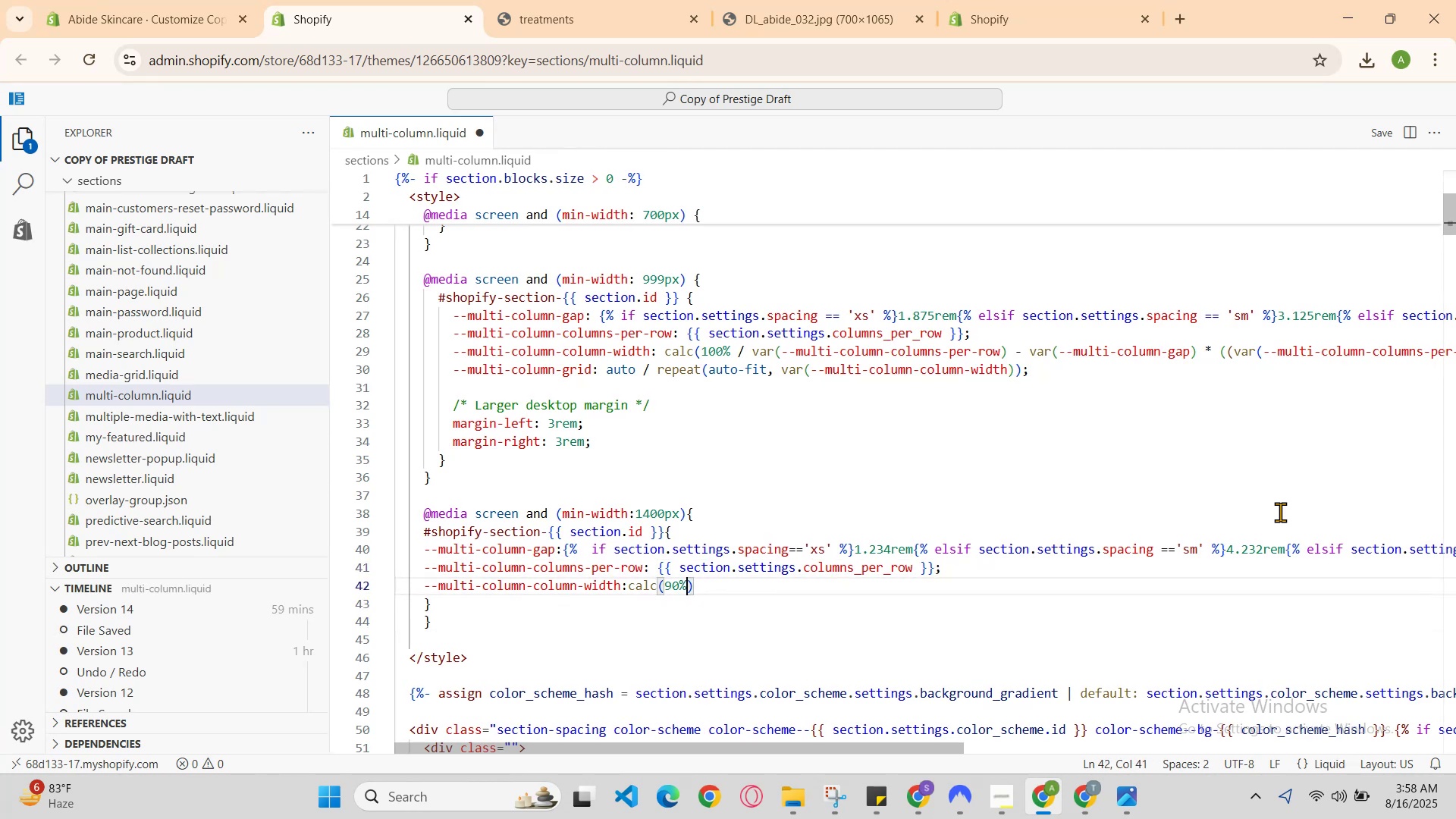 
type(/ v)
key(Backspace)
key(Backspace)
type( var(--mul)
 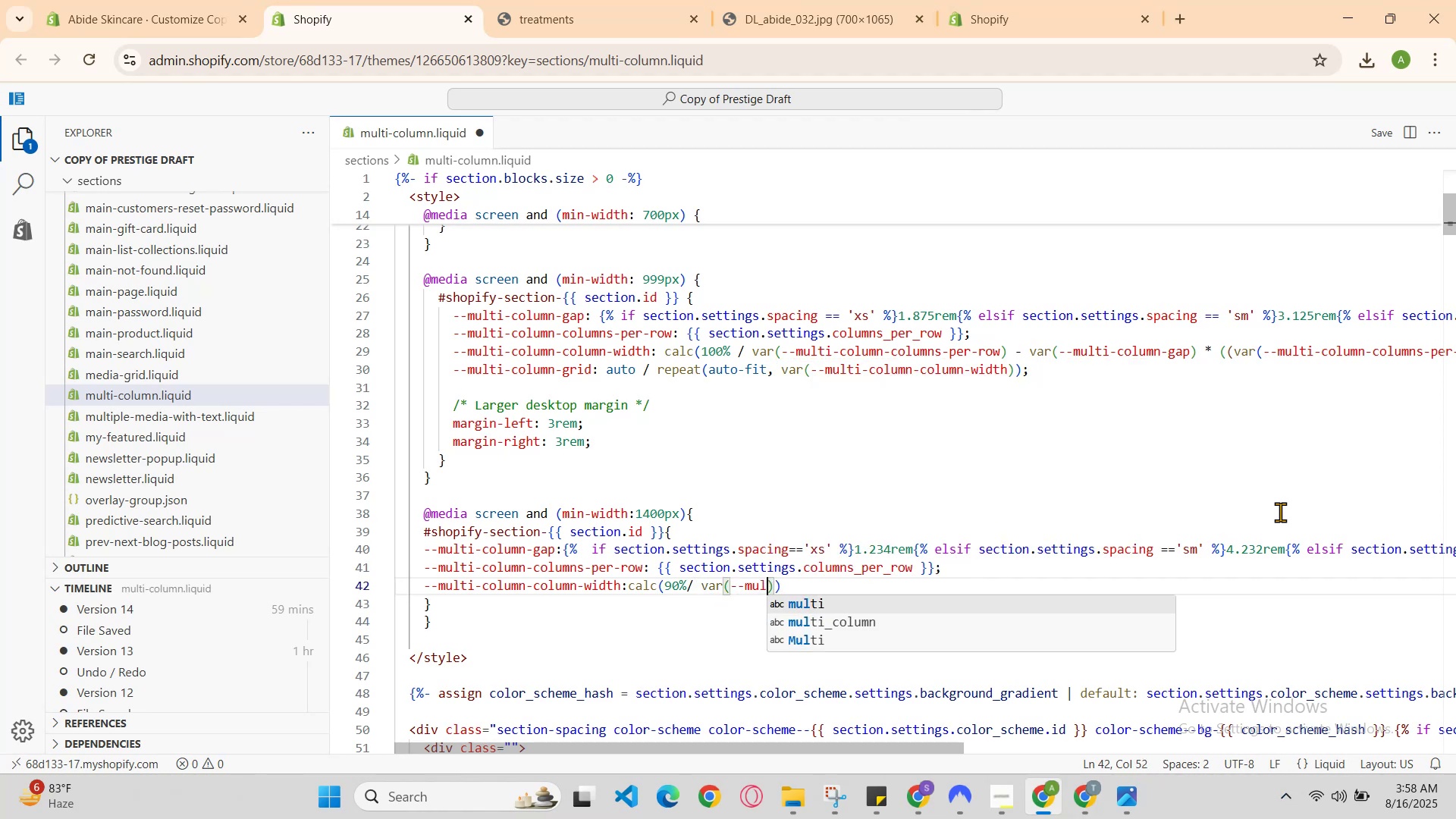 
key(Enter)
 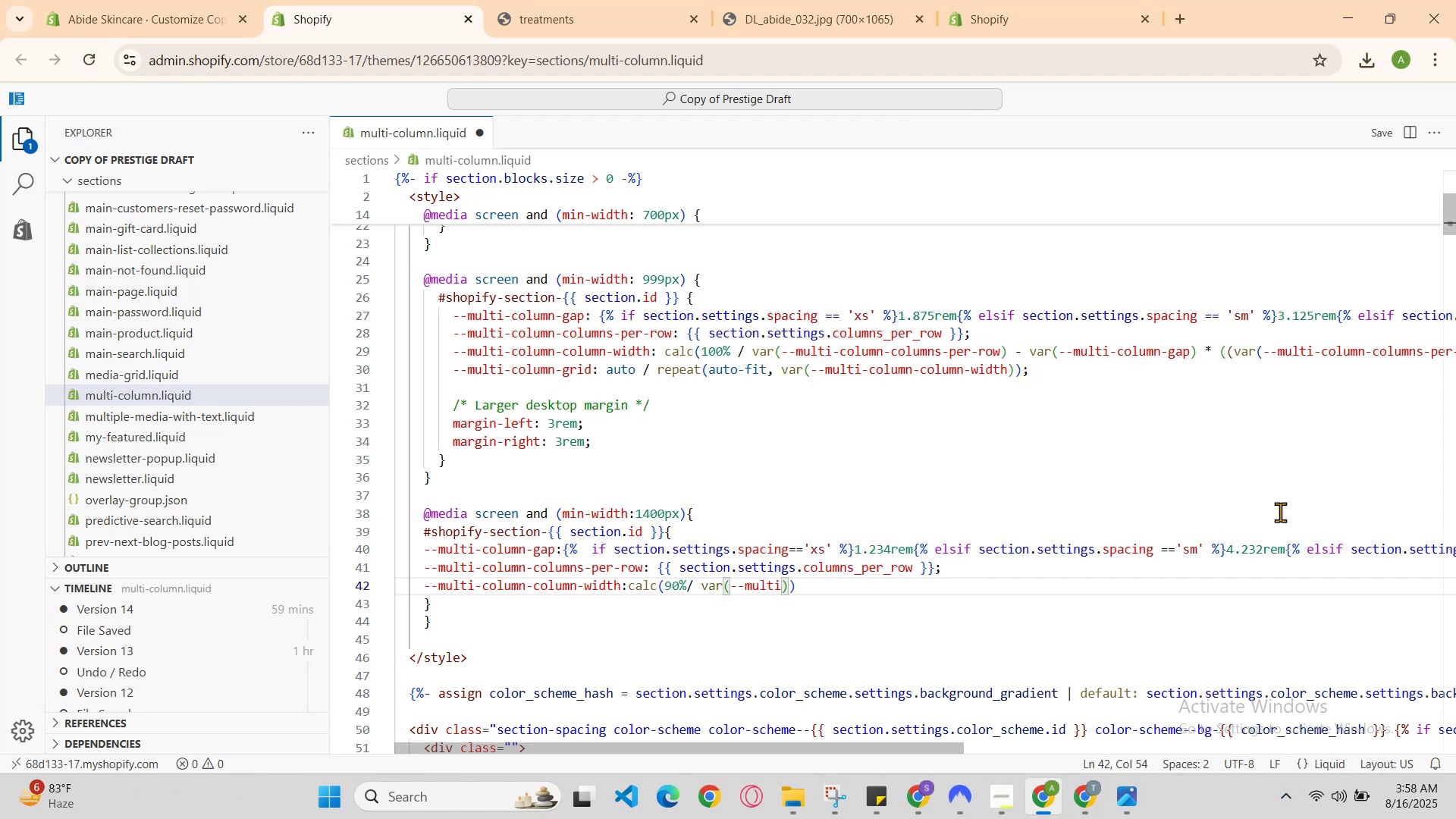 
type(-column-columns-per-ro)
 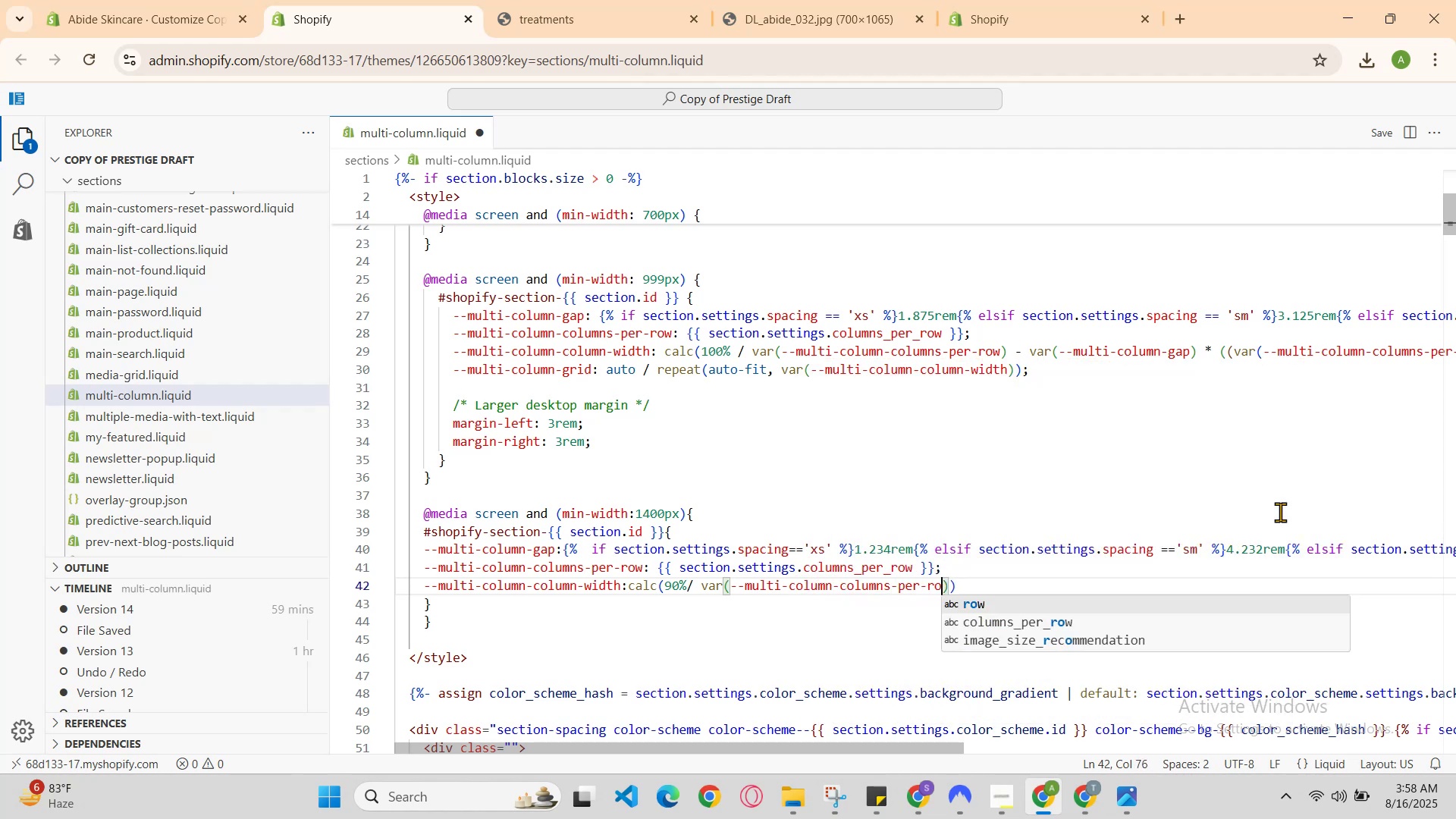 
hold_key(key=W, duration=0.31)
 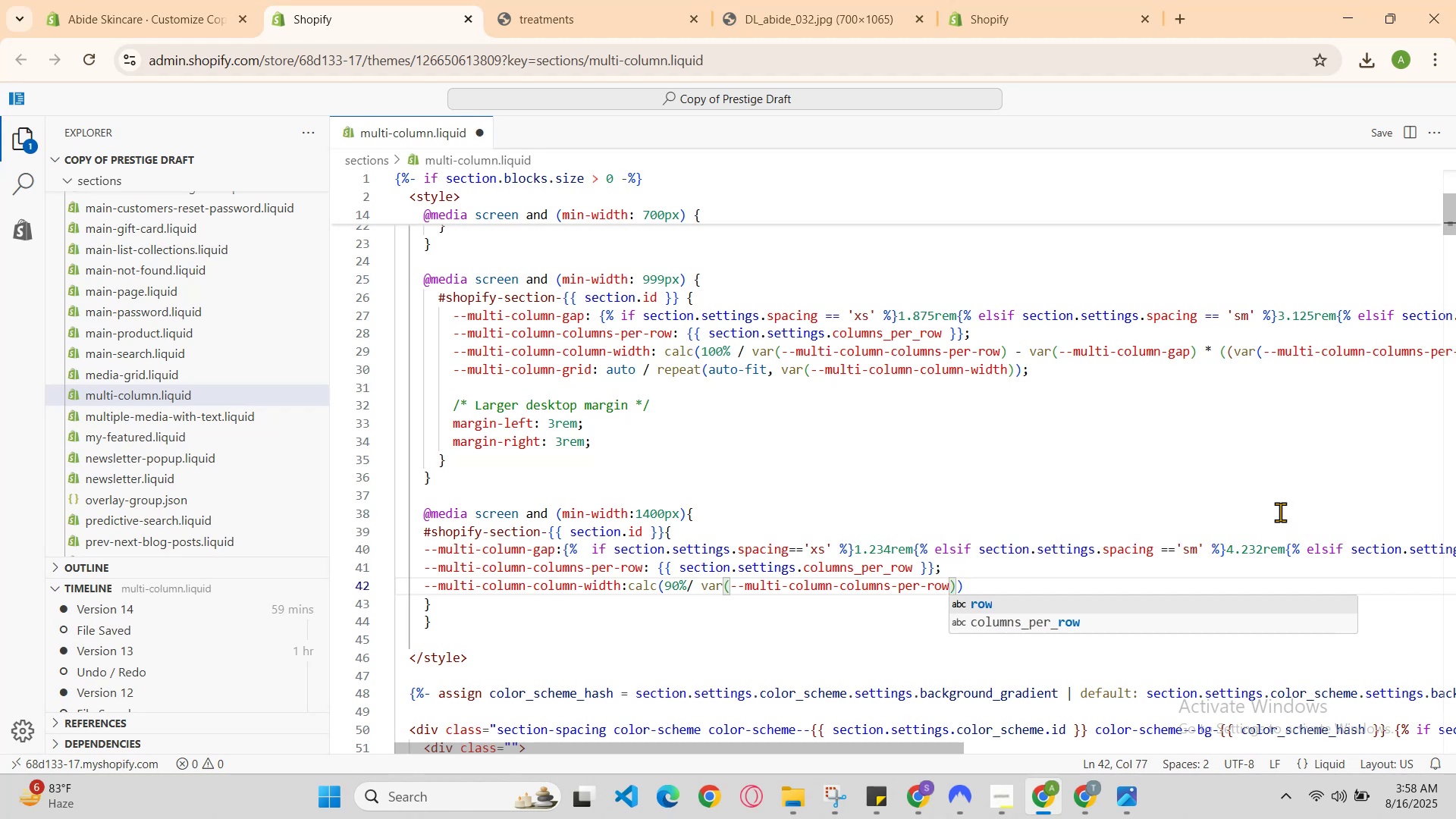 
key(ArrowRight)
 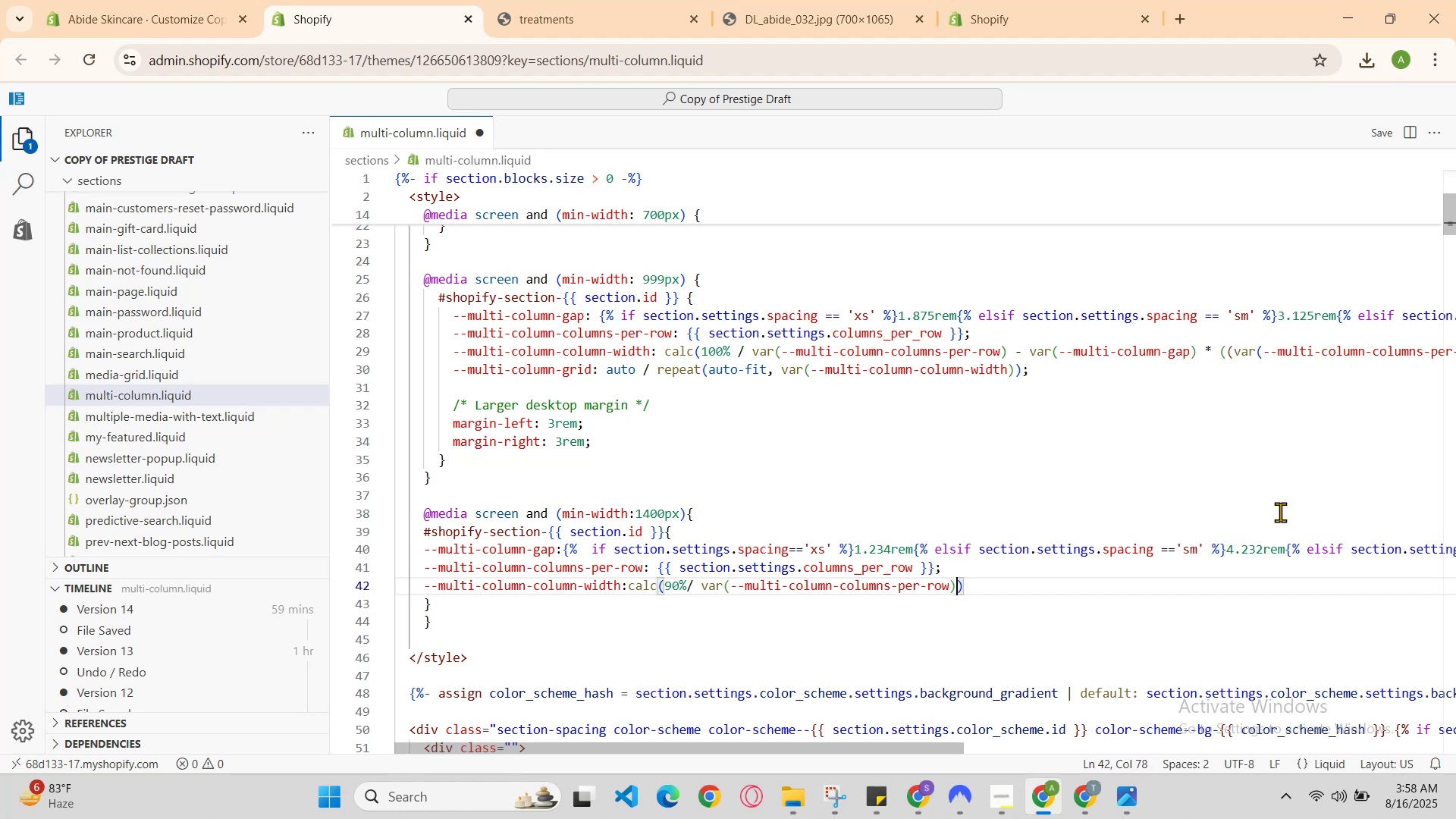 
key(ArrowRight)
 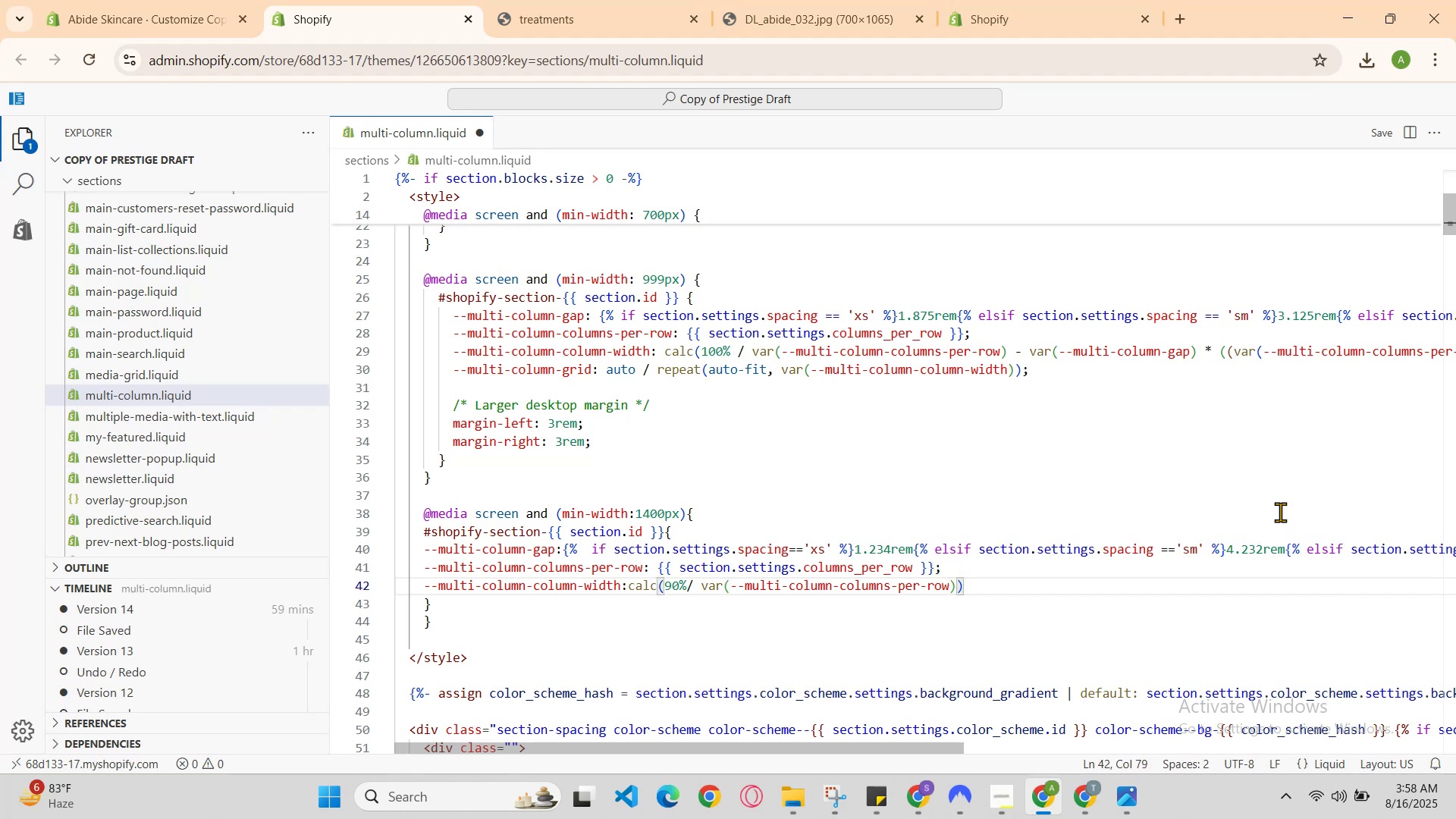 
key(ArrowLeft)
 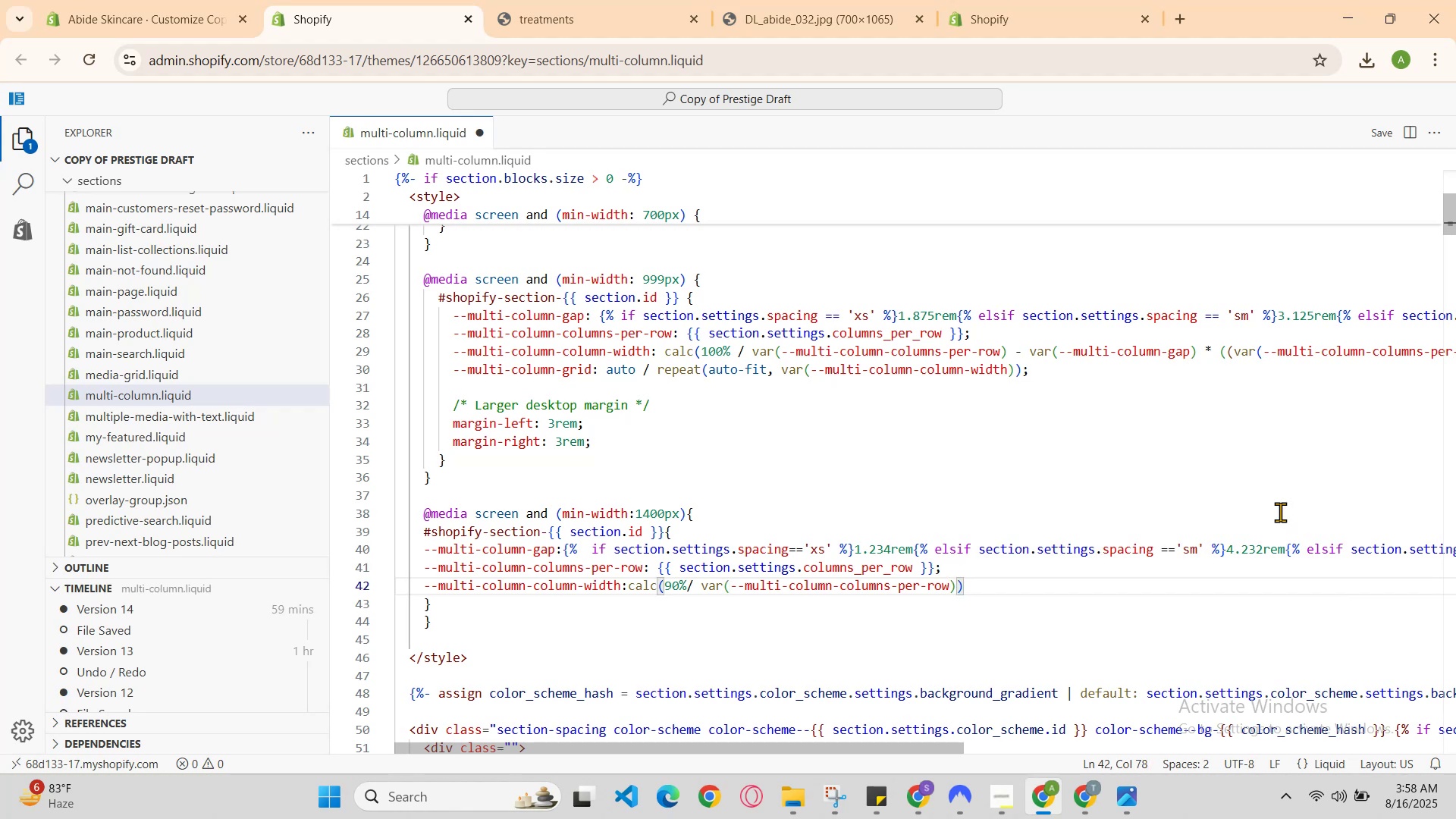 
hold_key(key=Minus, duration=0.3)
 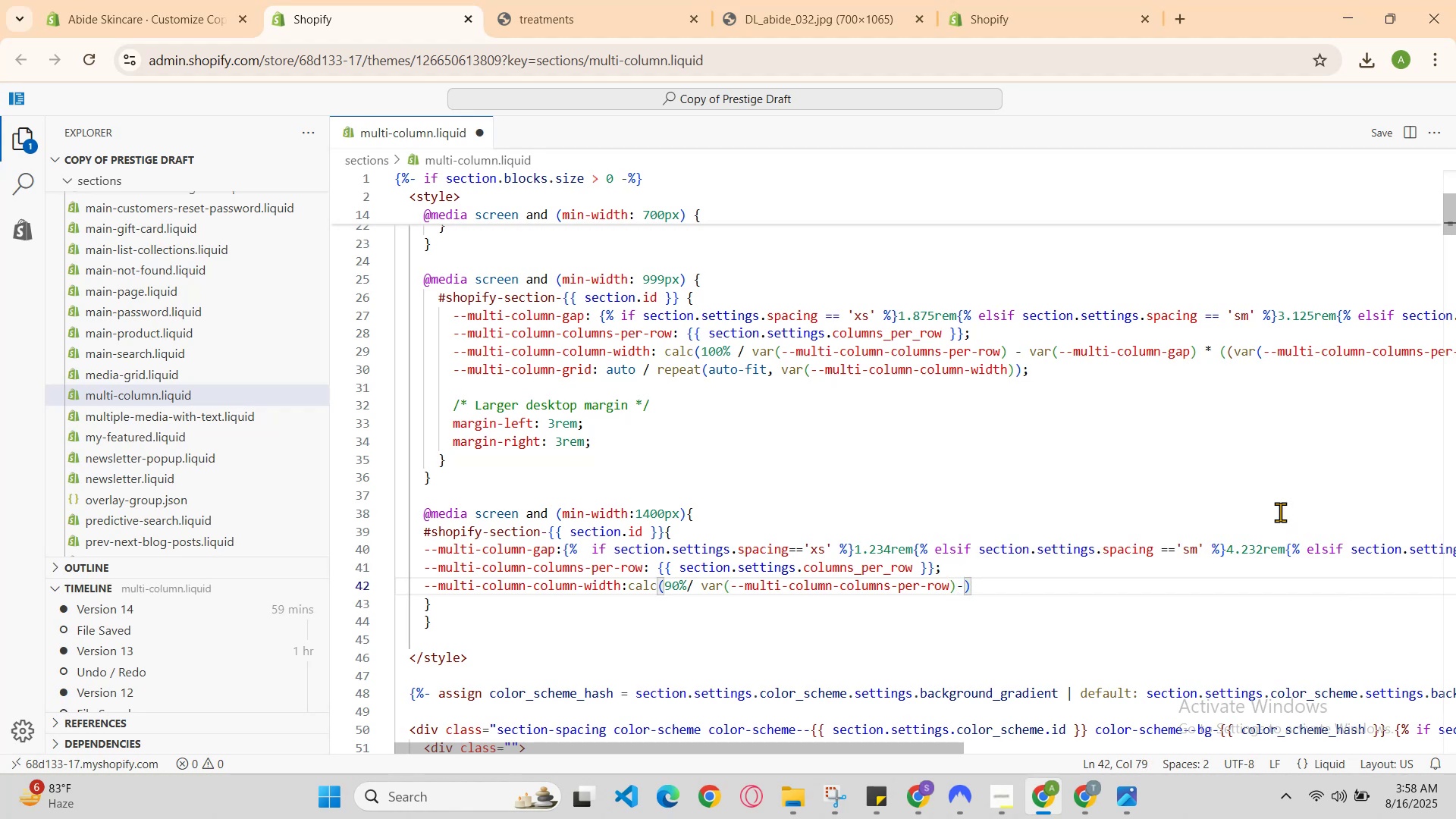 
type(var(--mult-column-gap)
 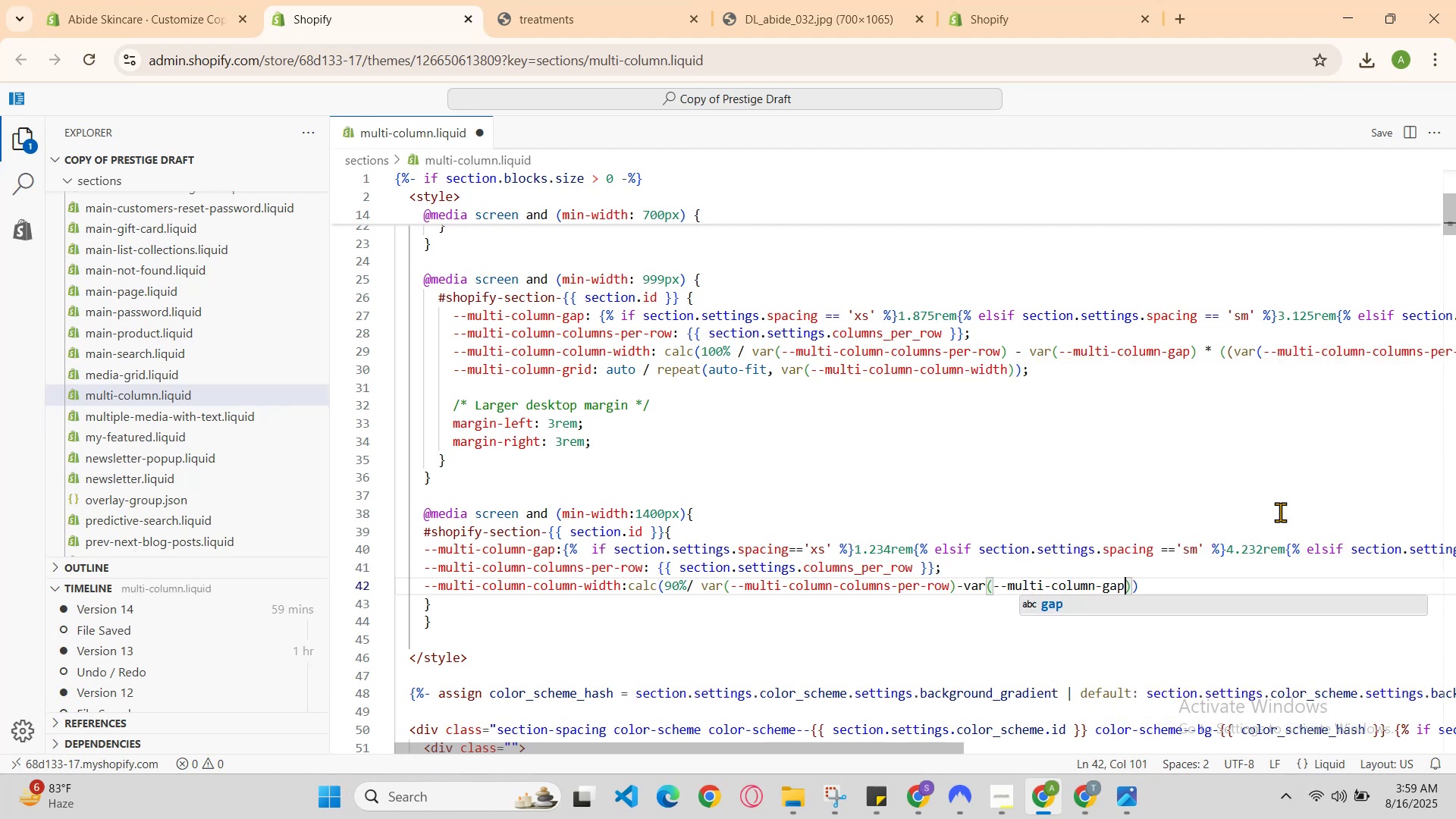 
 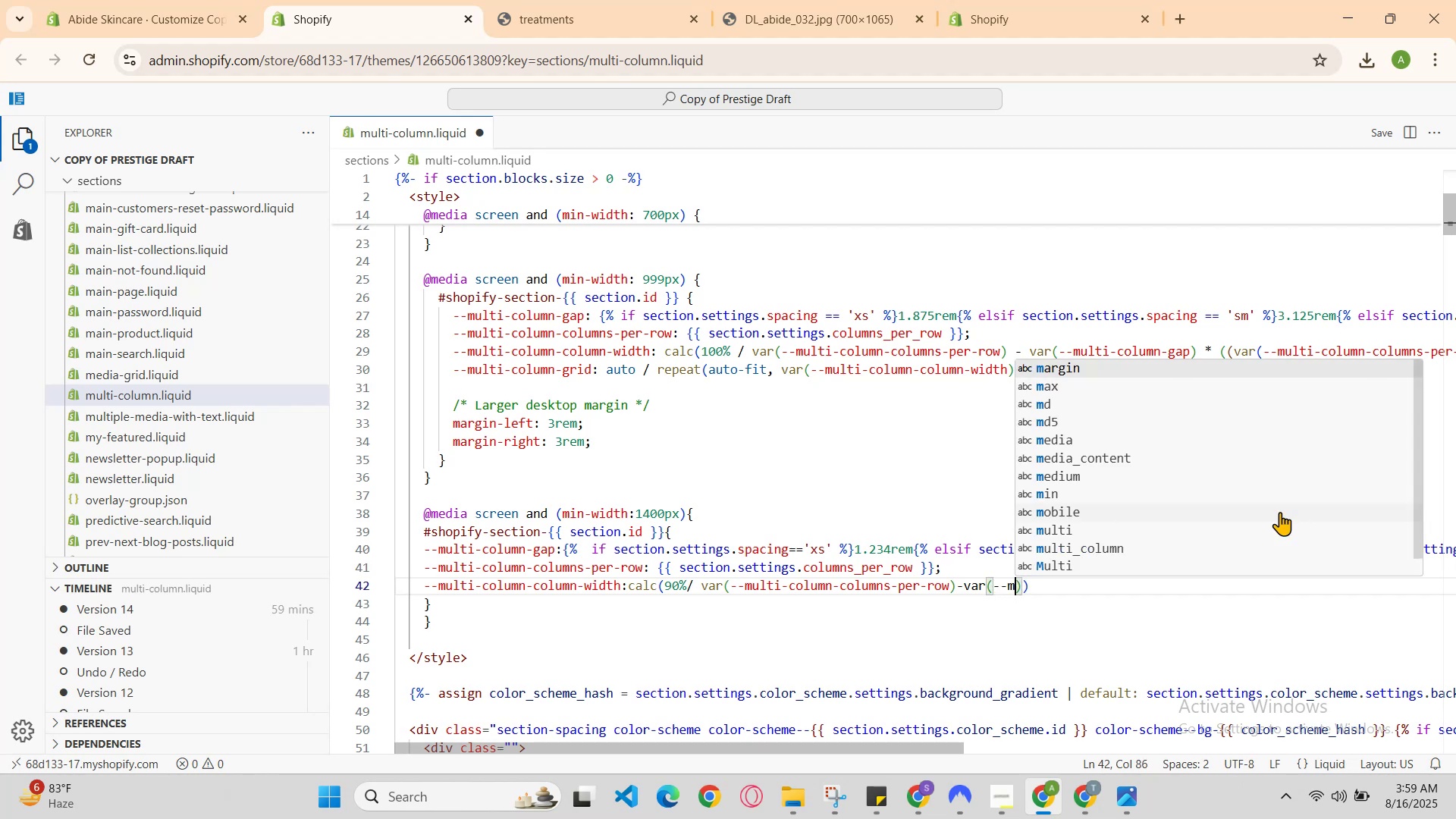 
hold_key(key=I, duration=0.31)
 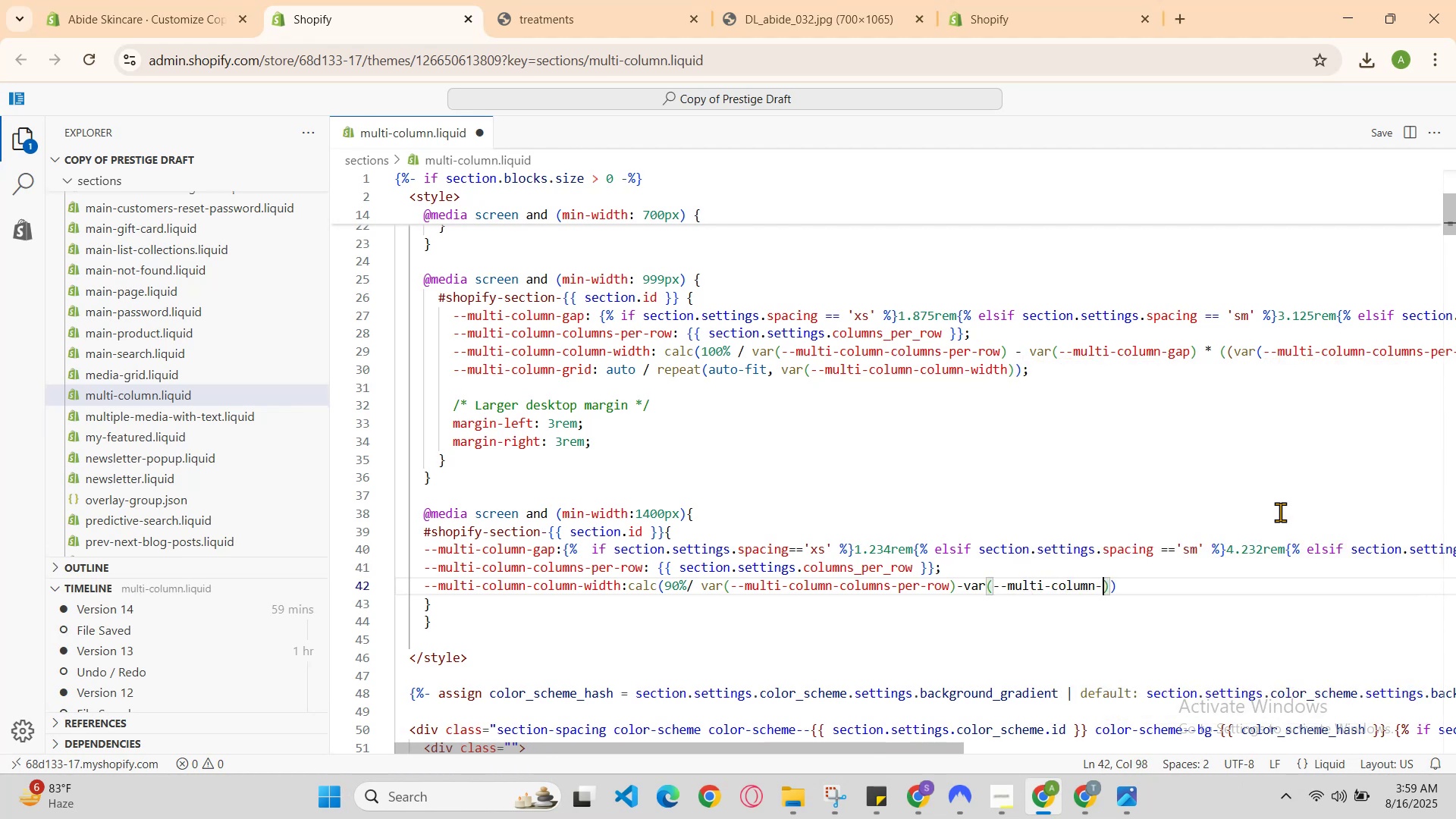 
key(ArrowRight)
 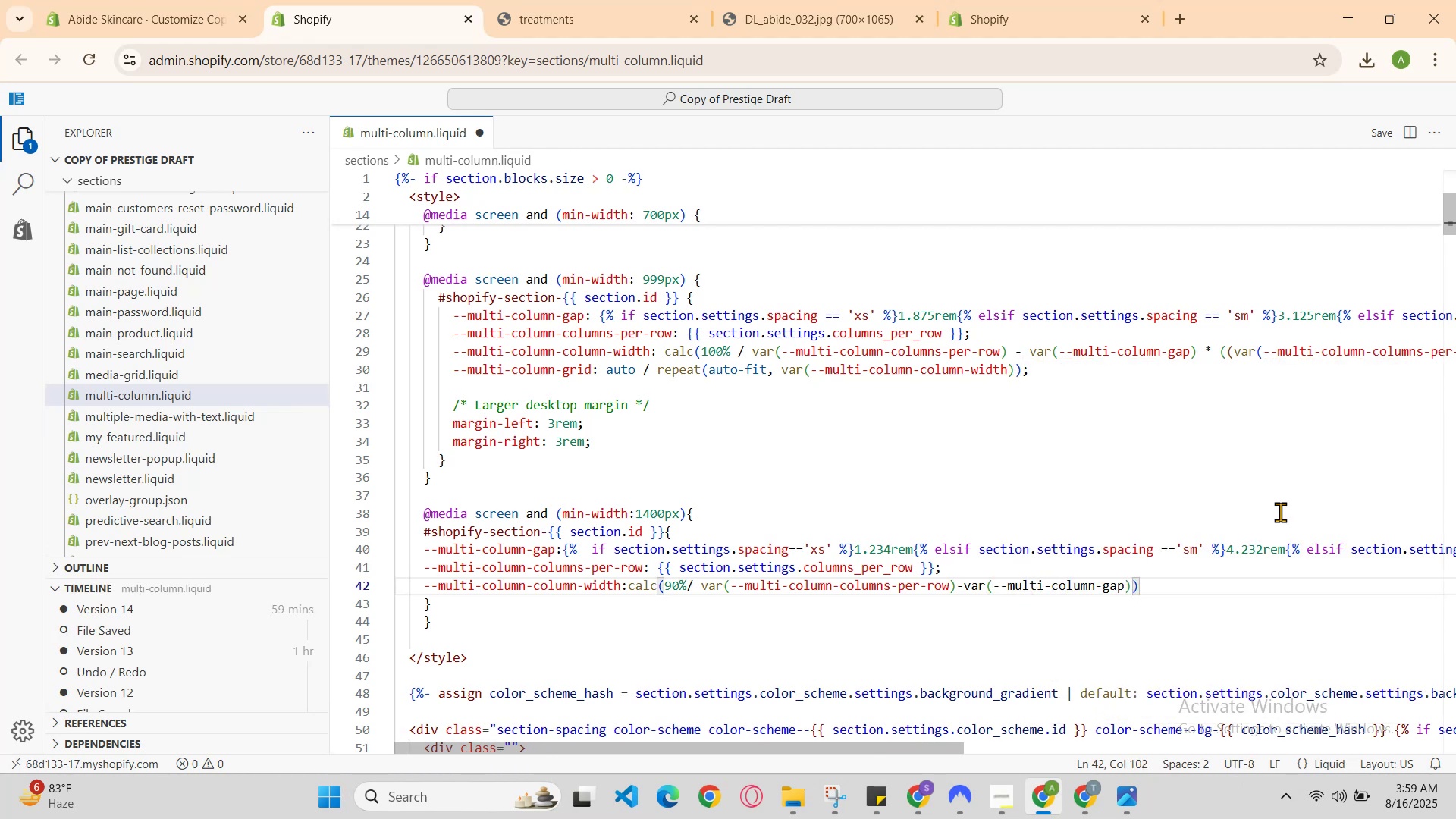 
key(ArrowLeft)
 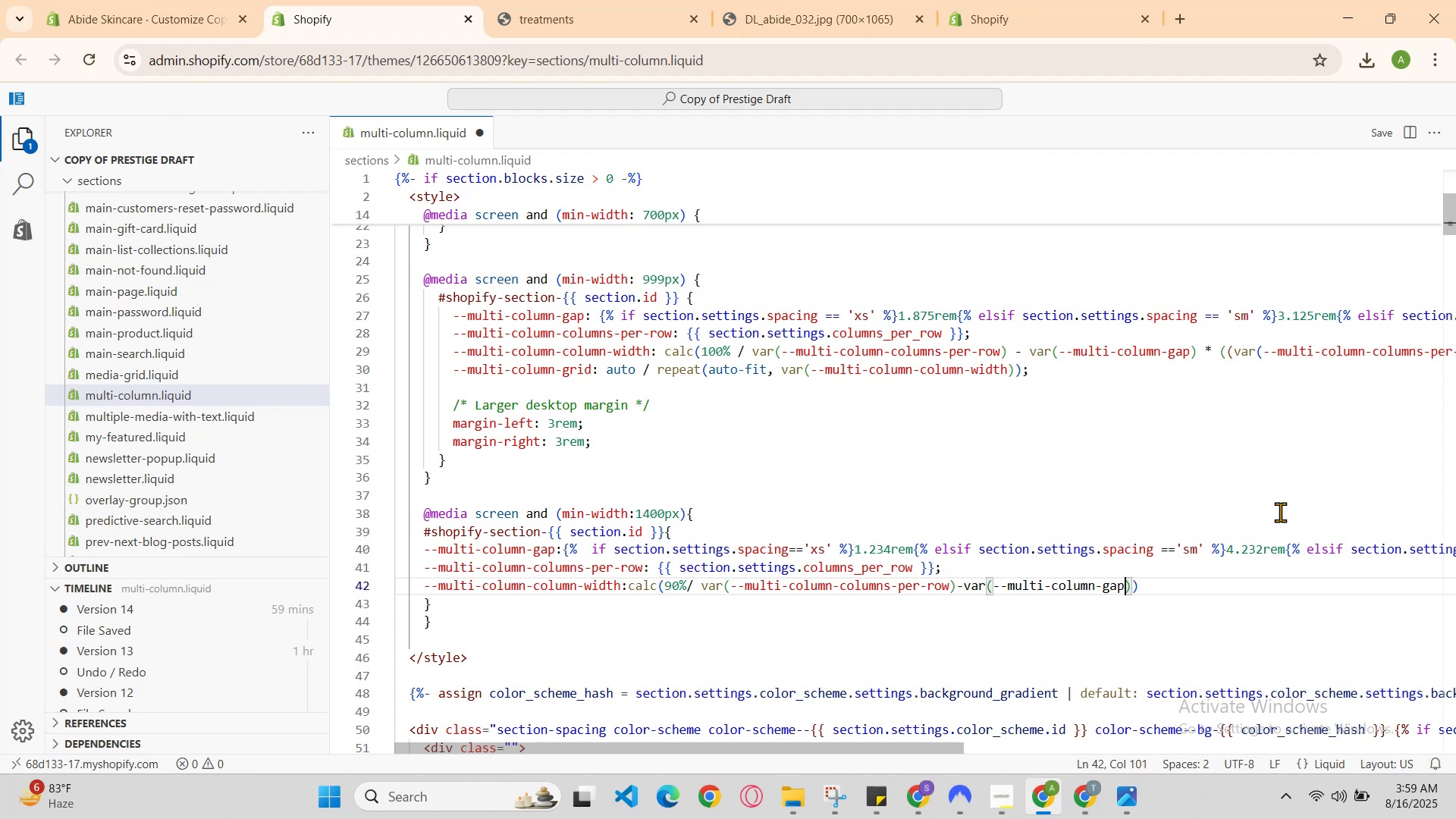 
key(ArrowLeft)
 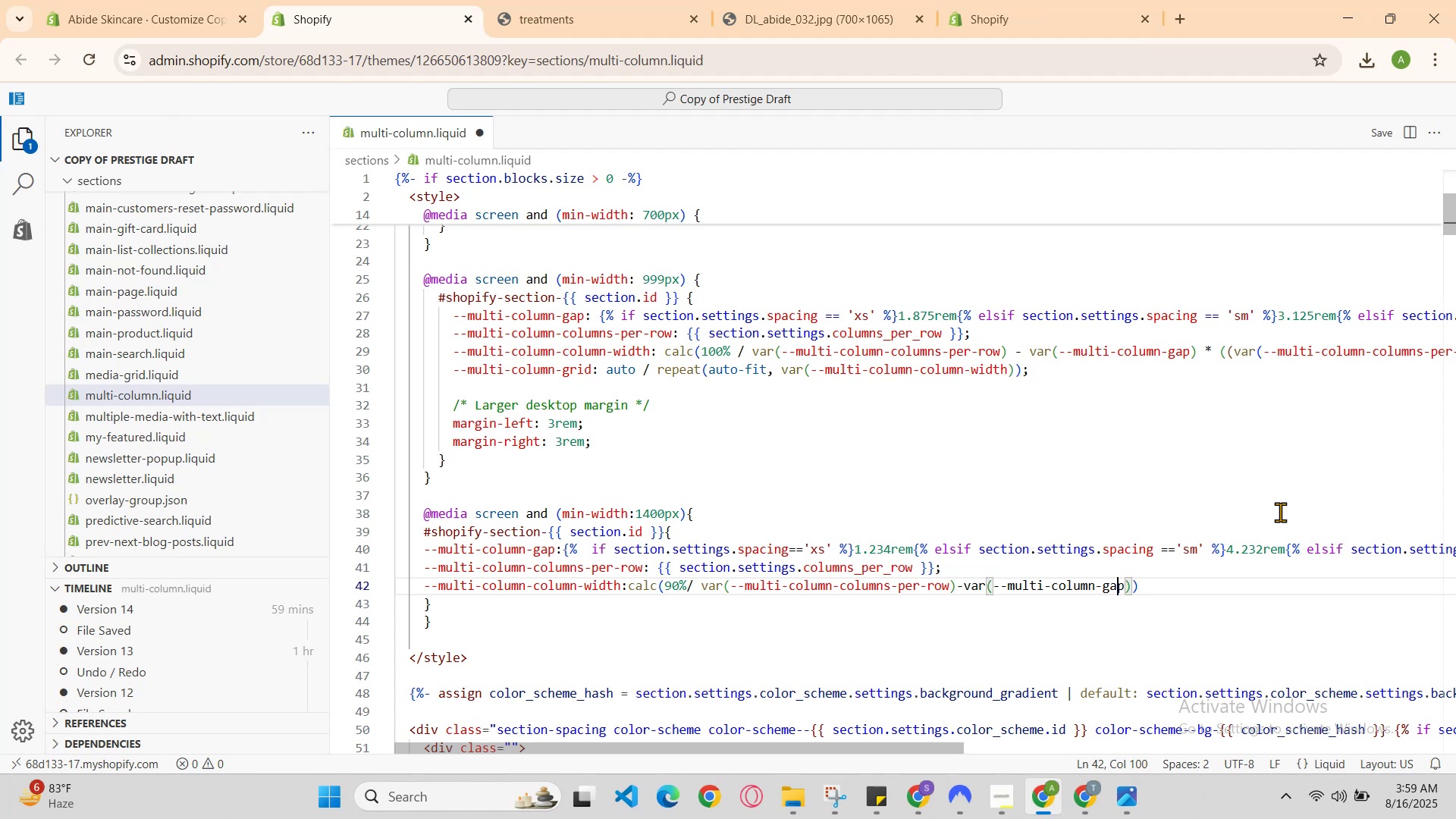 
key(ArrowLeft)
 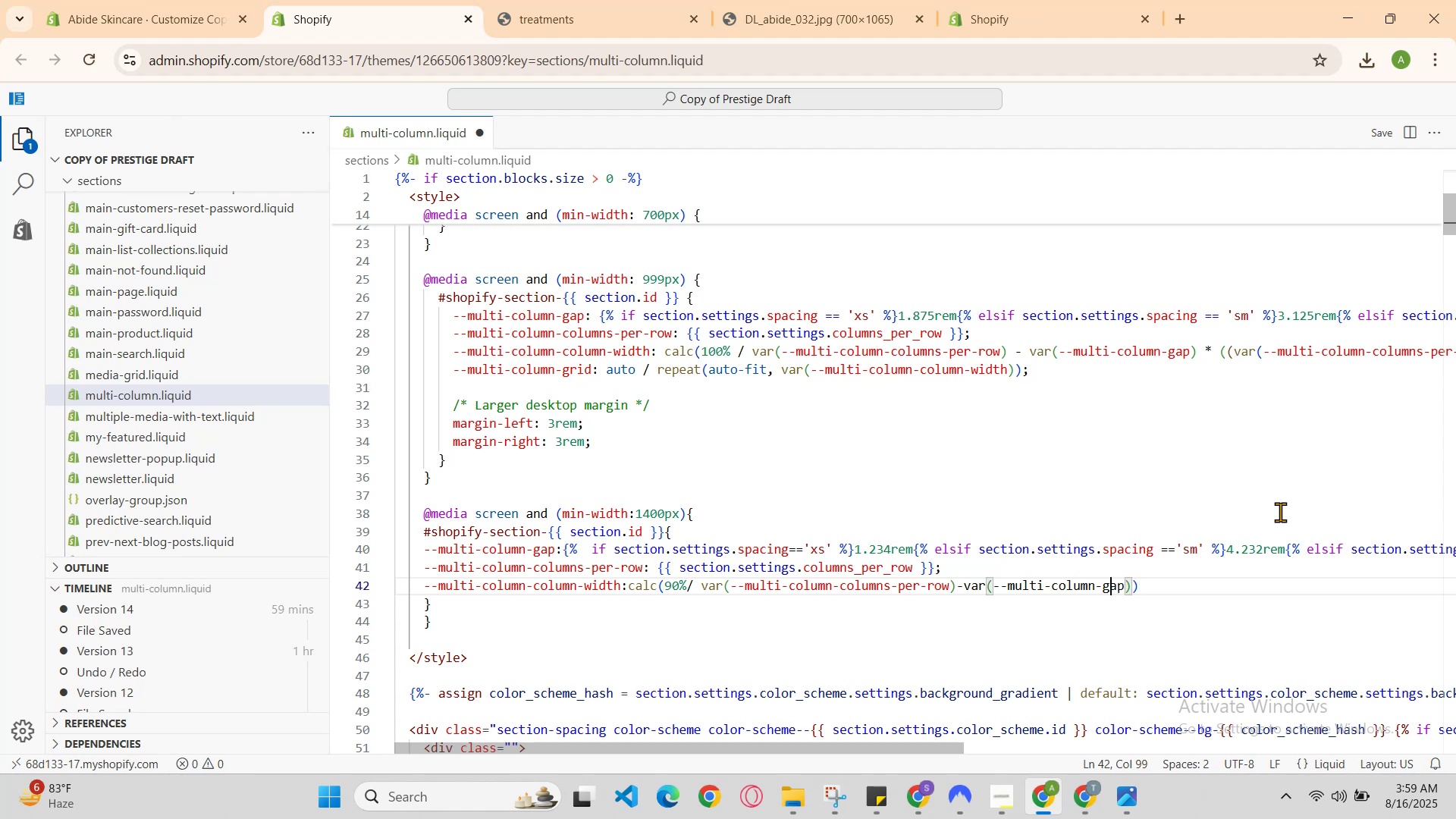 
key(ArrowLeft)
 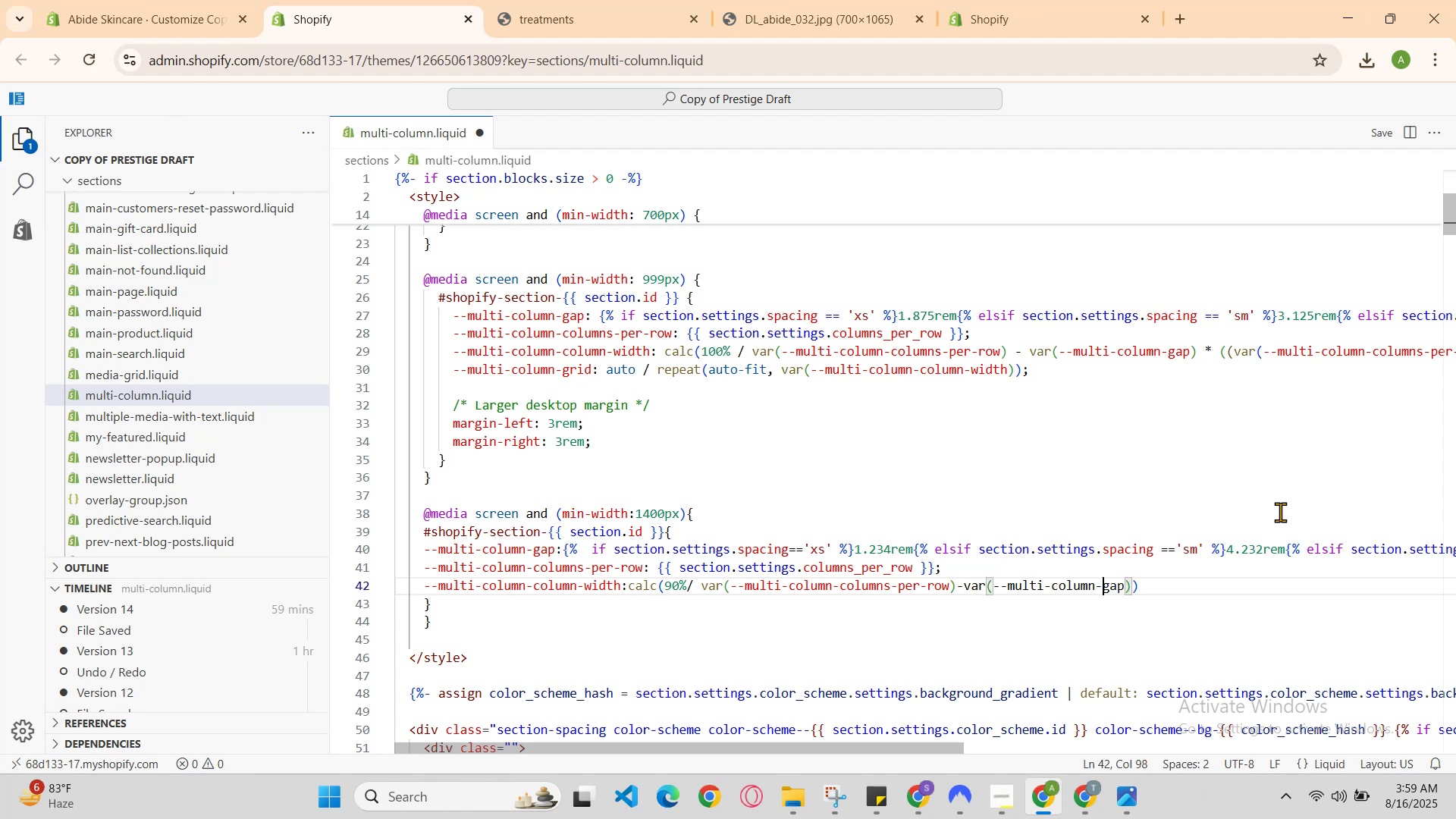 
key(ArrowLeft)
 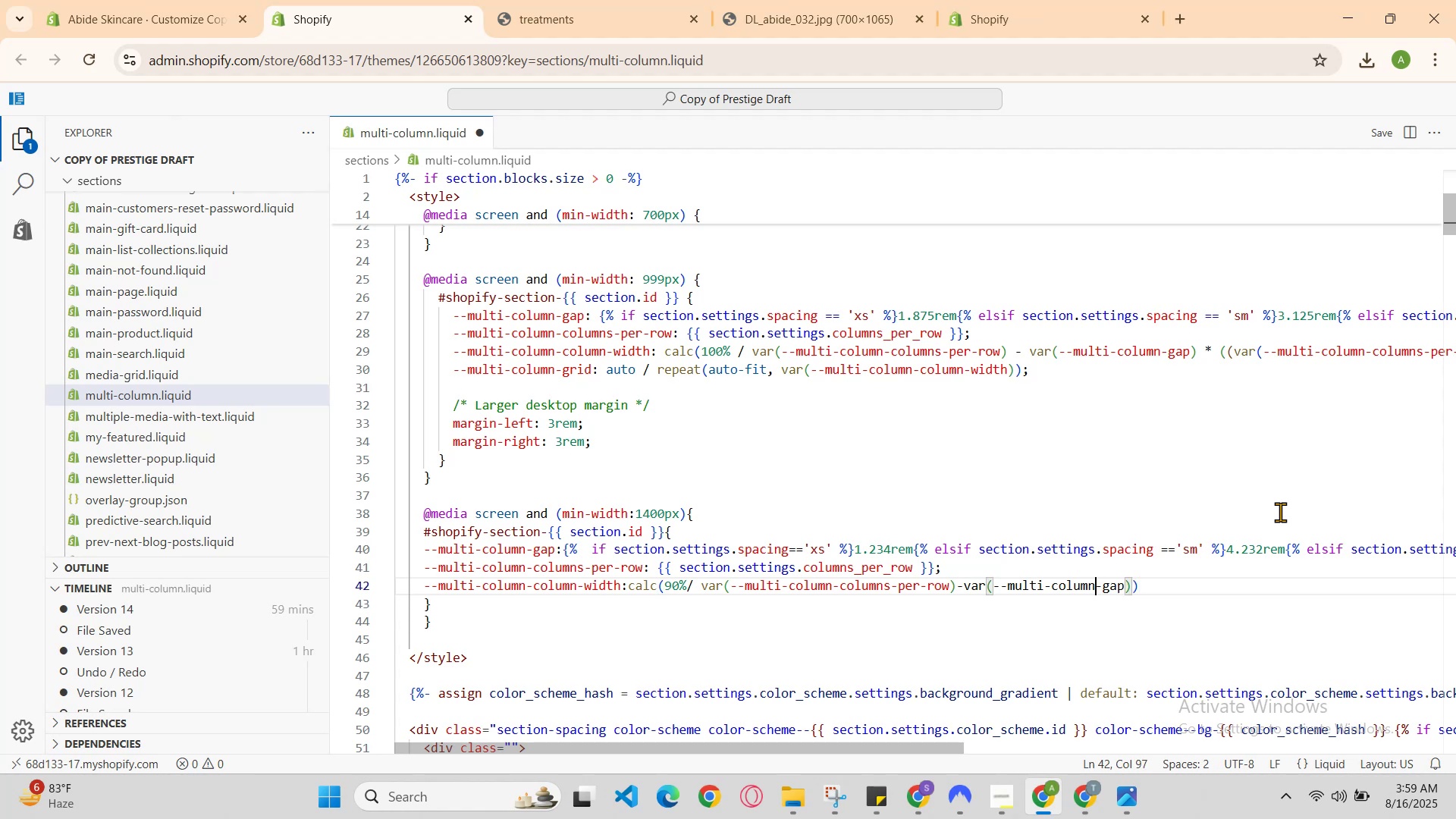 
key(ArrowLeft)
 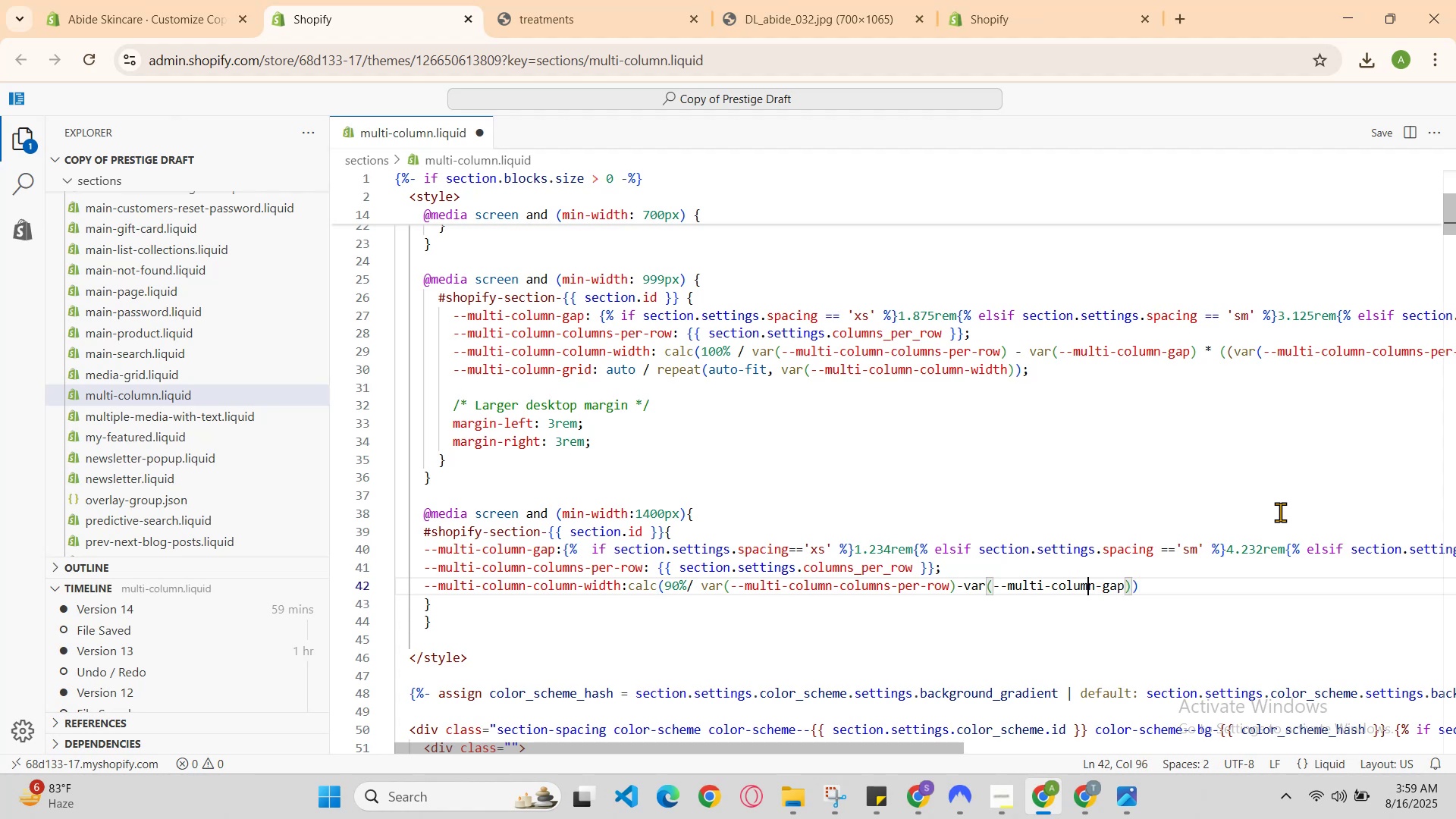 
key(ArrowLeft)
 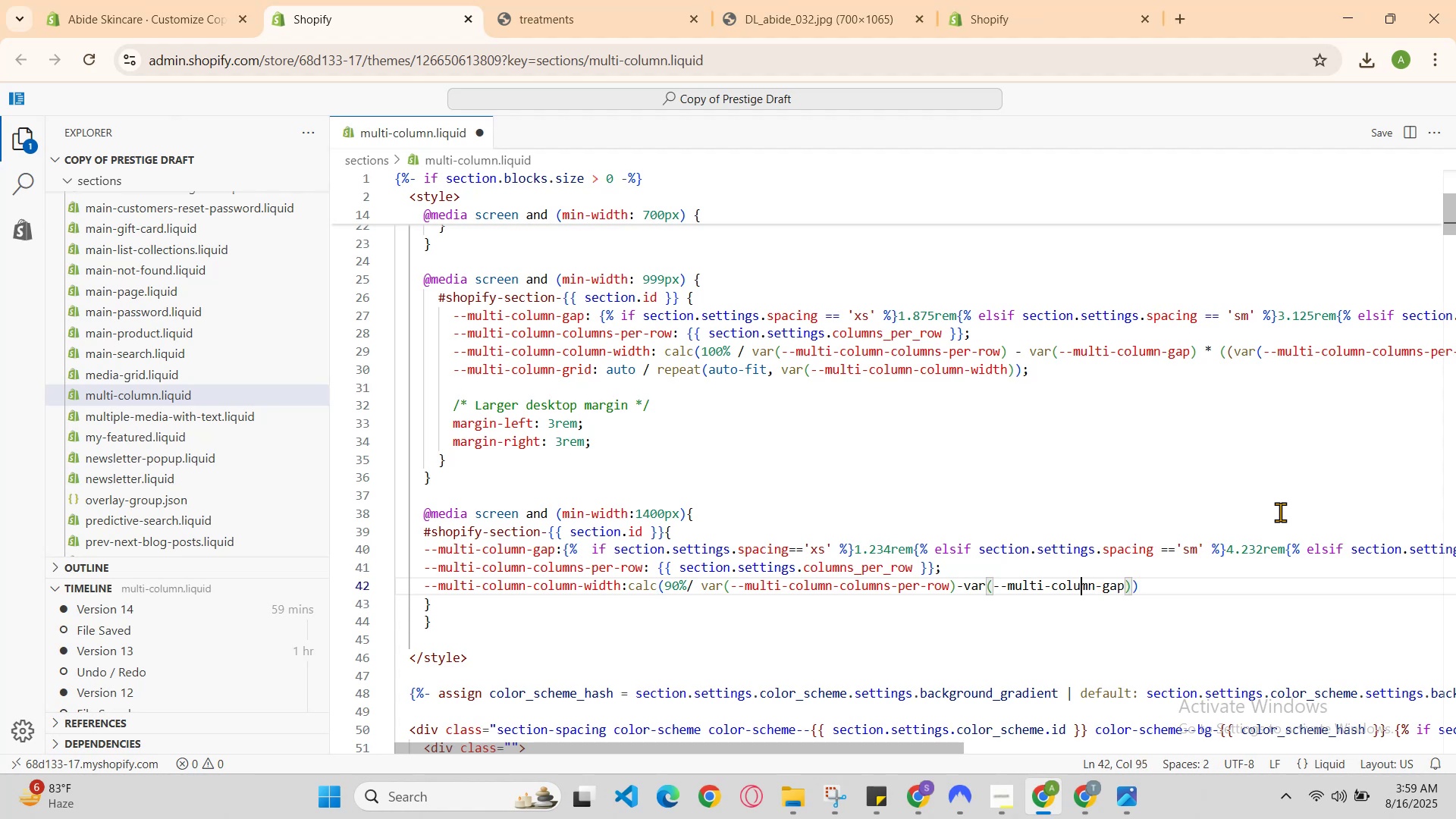 
key(ArrowLeft)
 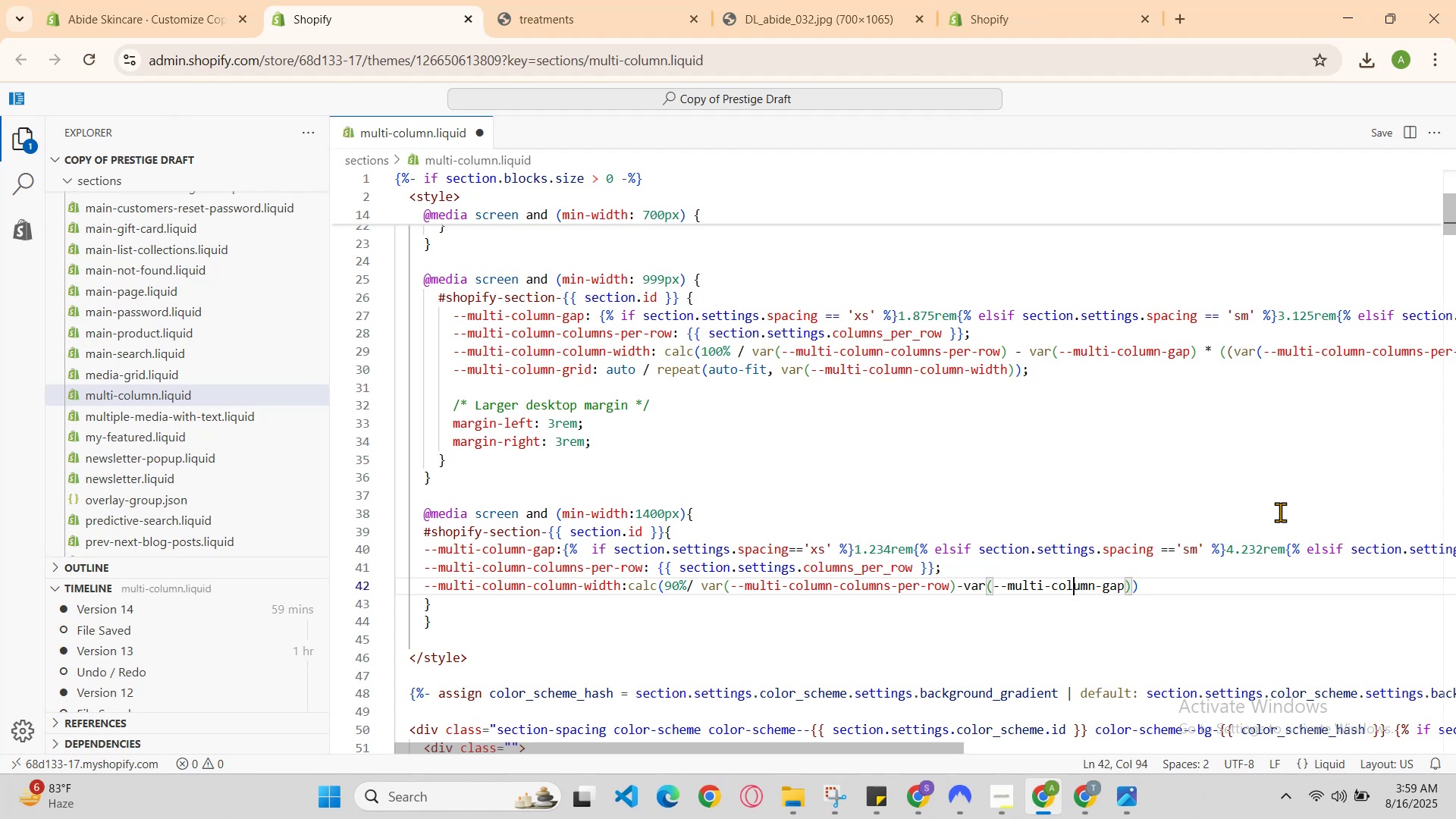 
key(ArrowLeft)
 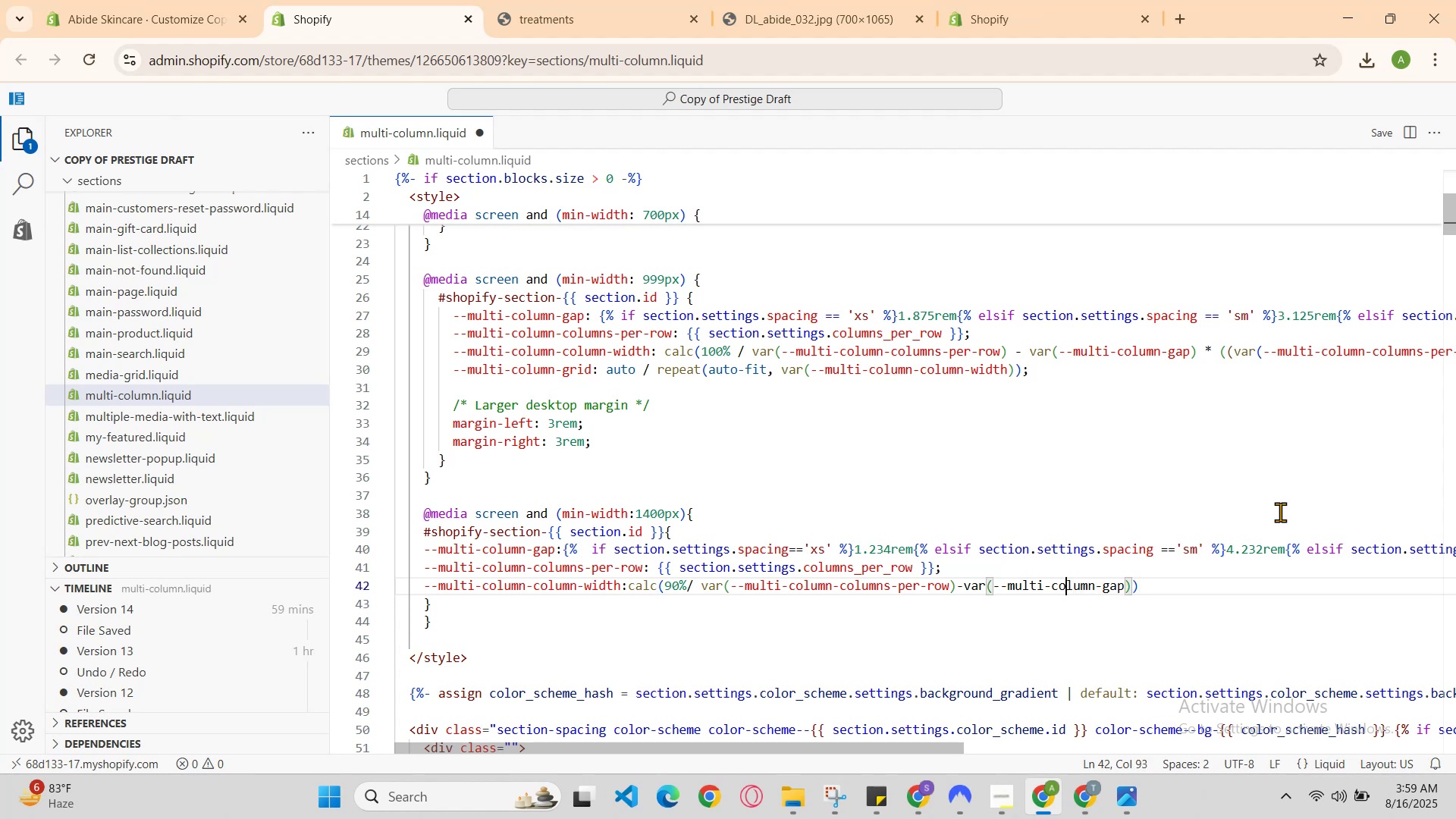 
key(ArrowLeft)
 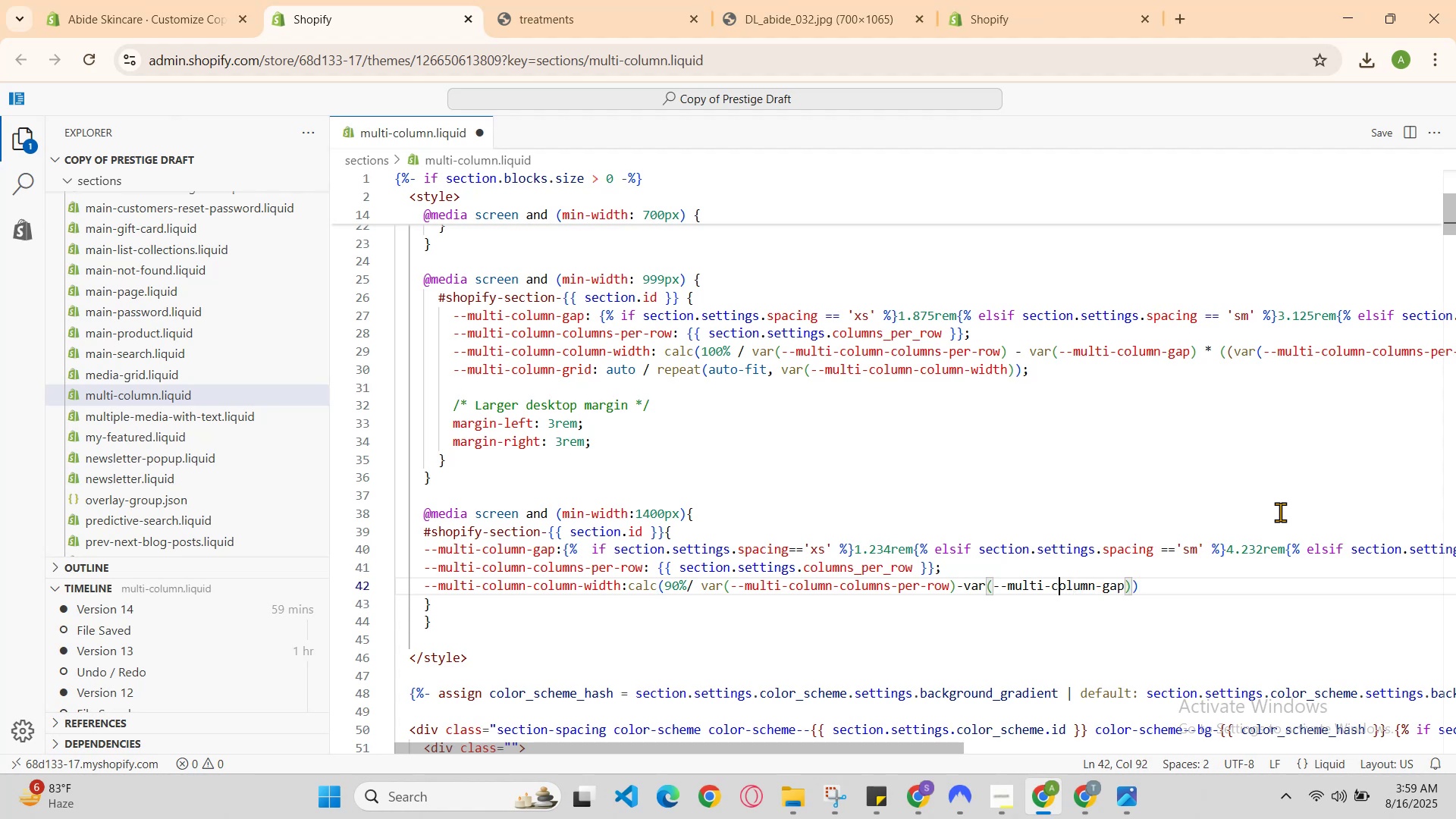 
key(ArrowLeft)
 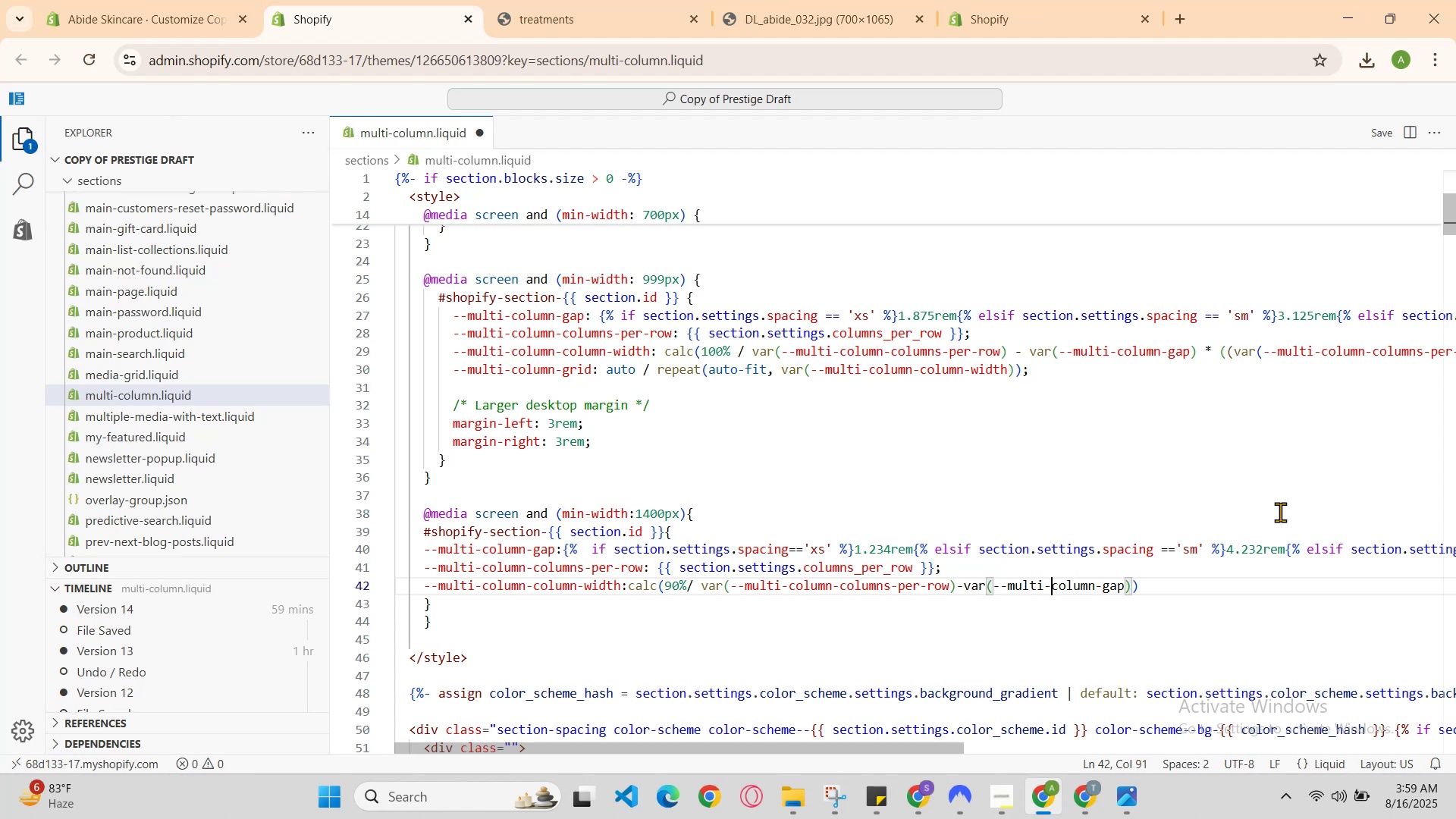 
key(ArrowLeft)
 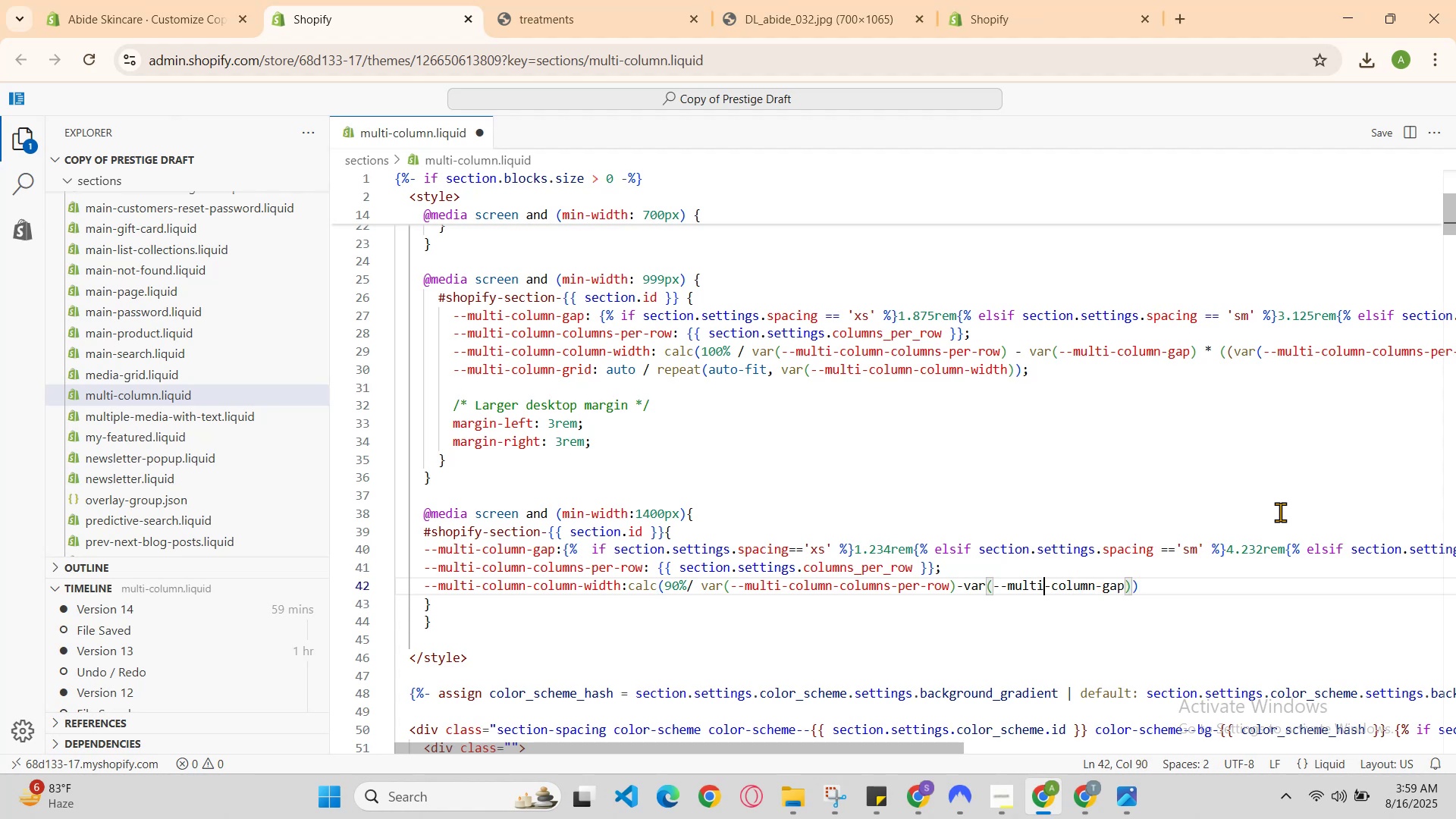 
key(ArrowLeft)
 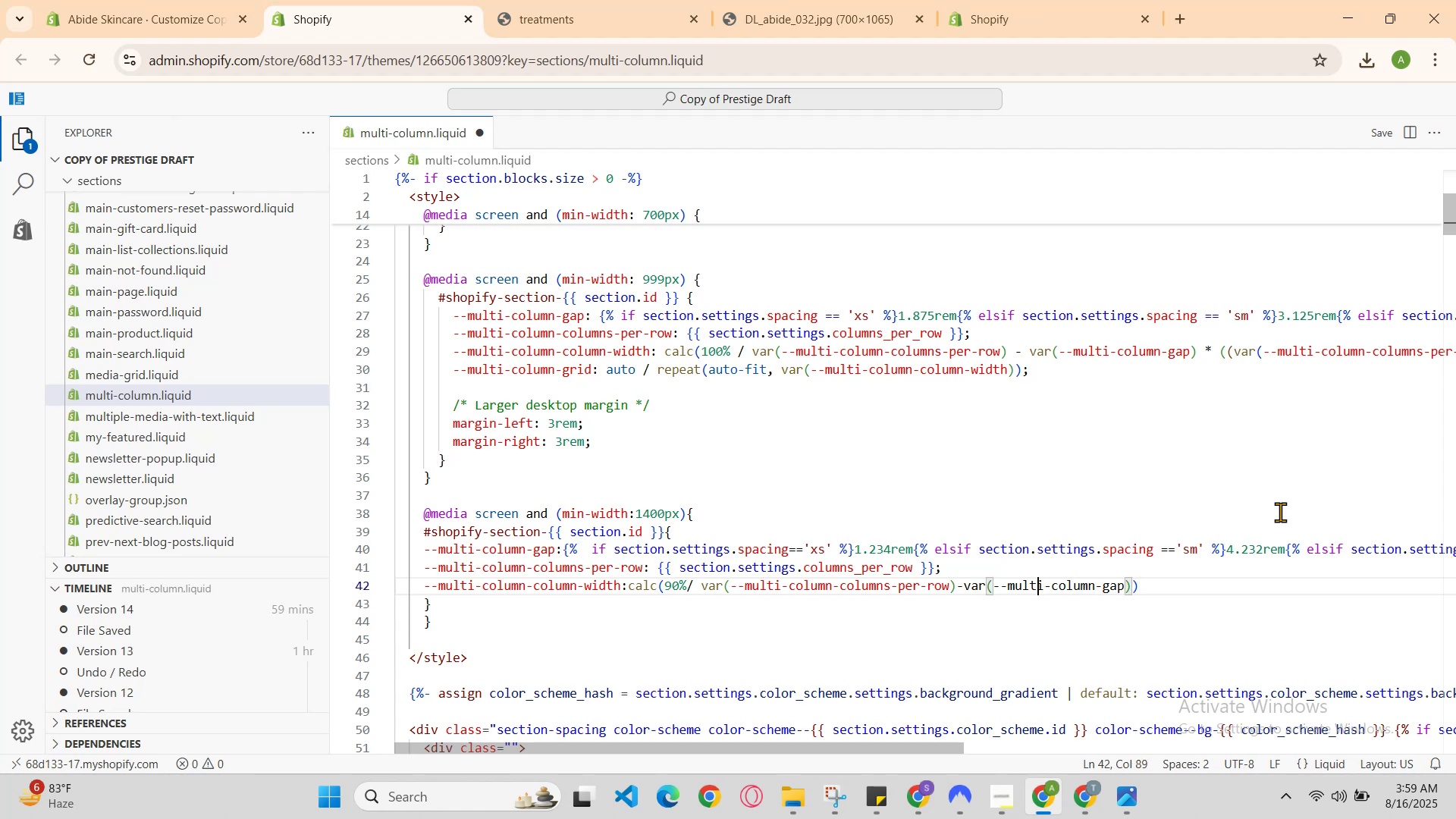 
key(ArrowLeft)
 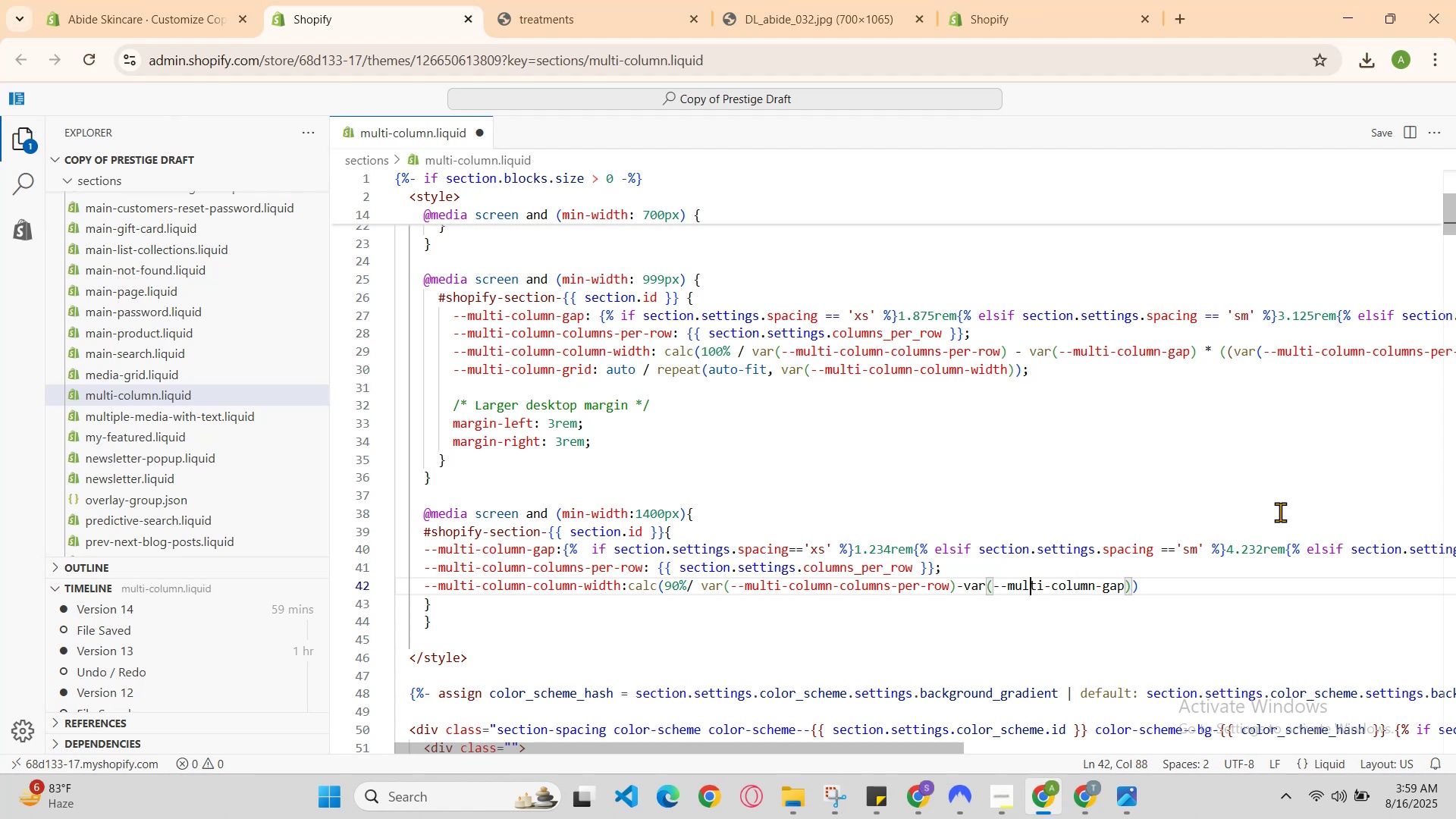 
key(ArrowLeft)
 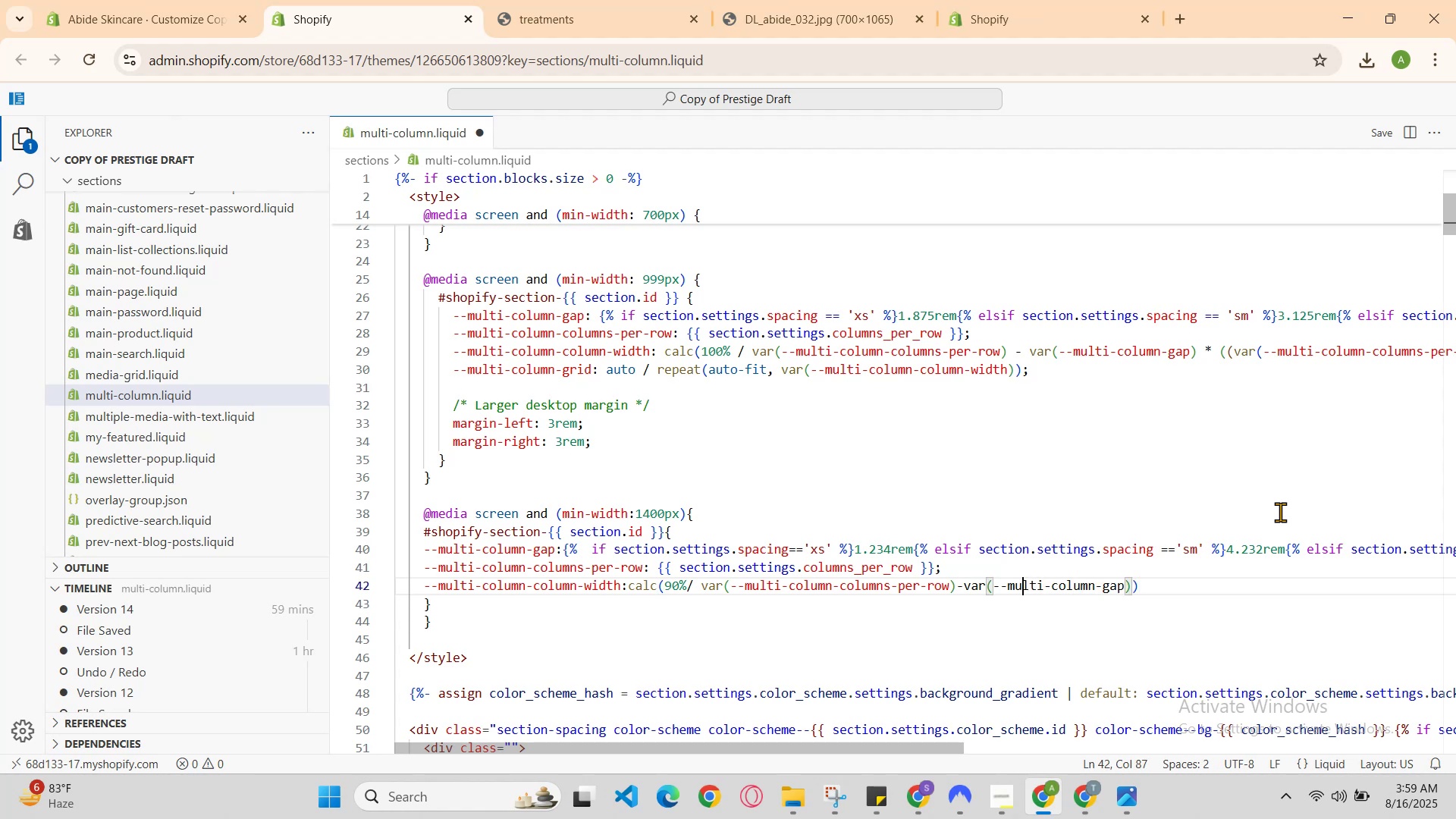 
key(ArrowLeft)
 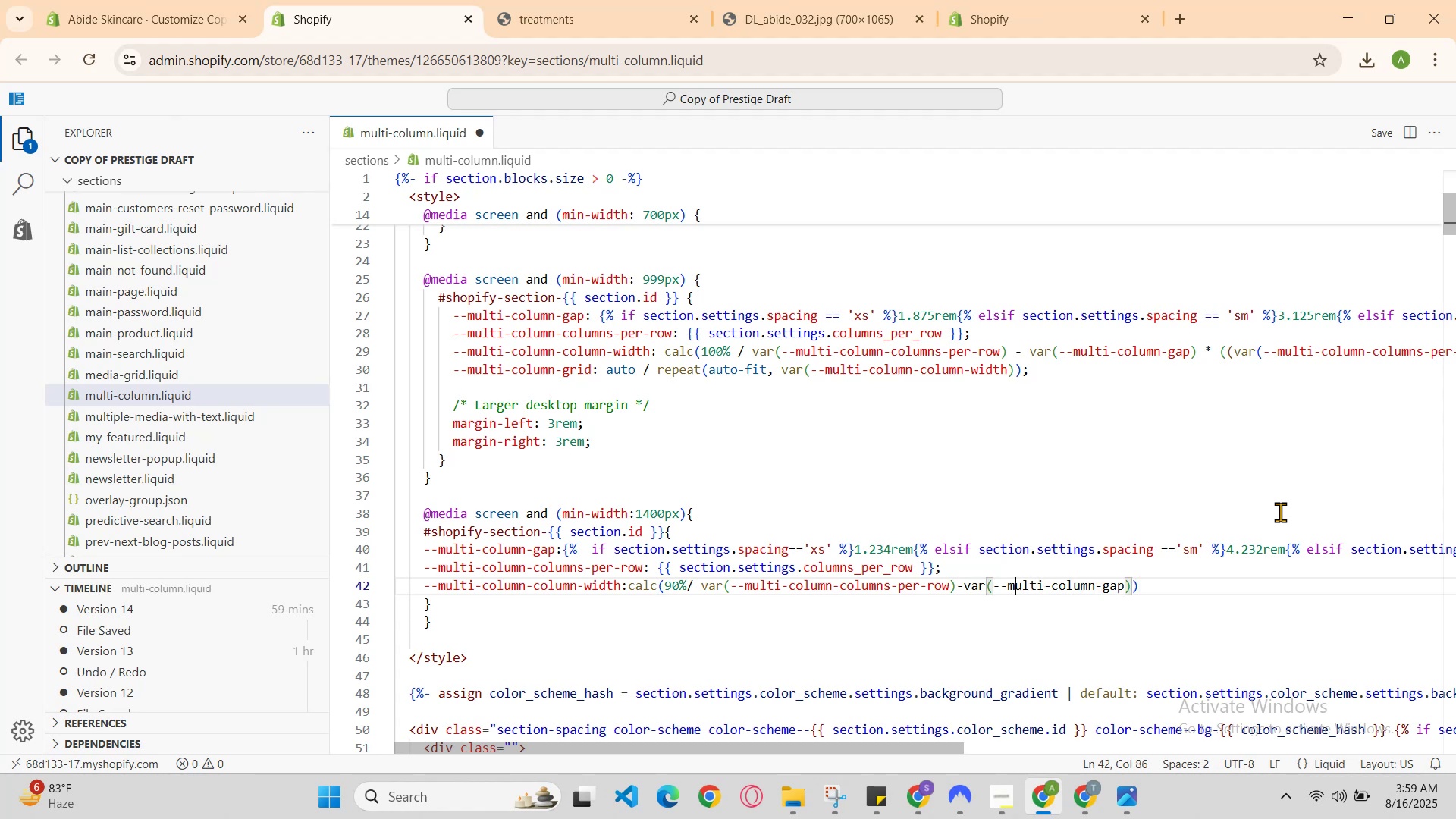 
key(ArrowLeft)
 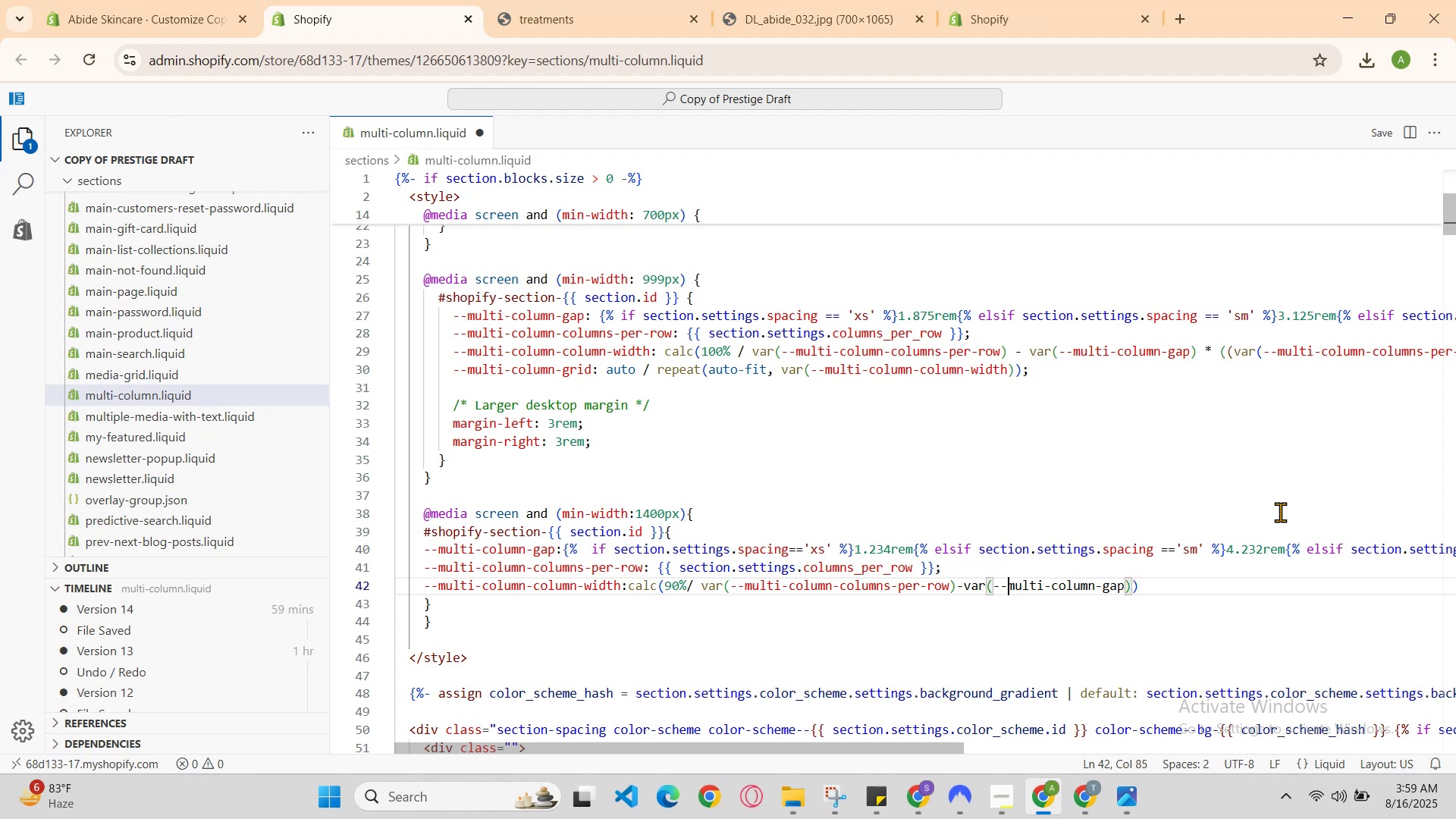 
key(ArrowLeft)
 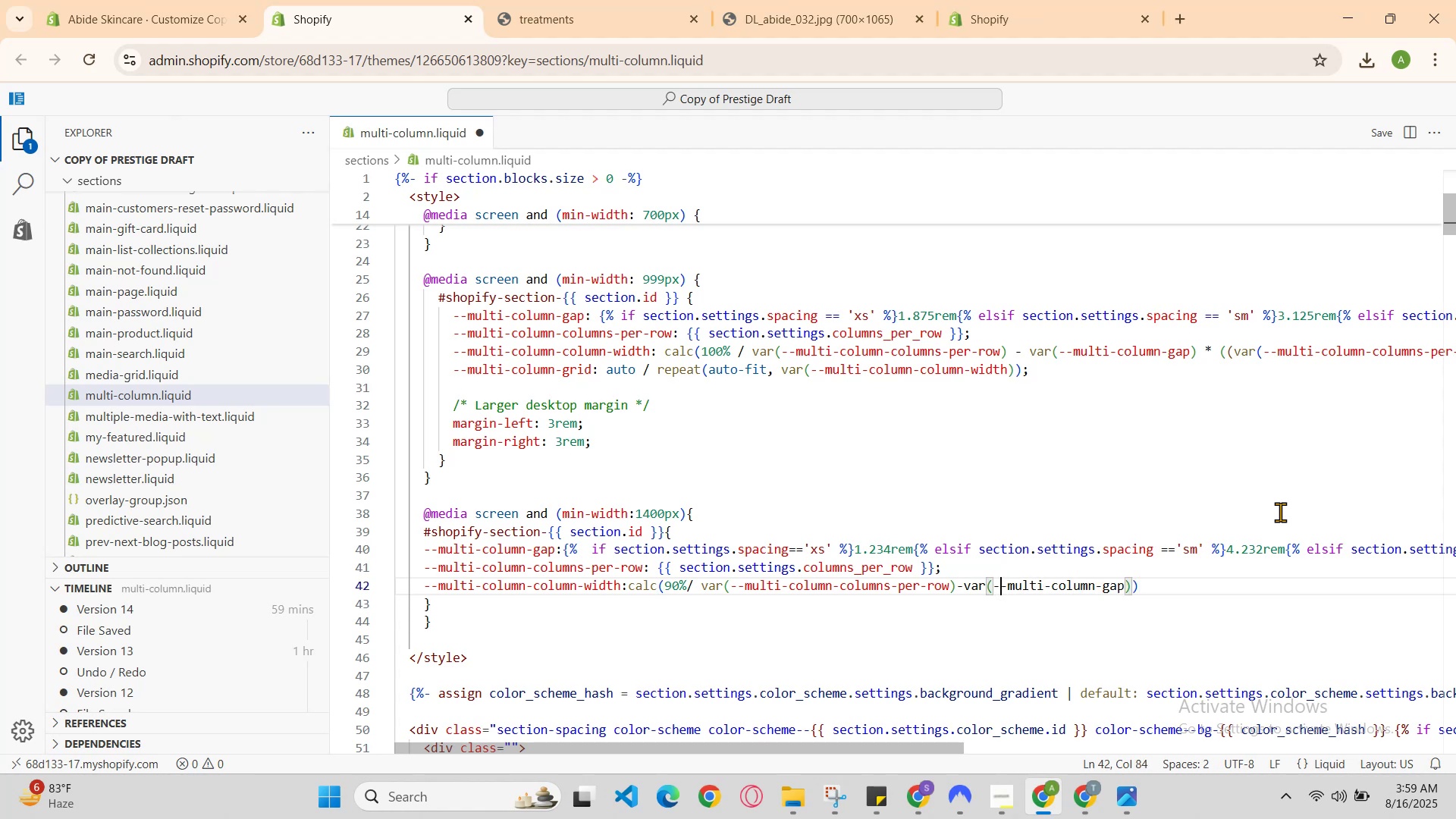 
key(ArrowLeft)
 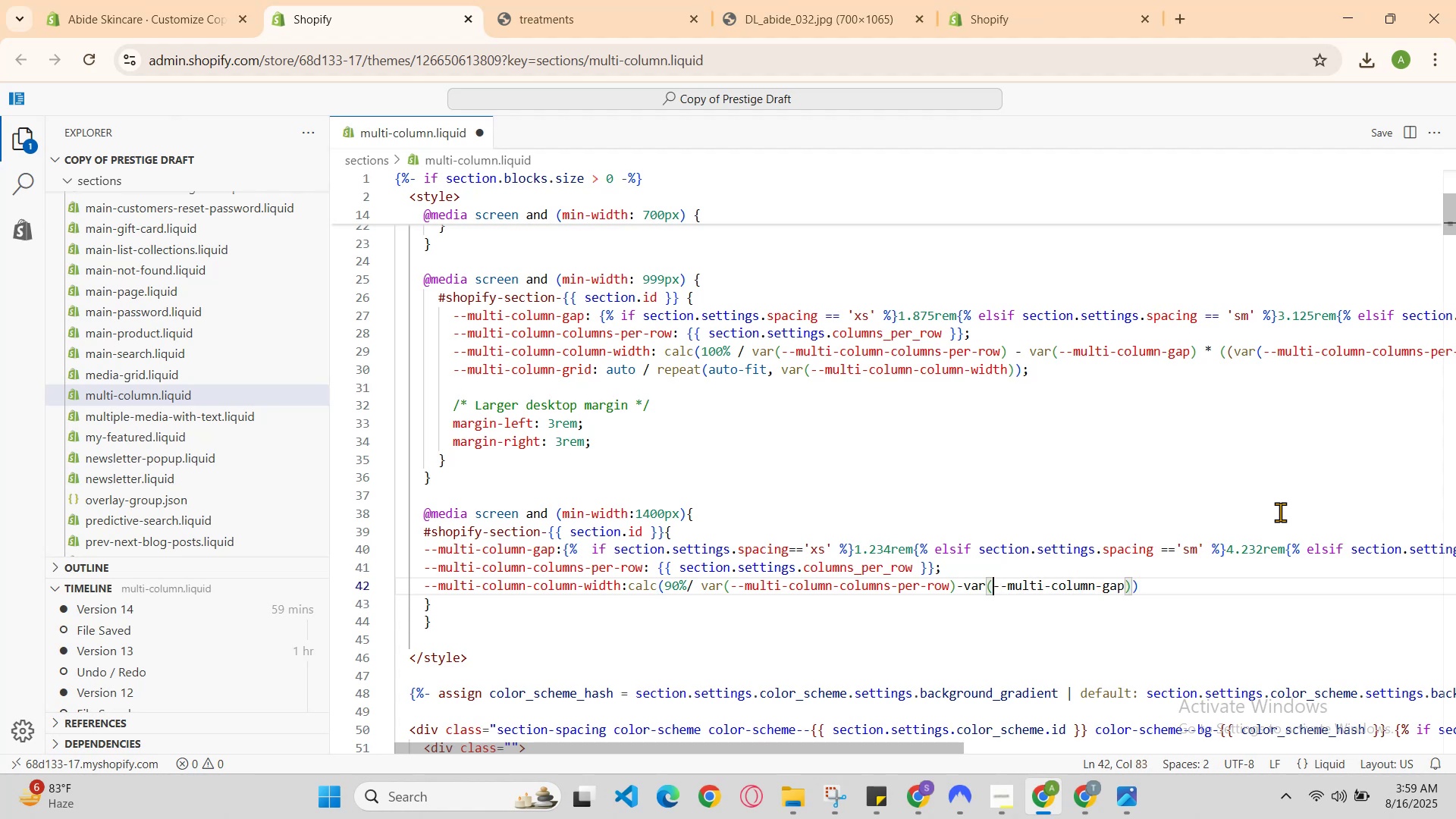 
key(ArrowLeft)
 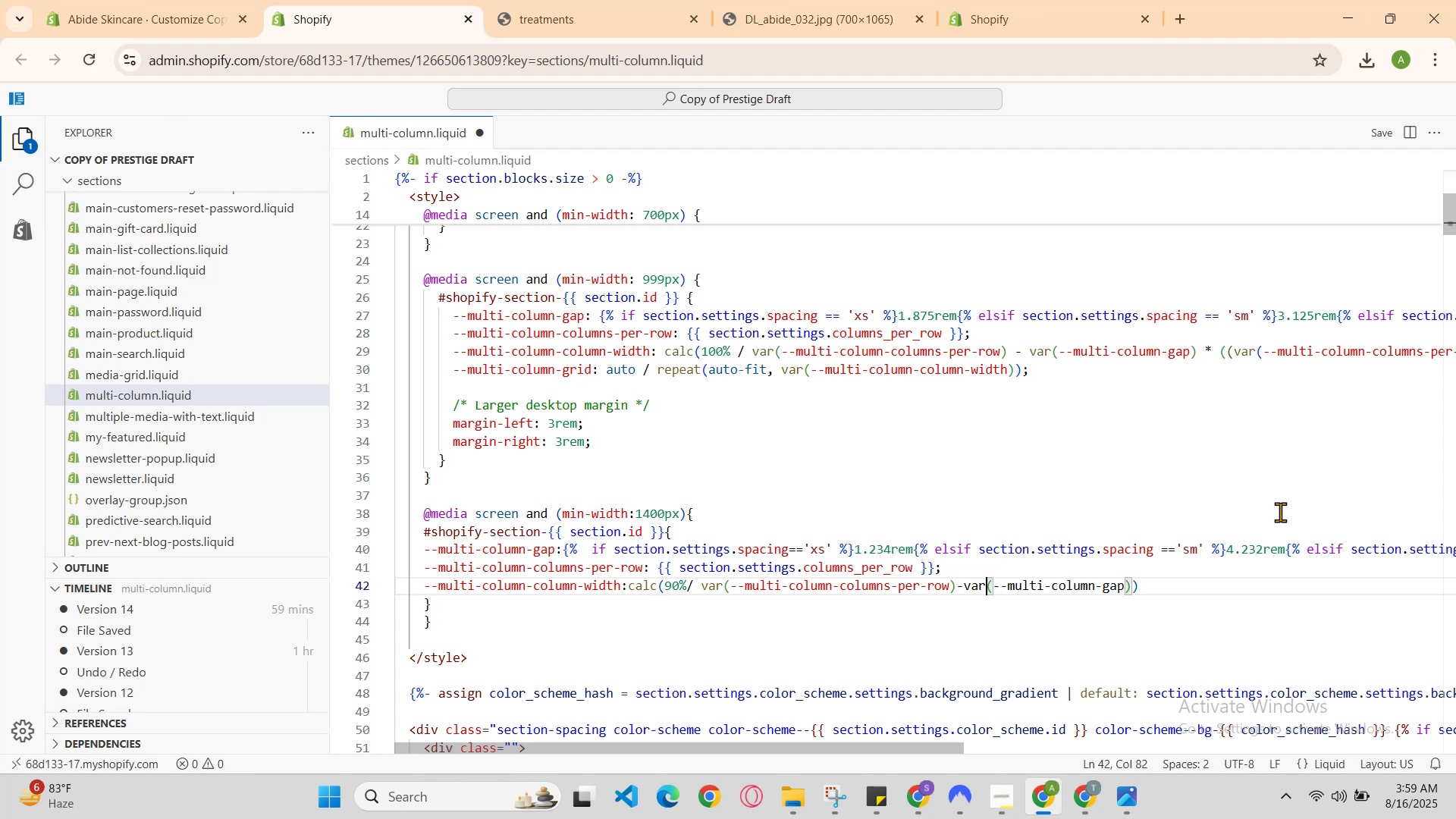 
key(ArrowLeft)
 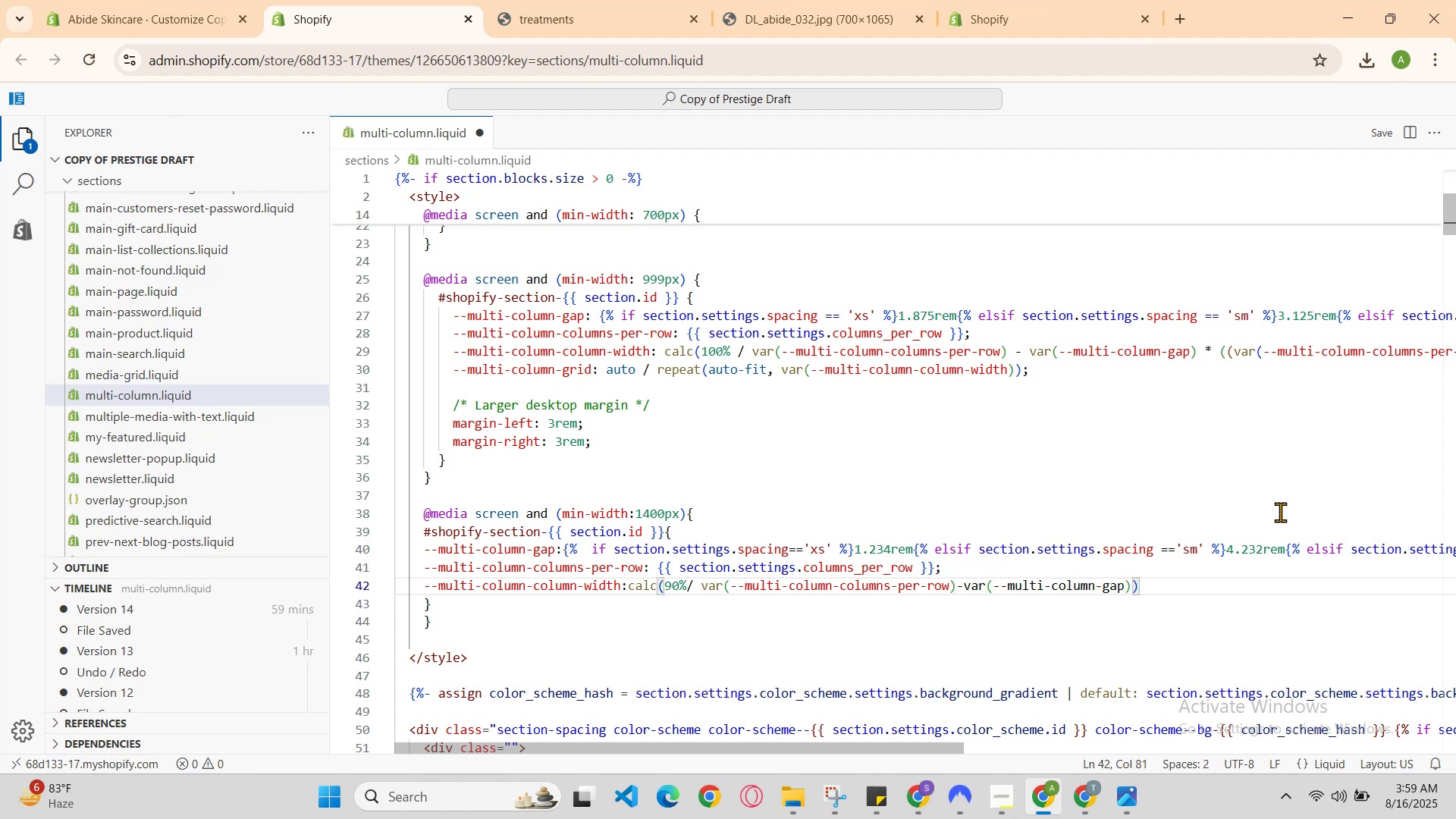 
hold_key(key=ArrowRight, duration=0.89)
 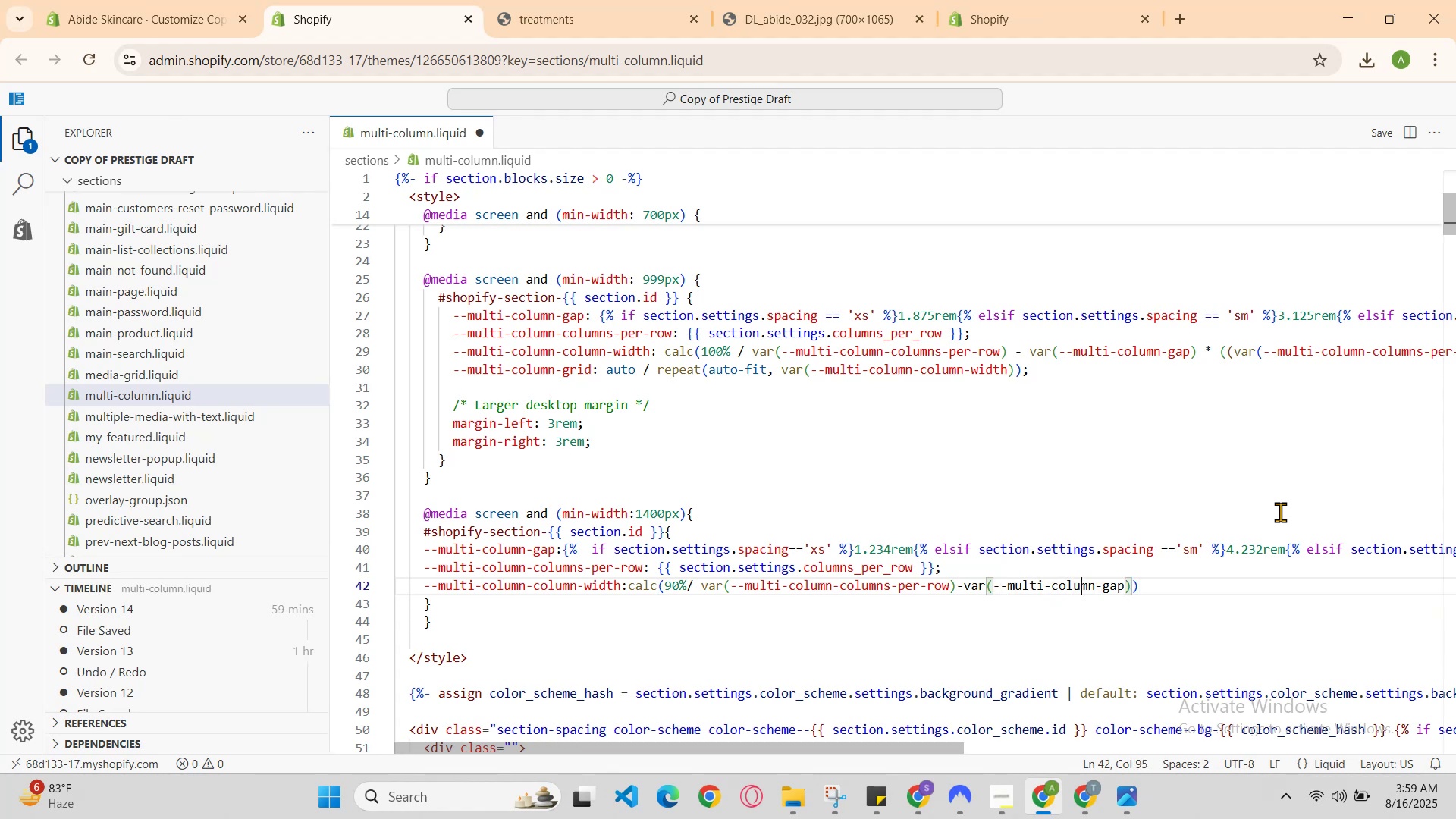 
key(ArrowRight)
 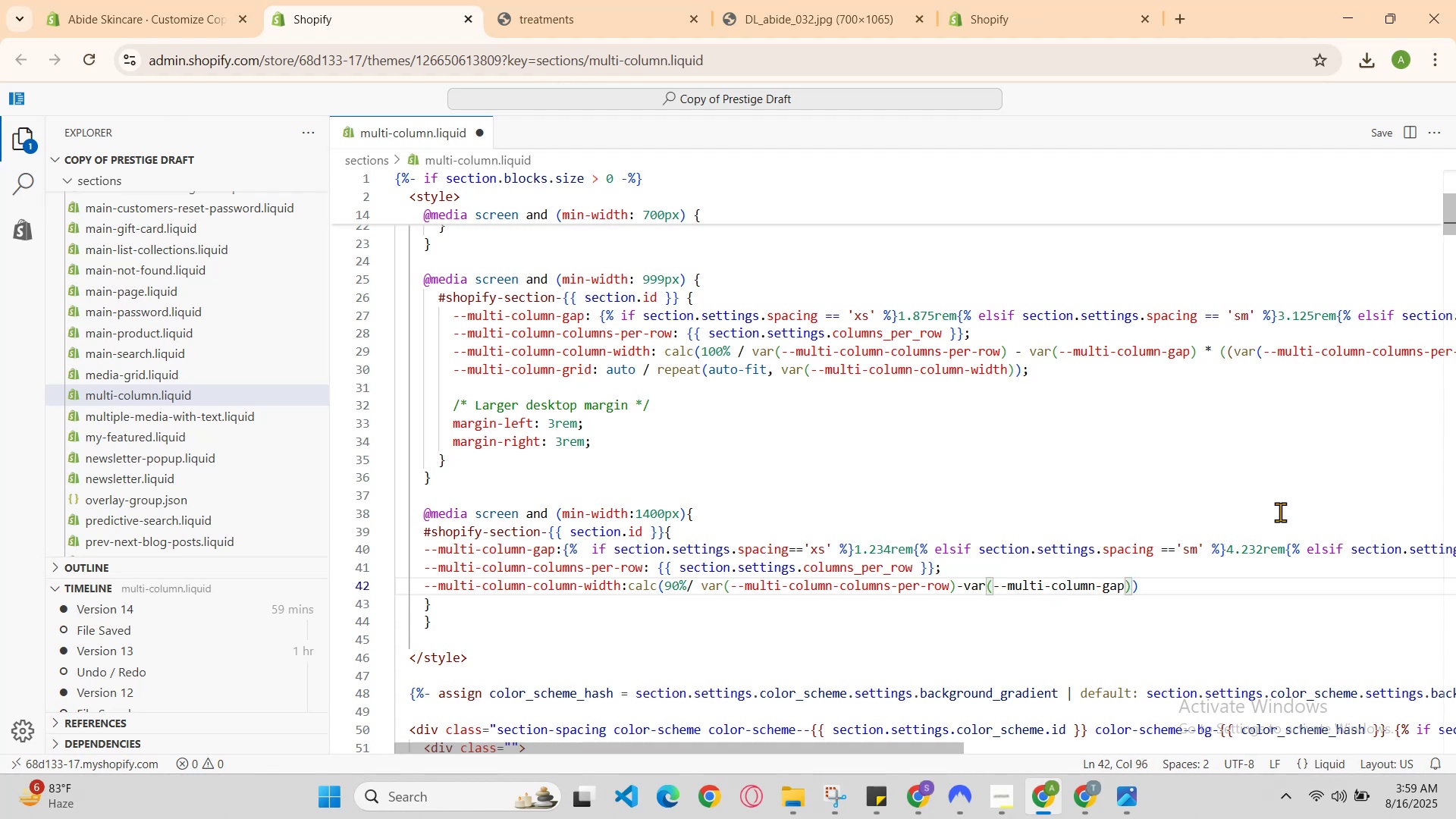 
key(ArrowRight)
 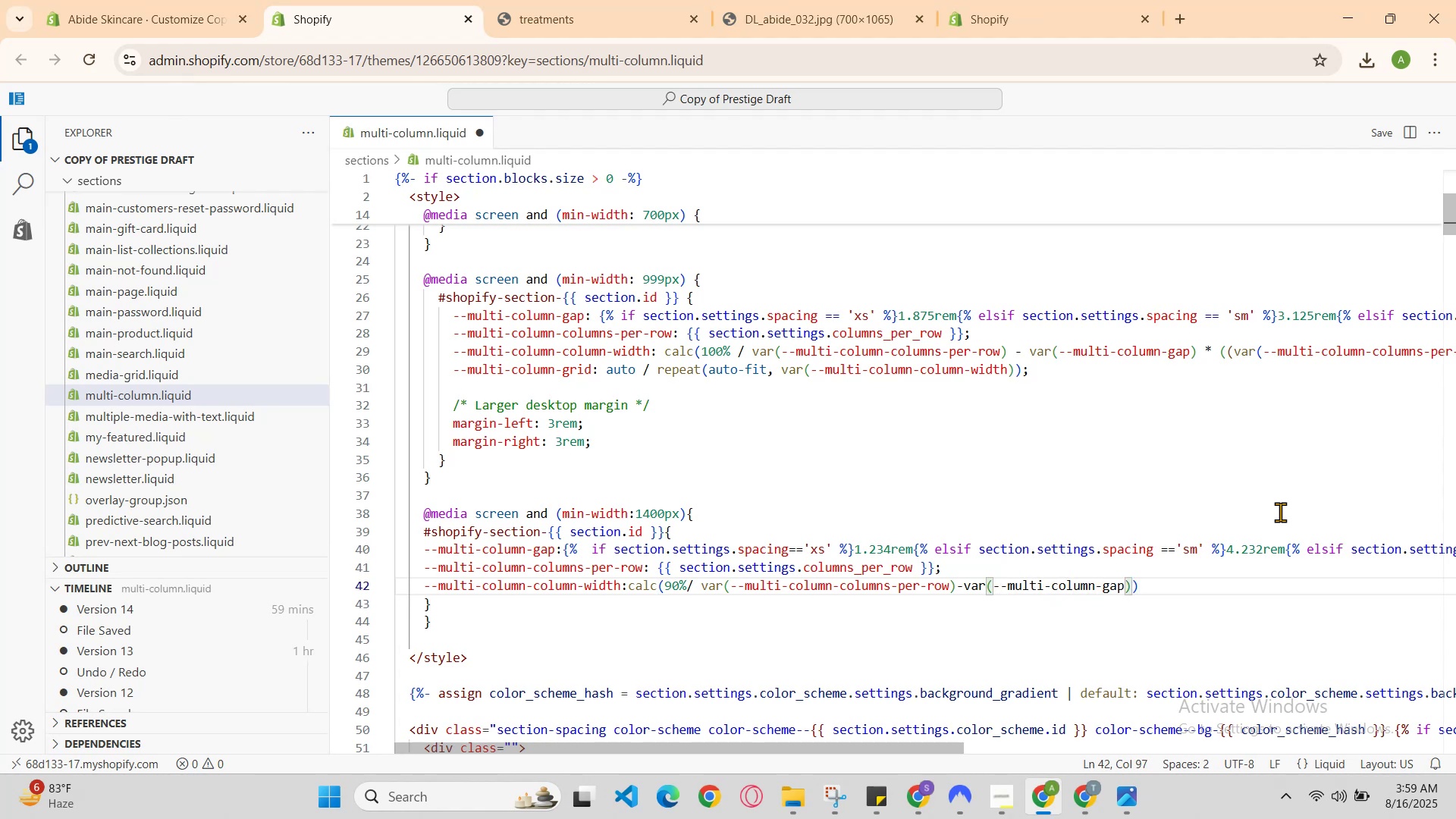 
key(S)
 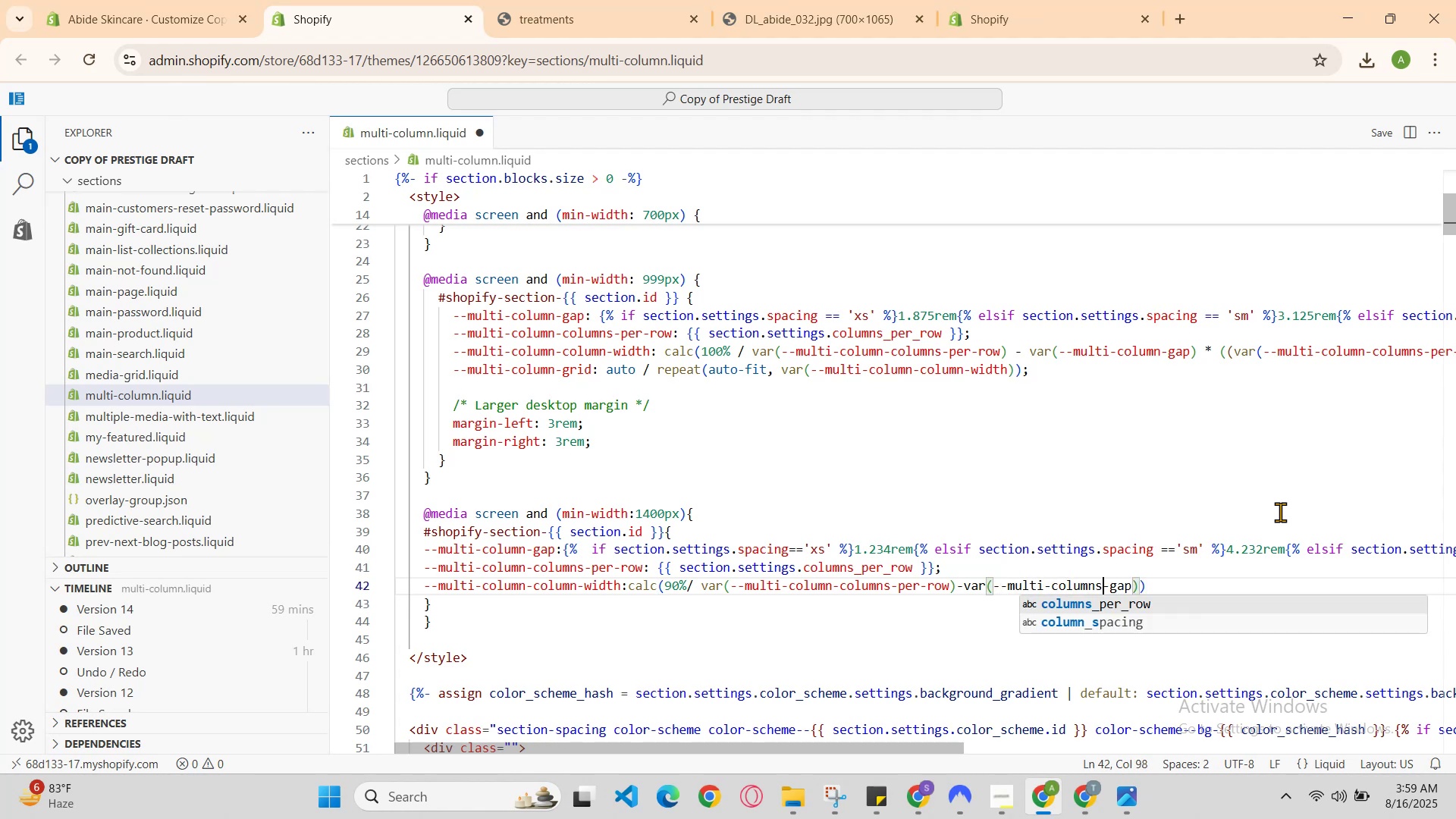 
key(Backspace)
 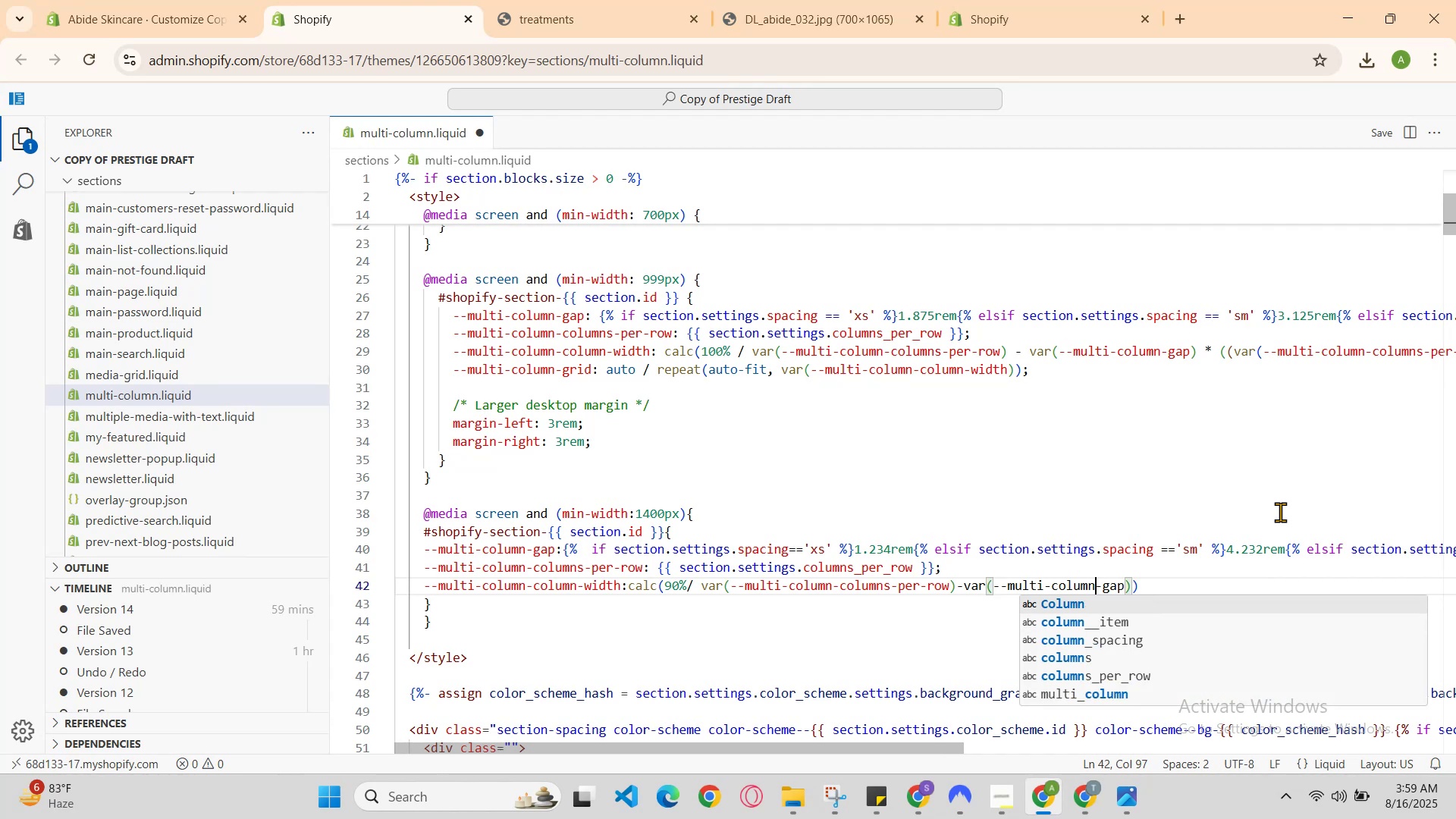 
key(ArrowRight)
 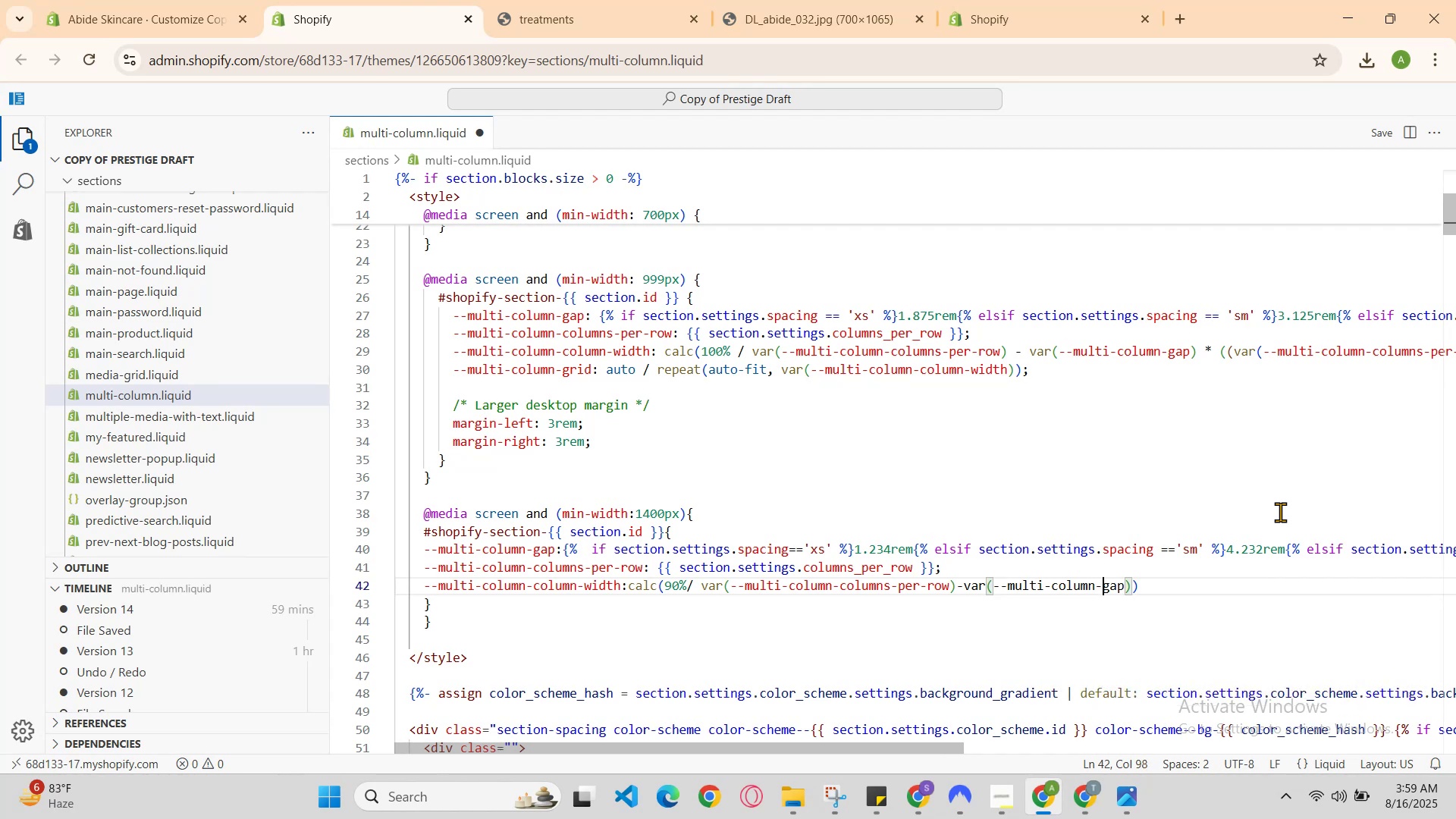 
key(ArrowRight)
 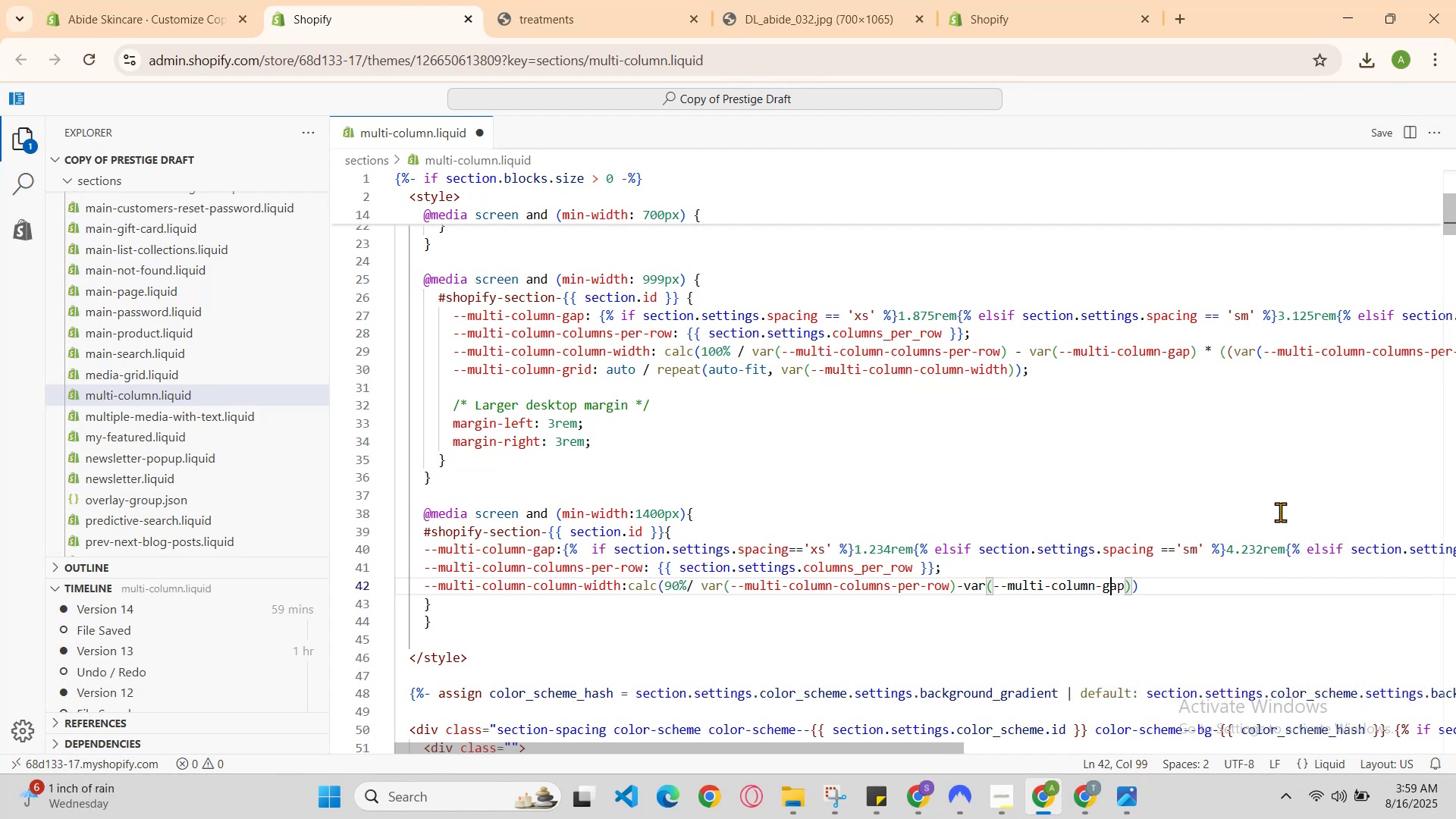 
key(ArrowRight)
 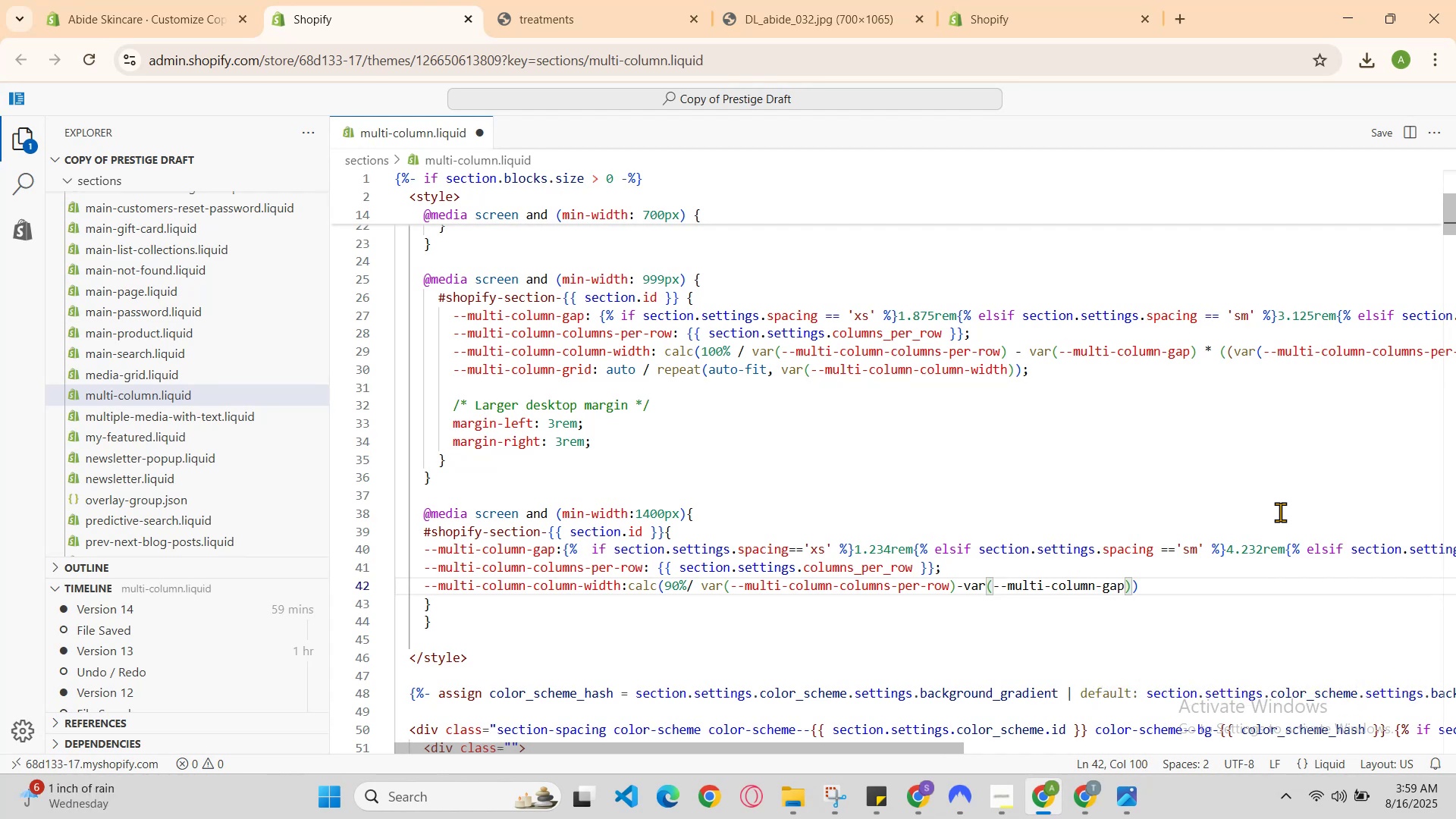 
hold_key(key=ArrowLeft, duration=0.51)
 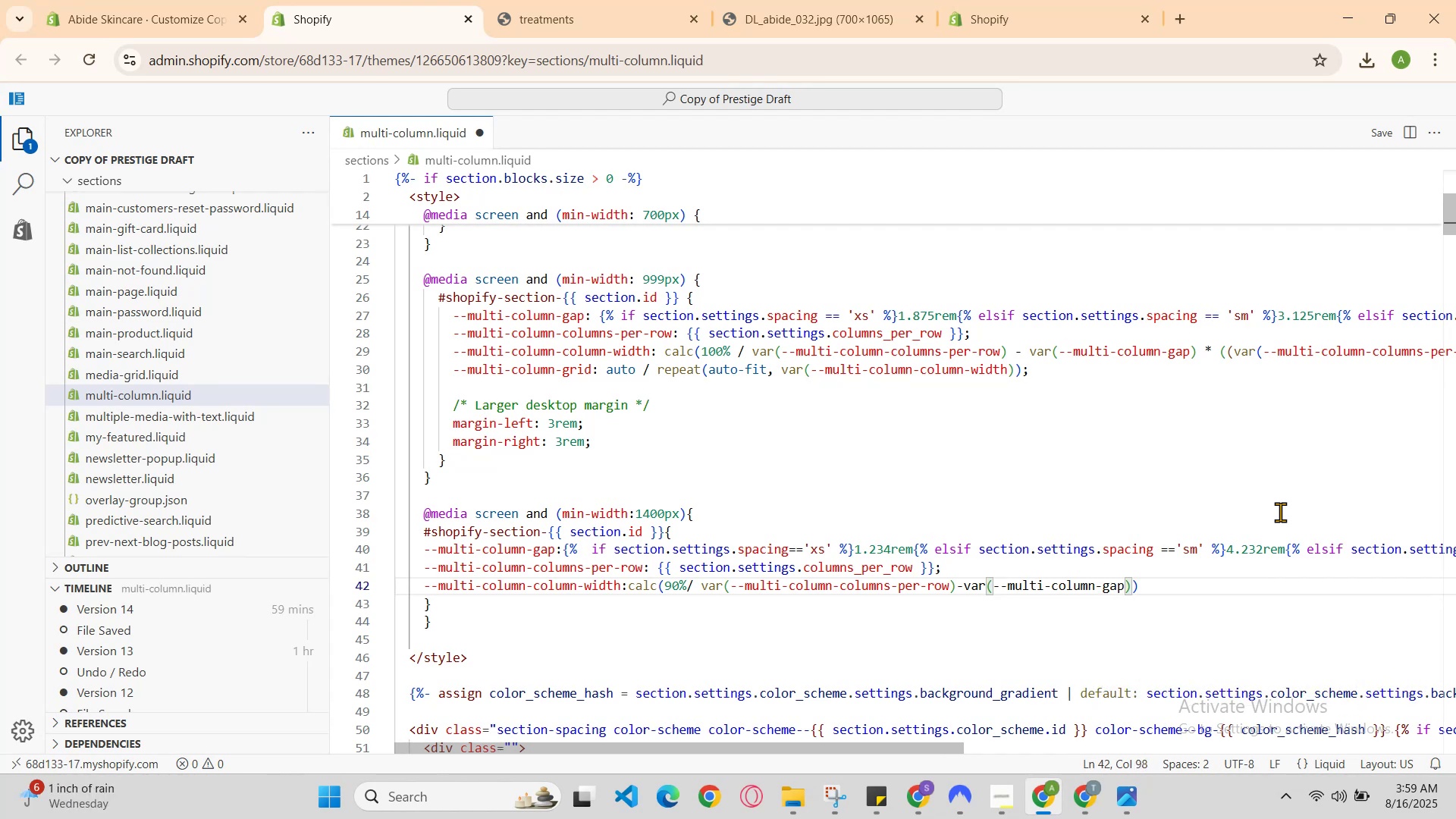 
key(ArrowRight)
 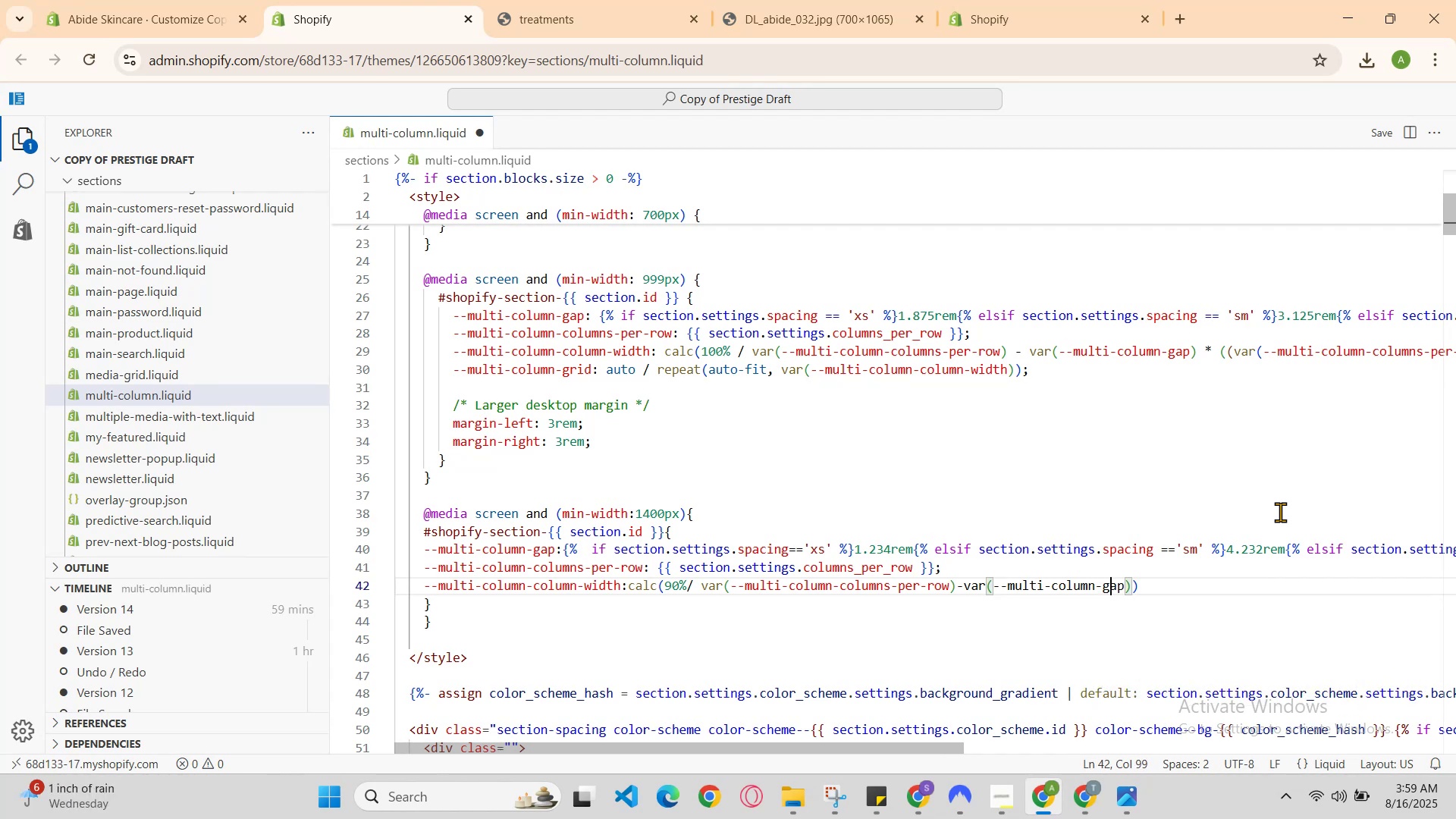 
key(ArrowRight)
 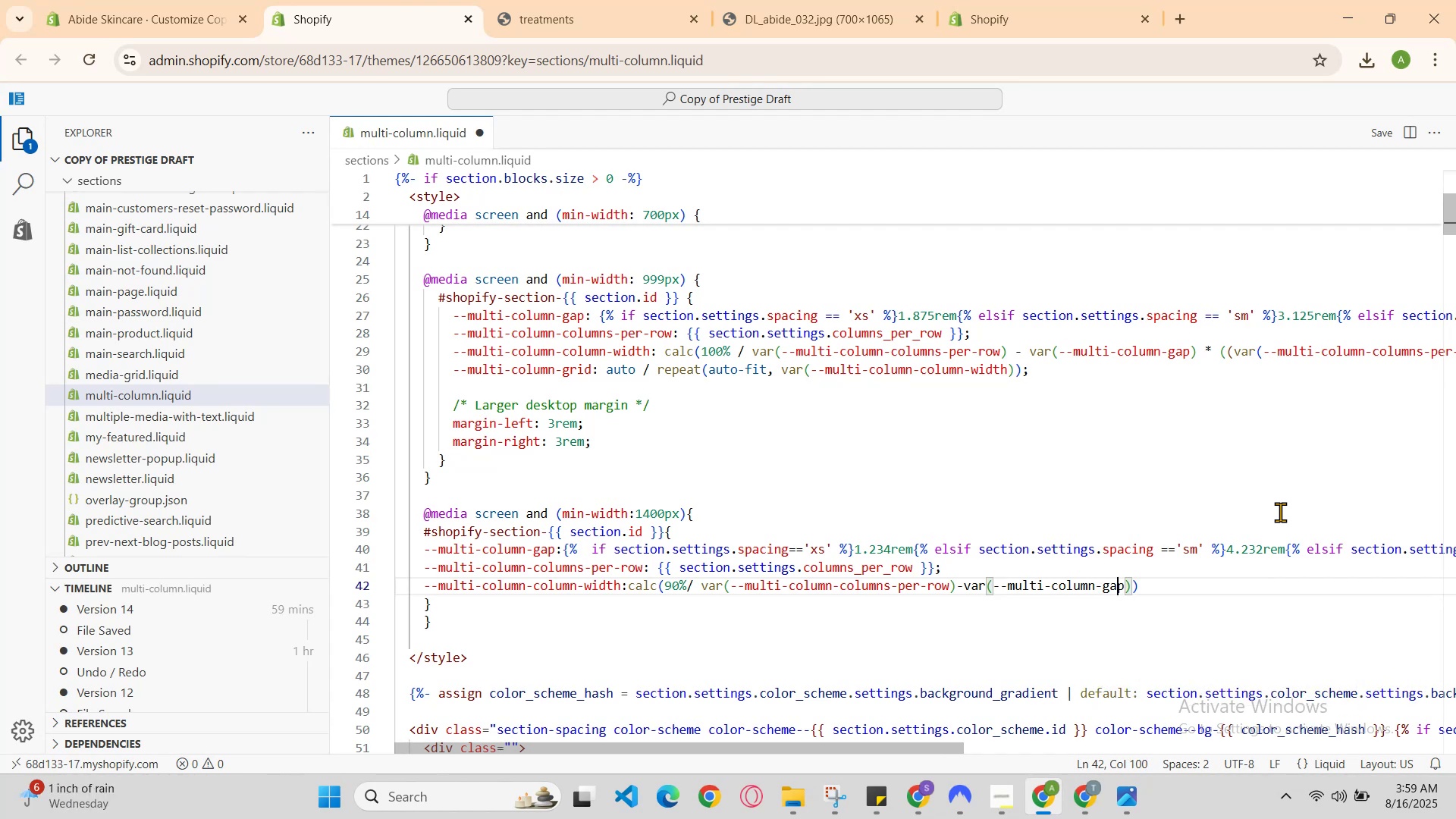 
key(ArrowRight)
 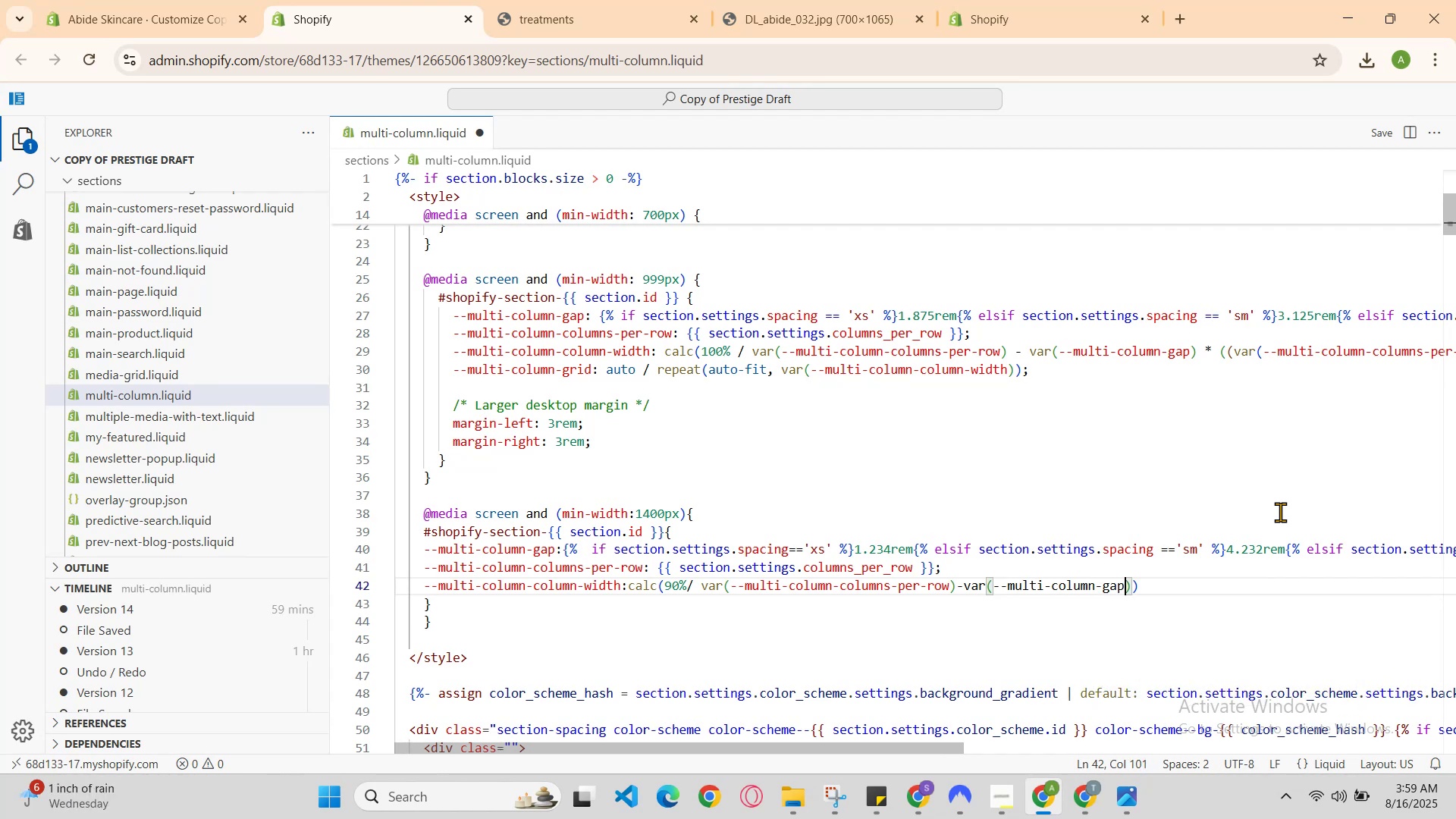 
key(ArrowRight)
 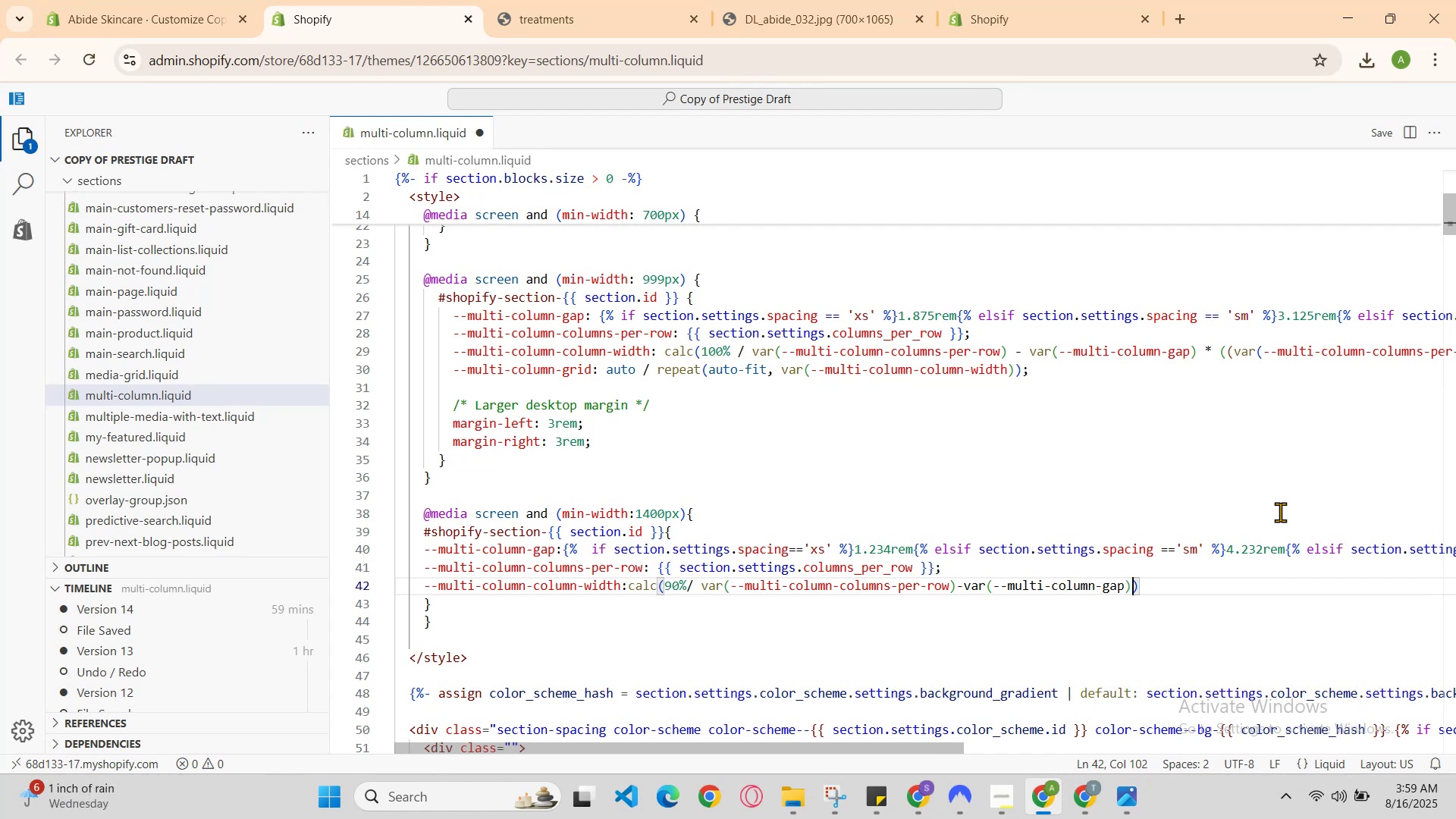 
hold_key(key=ShiftRight, duration=0.64)
 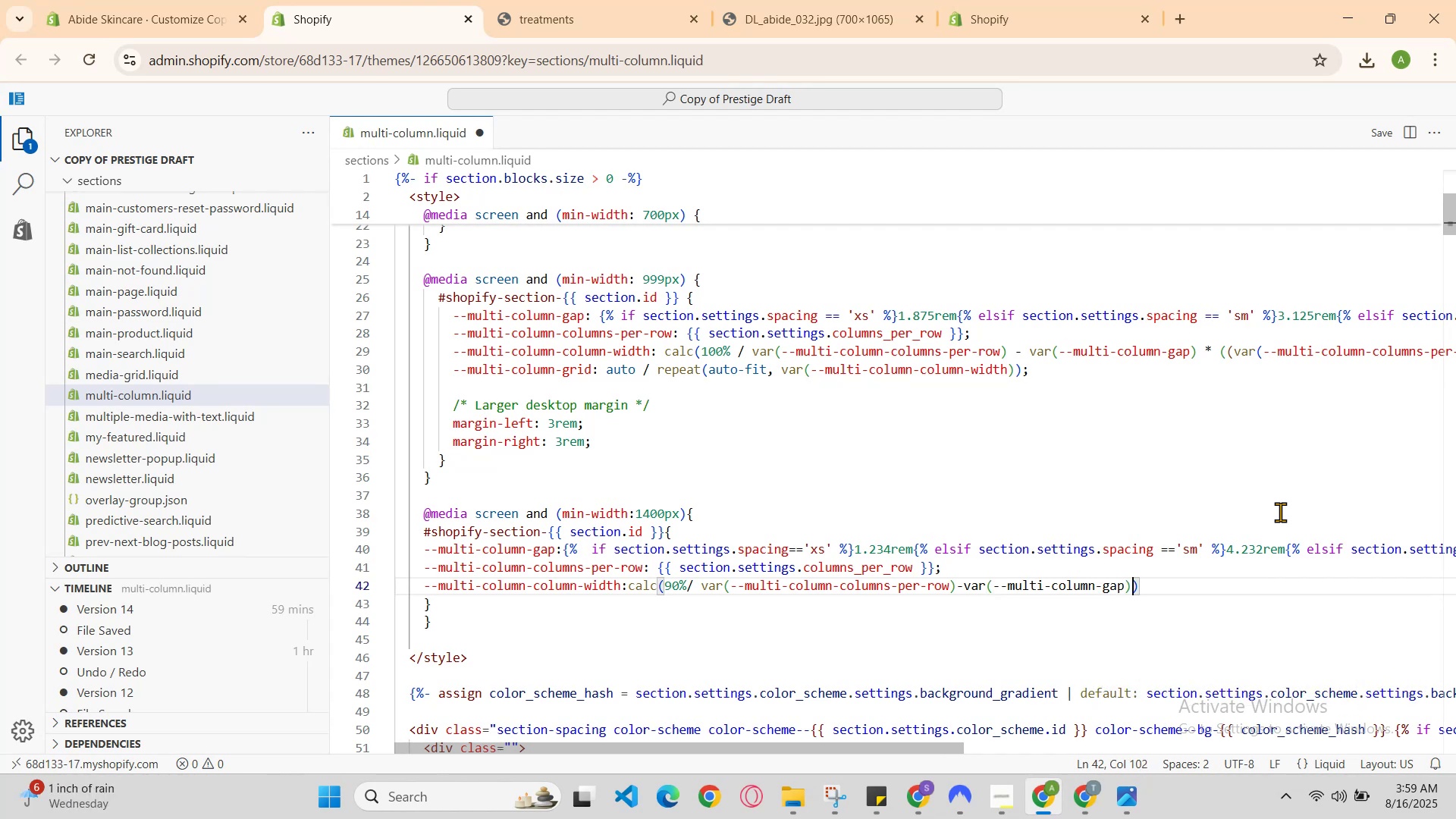 
type(* )
key(Backspace)
type(((var(--mu)
 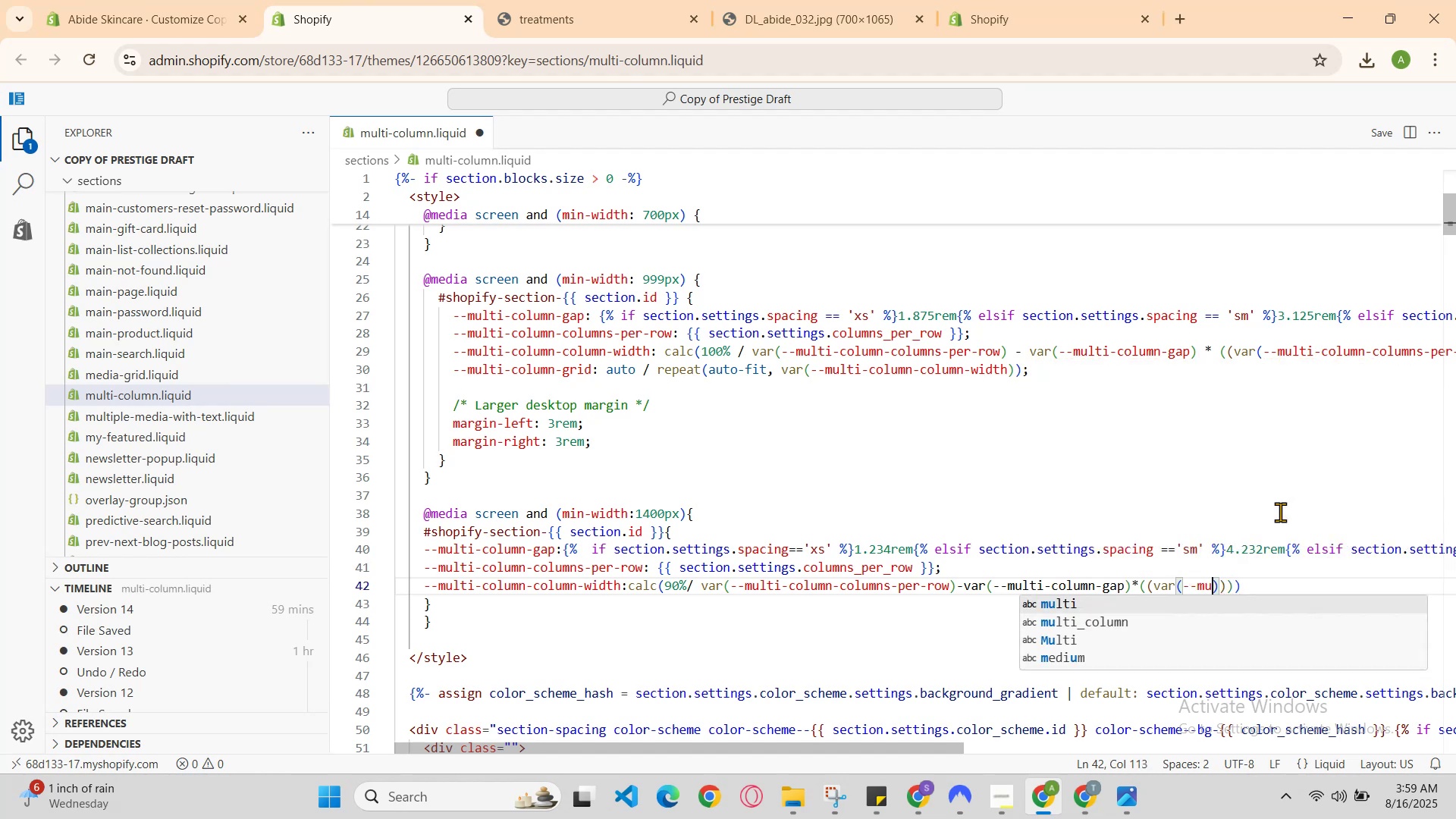 
key(Enter)
 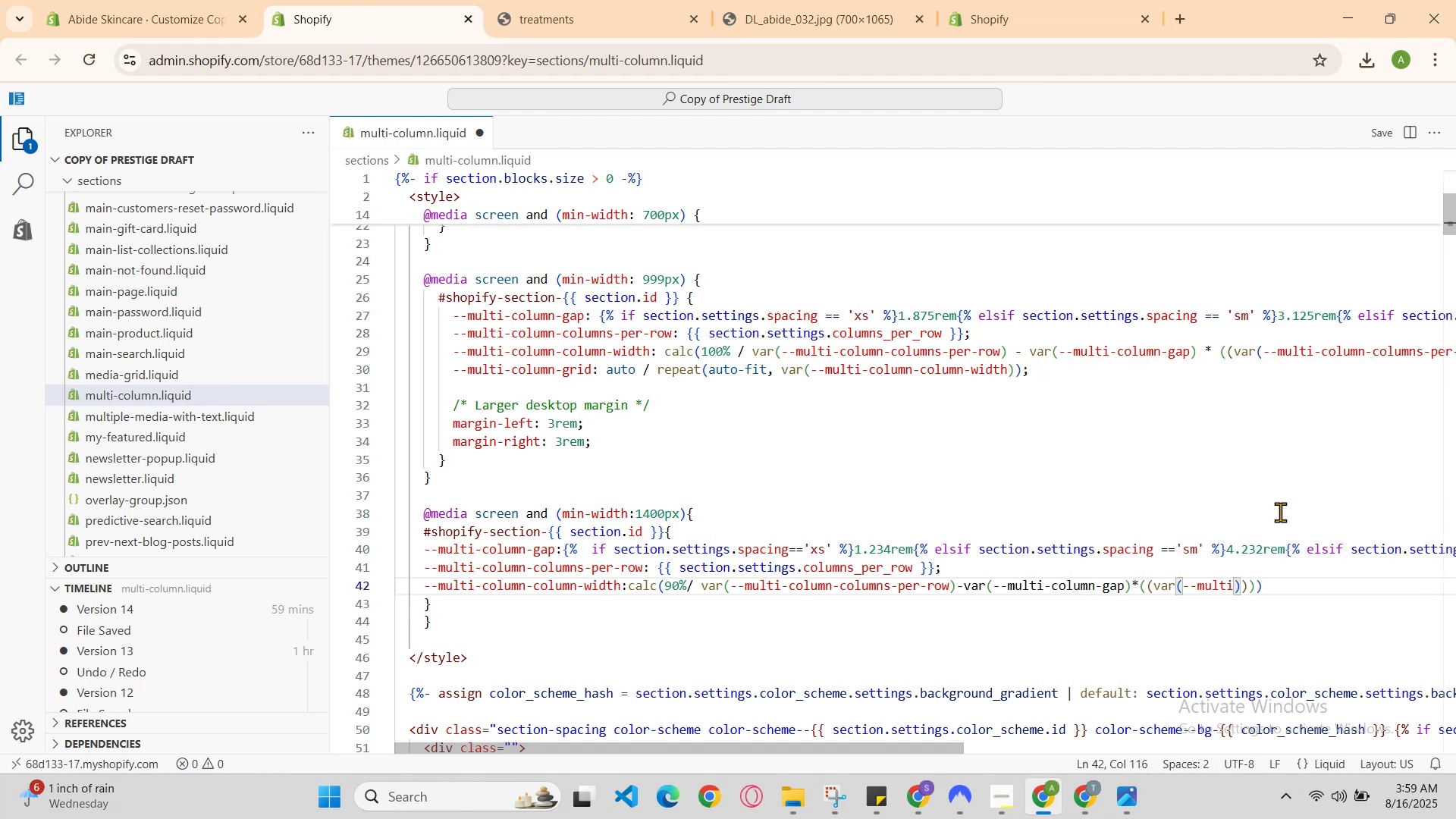 
type(-column-columns )
key(Backspace)
type(-per)
 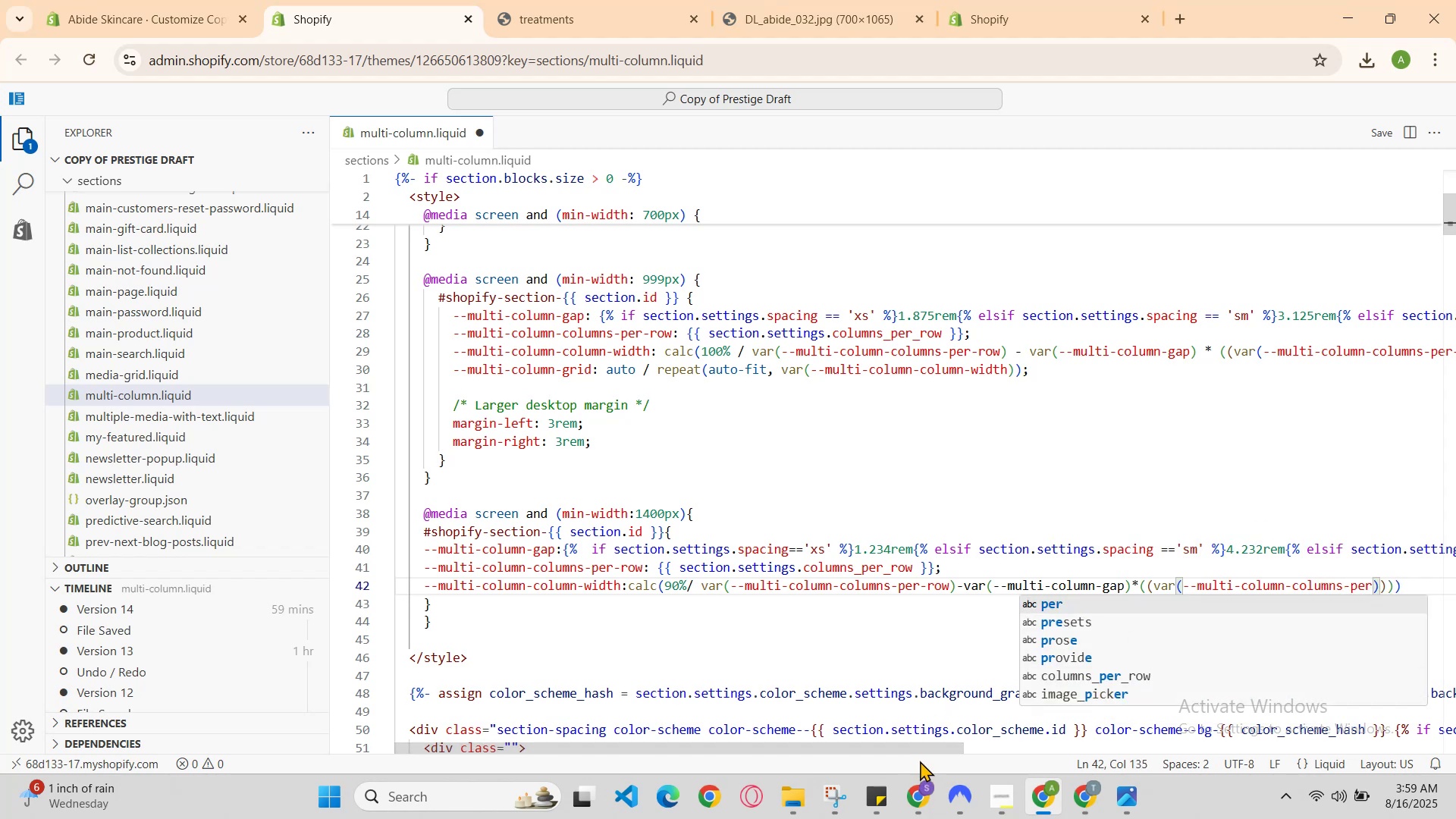 
left_click_drag(start_coordinate=[933, 742], to_coordinate=[1075, 749])
 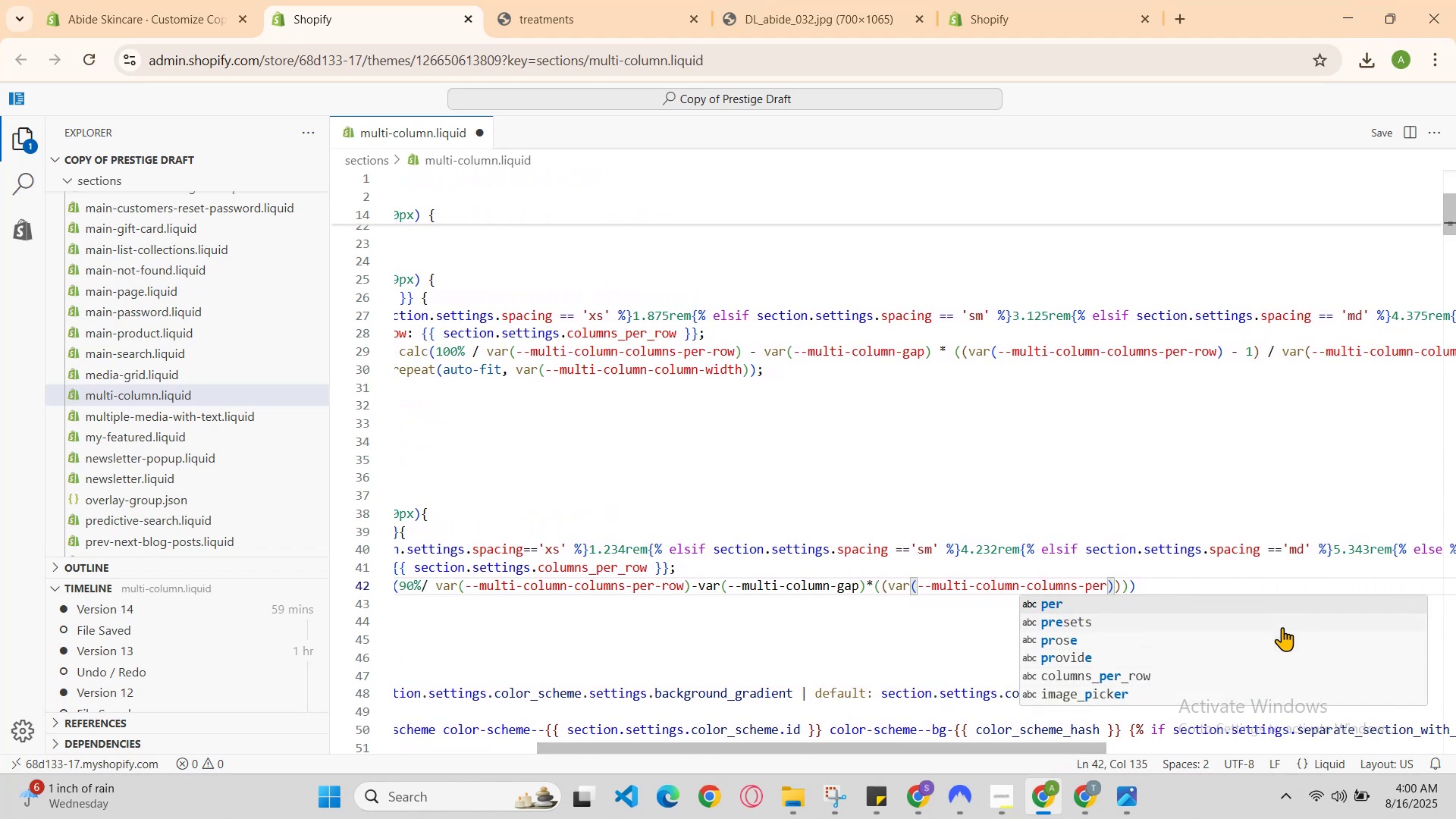 
type(-)
key(Backspace)
key(Backspace)
type(r-roe)
key(Backspace)
type(w)
 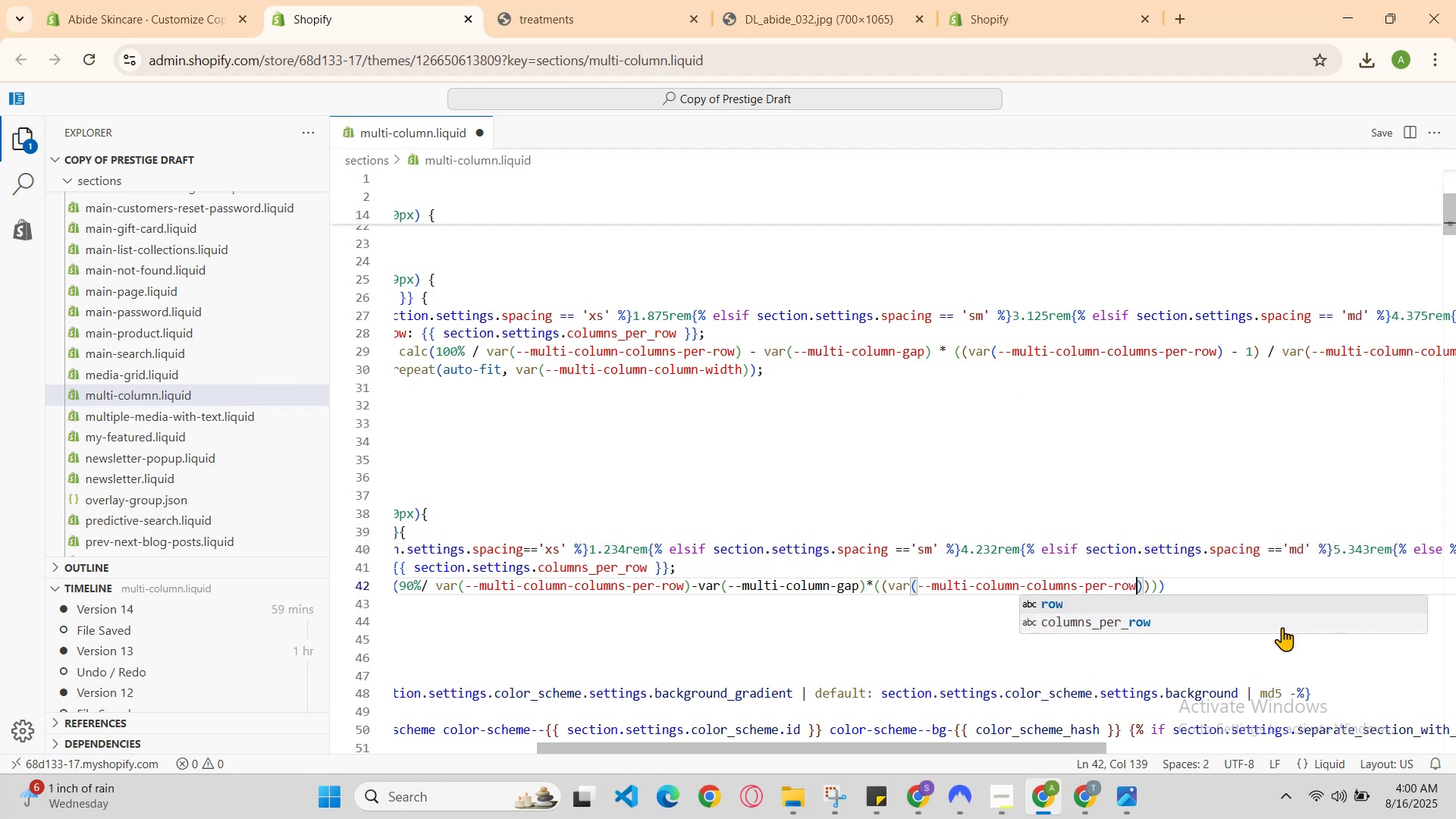 
key(ArrowRight)
 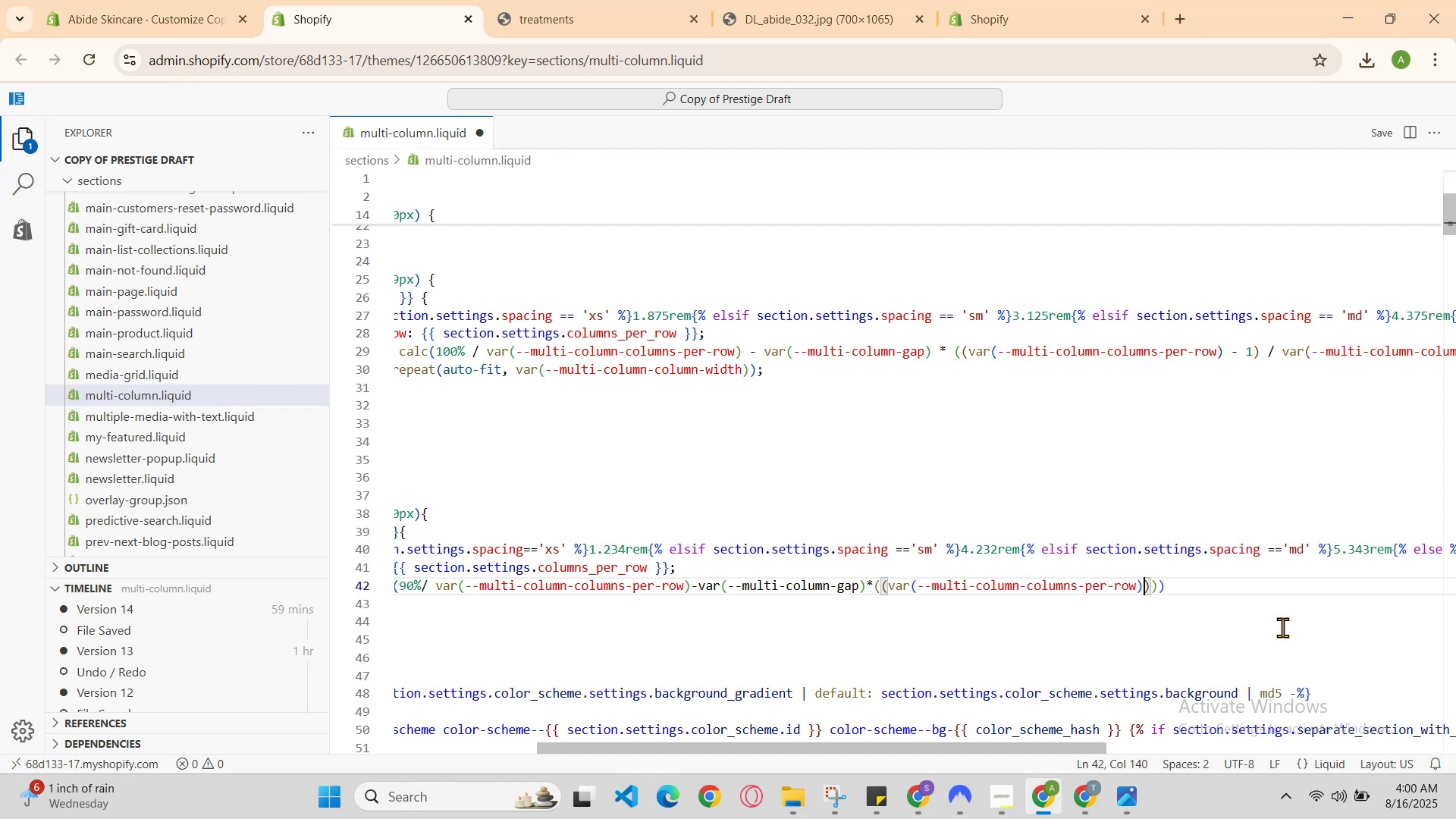 
key(Minus)
 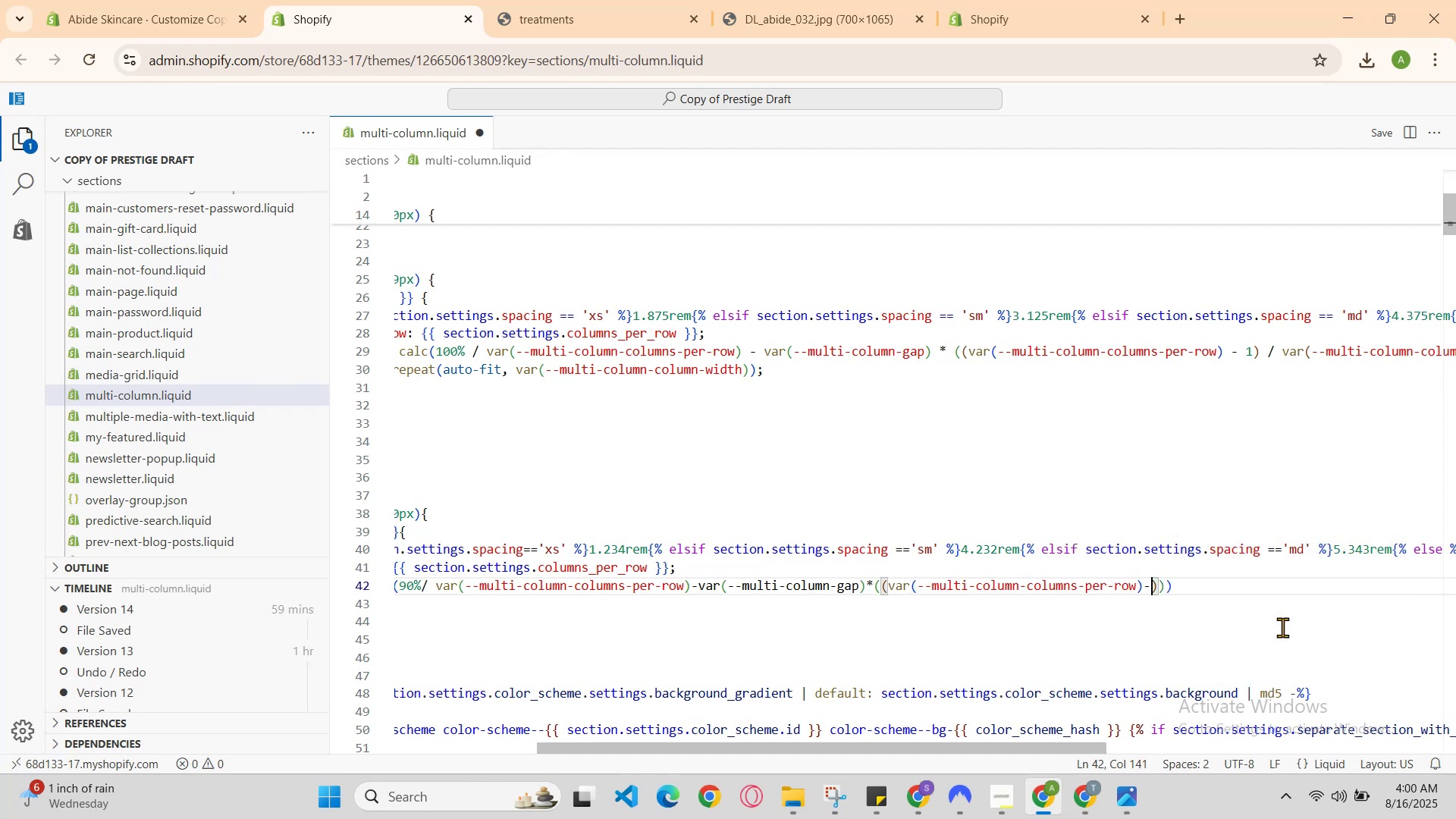 
key(1)
 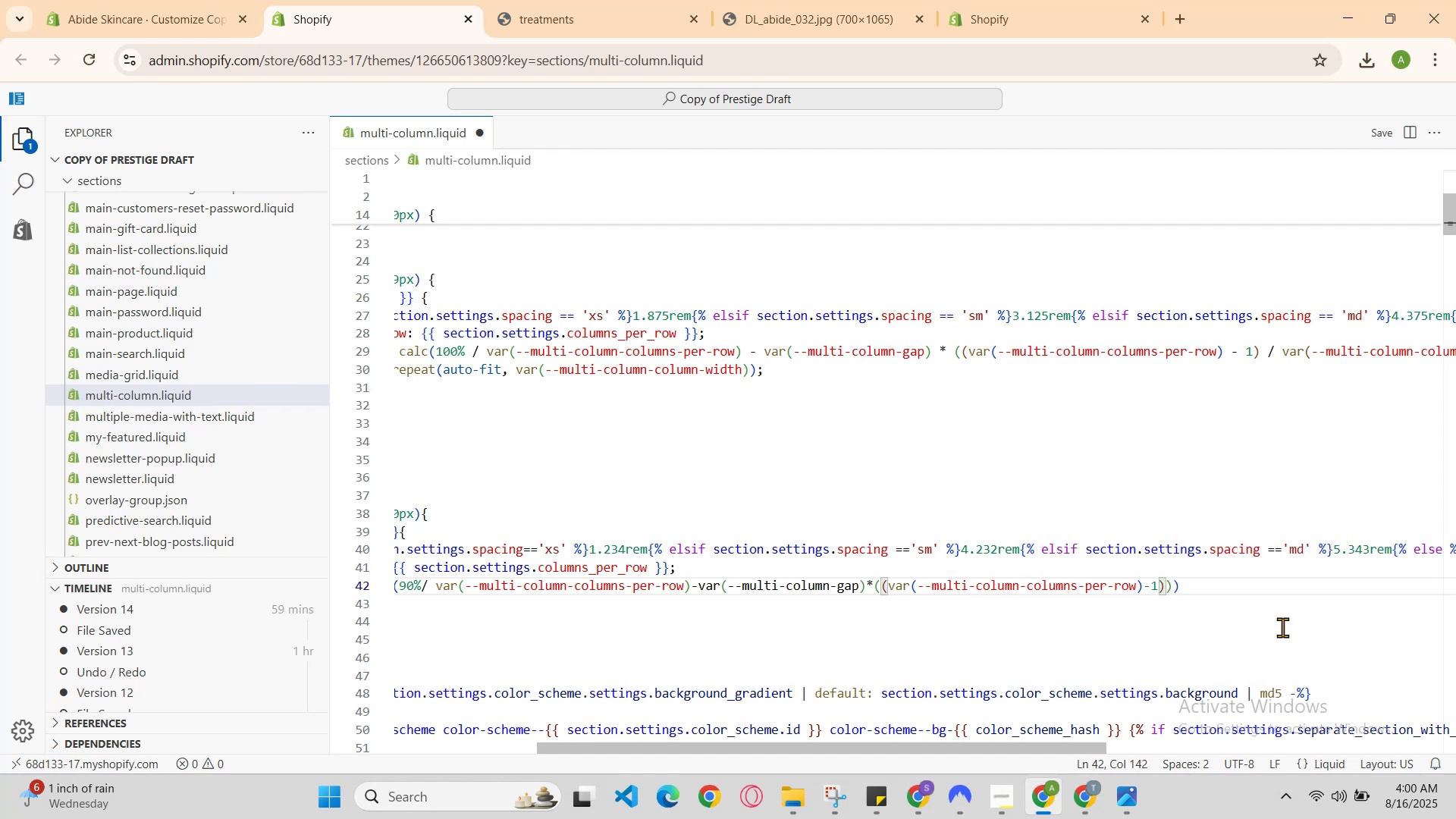 
key(ArrowRight)
 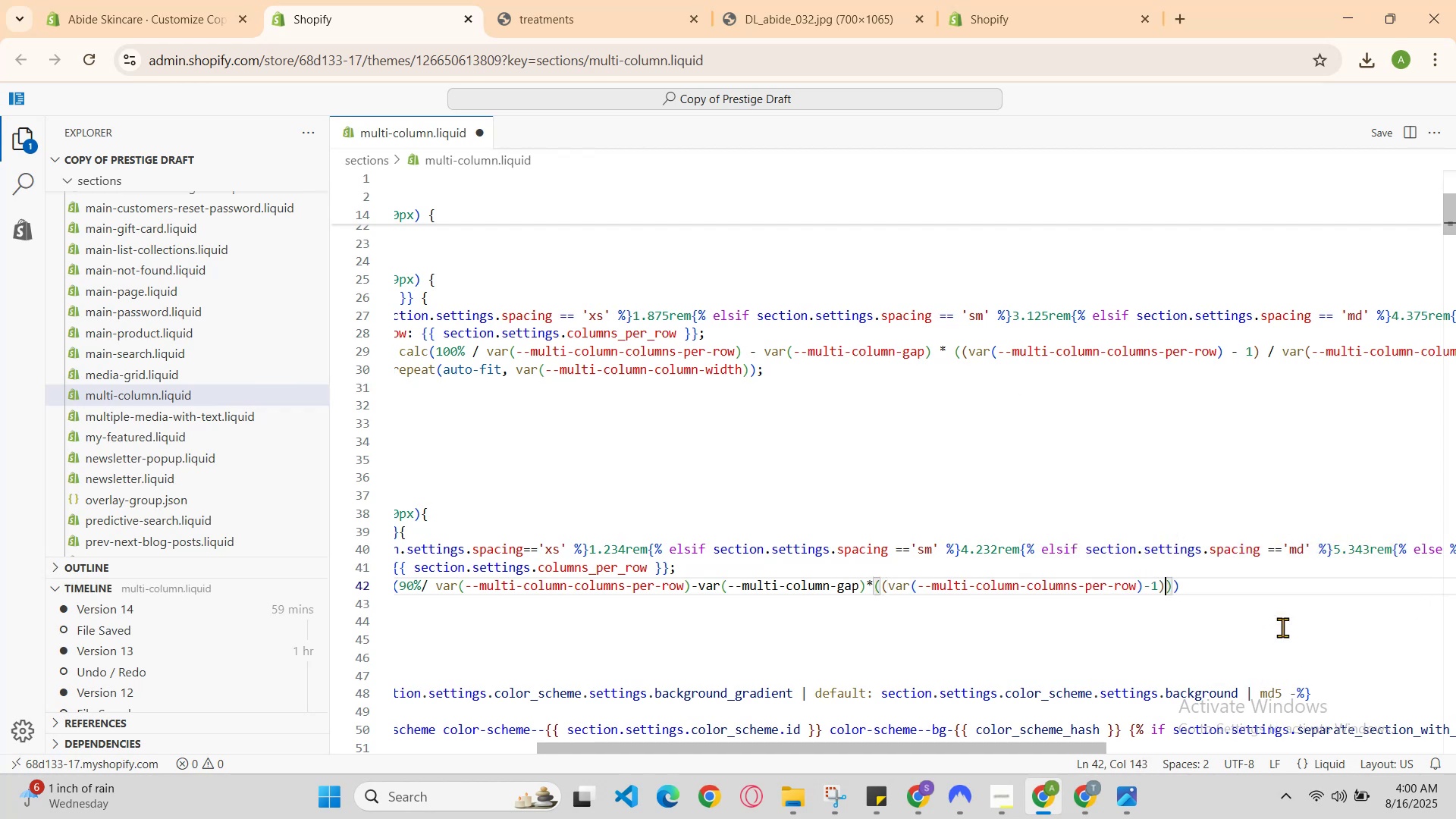 
key(ArrowLeft)
 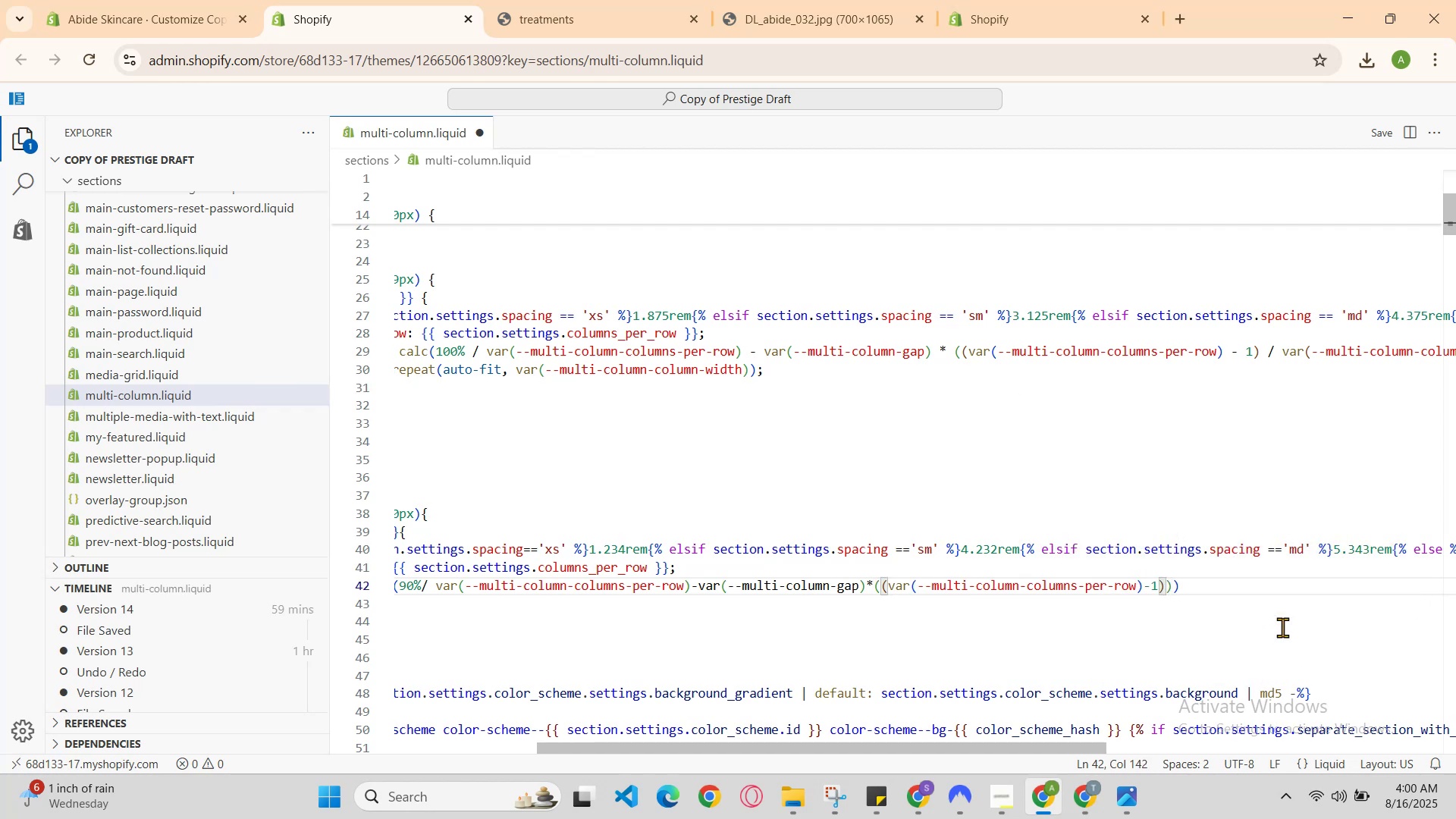 
key(ArrowRight)
 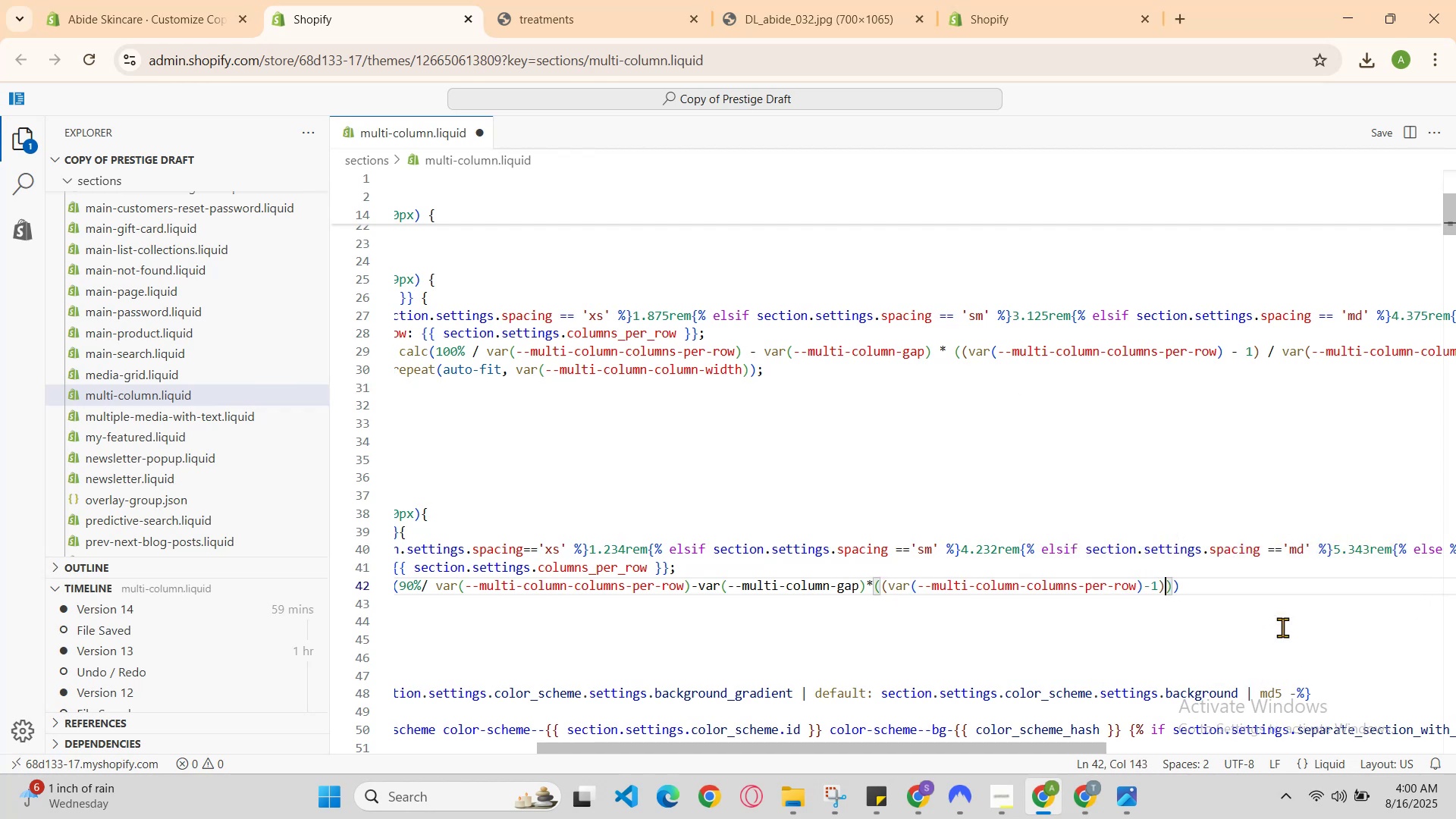 
key(ArrowLeft)
 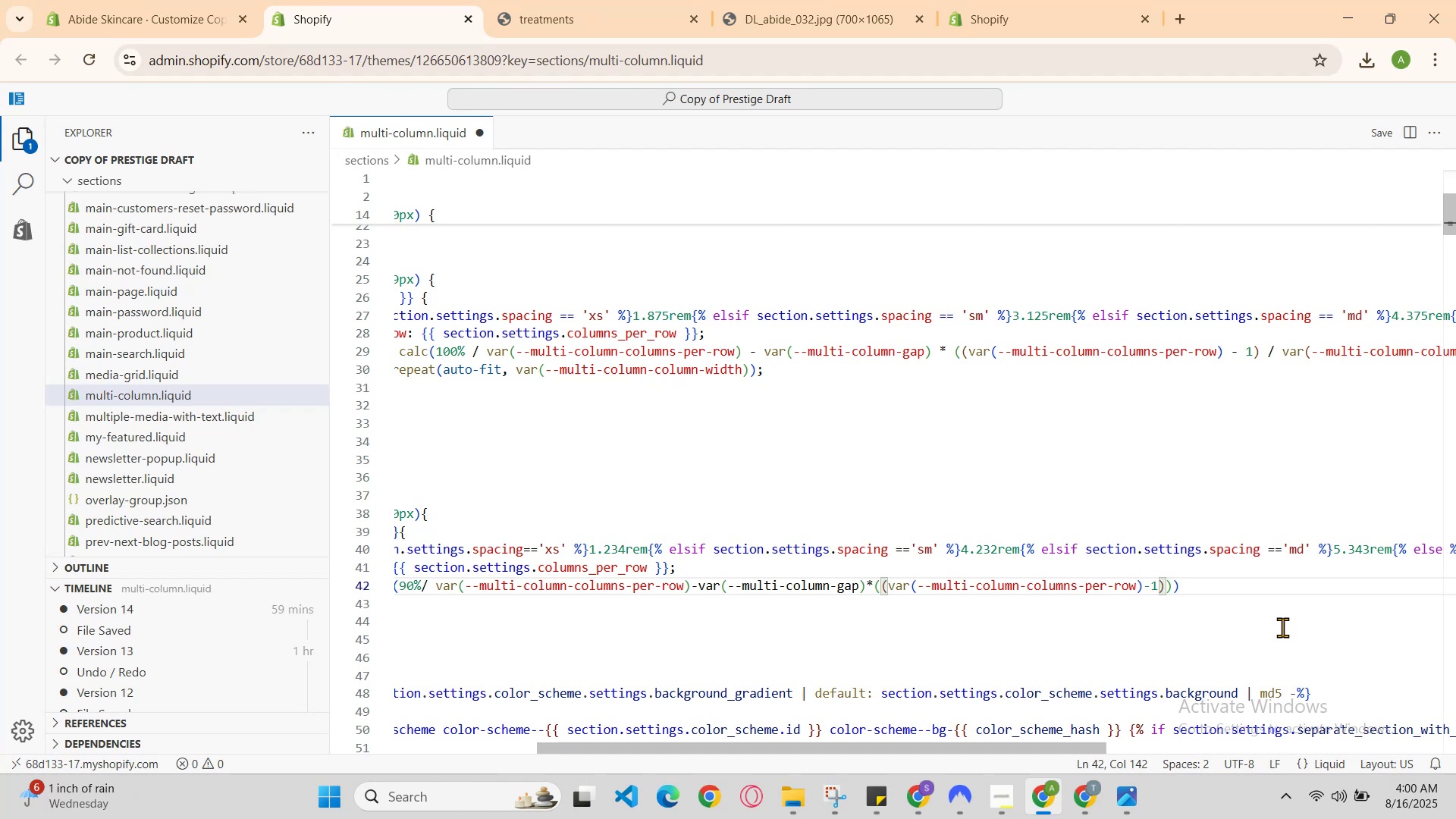 
key(ArrowRight)
 